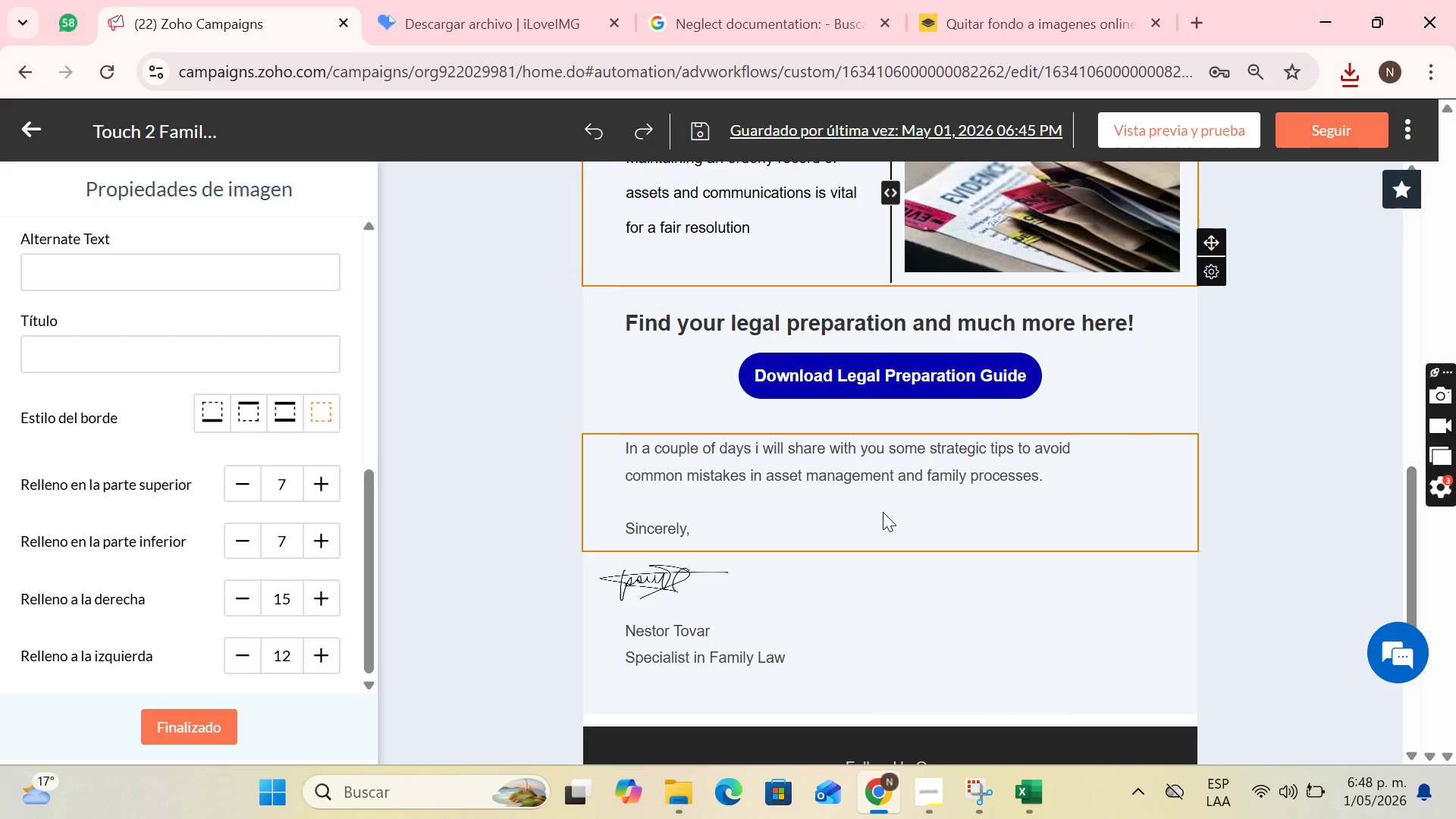 
scroll: coordinate [883, 512], scroll_direction: up, amount: 4.0
 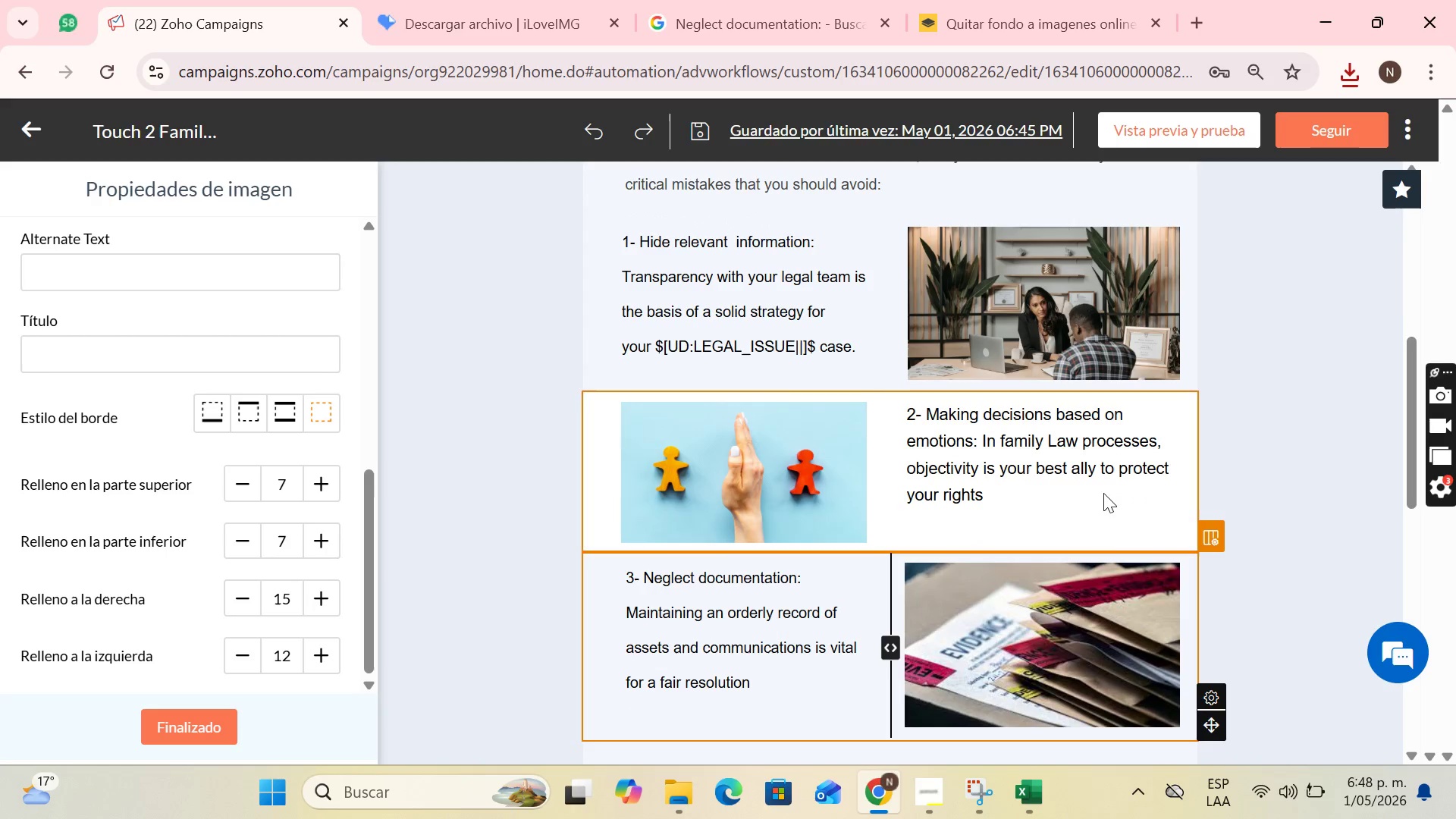 
left_click([1315, 493])
 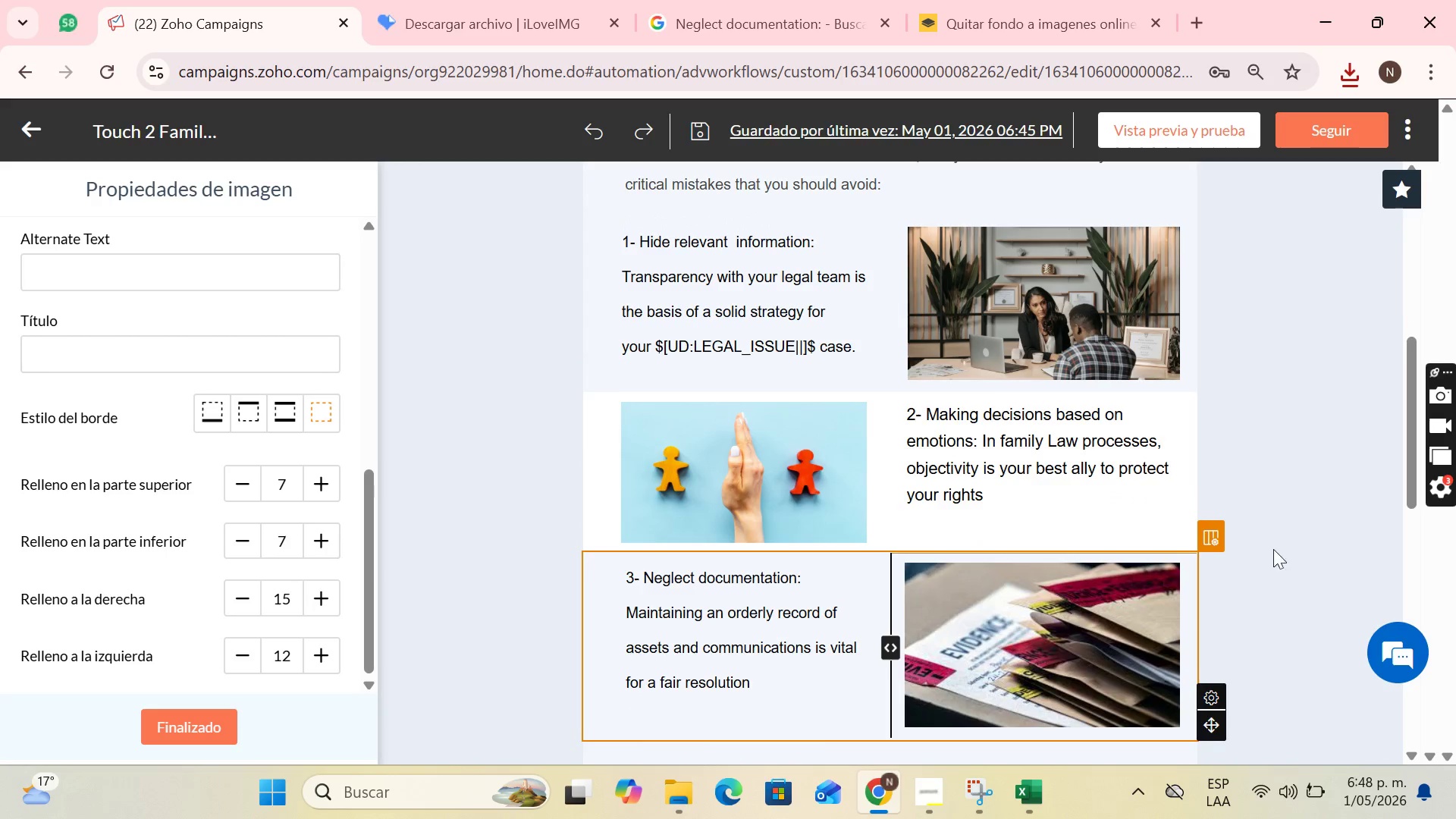 
left_click([1132, 546])
 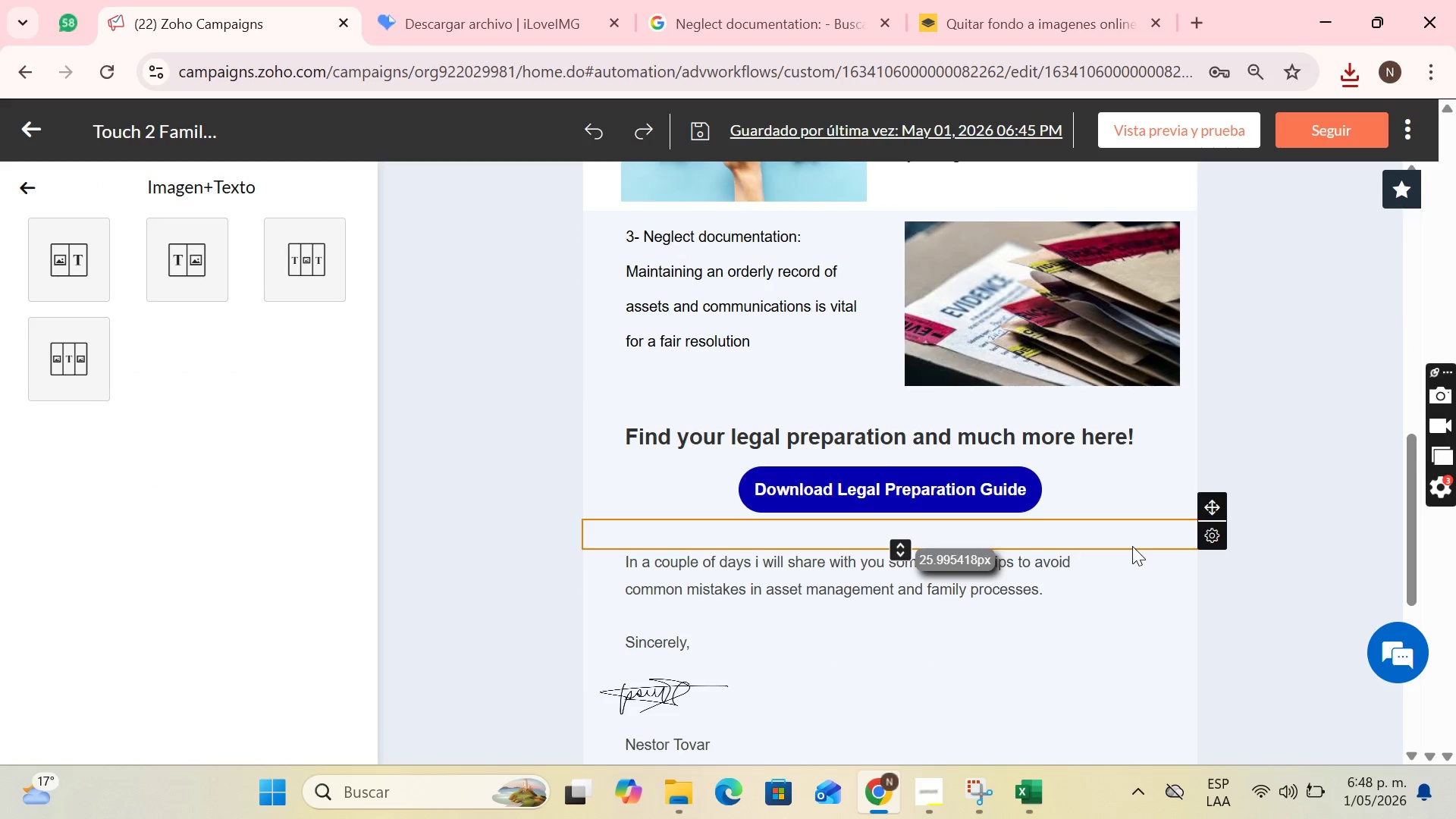 
scroll: coordinate [1266, 563], scroll_direction: down, amount: 3.0
 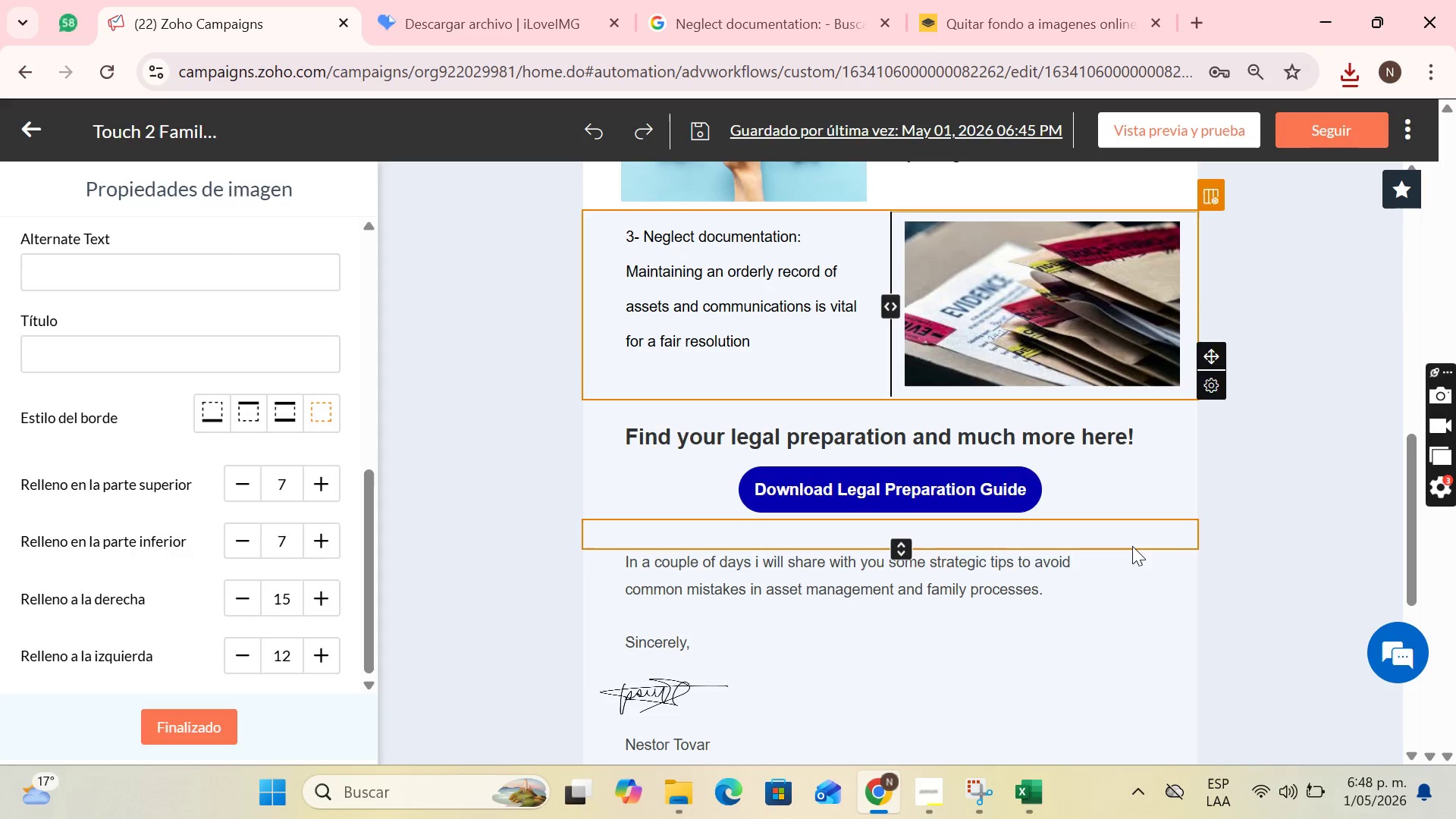 
scroll: coordinate [1132, 548], scroll_direction: up, amount: 4.0
 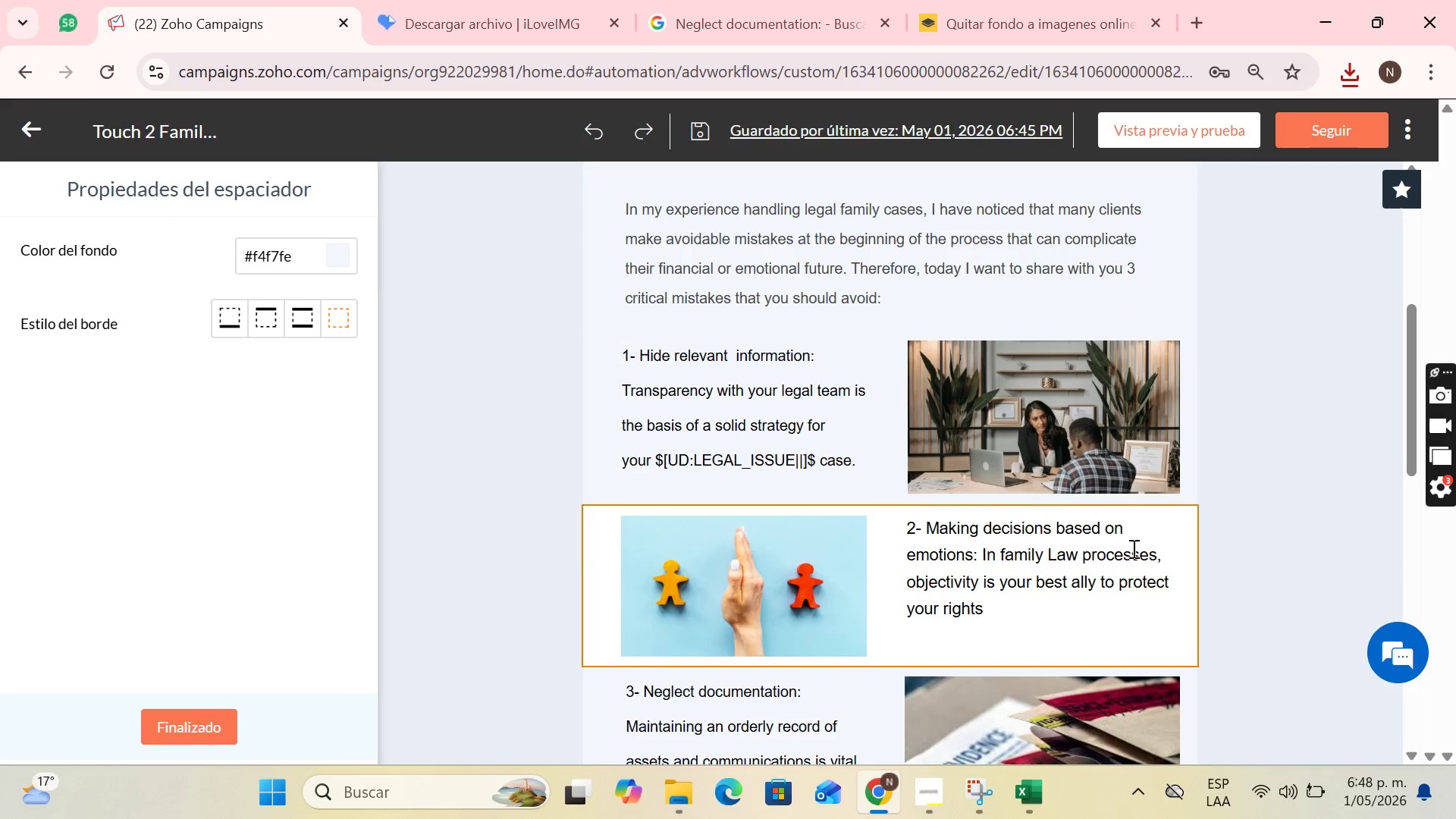 
scroll: coordinate [1132, 549], scroll_direction: down, amount: 1.0
 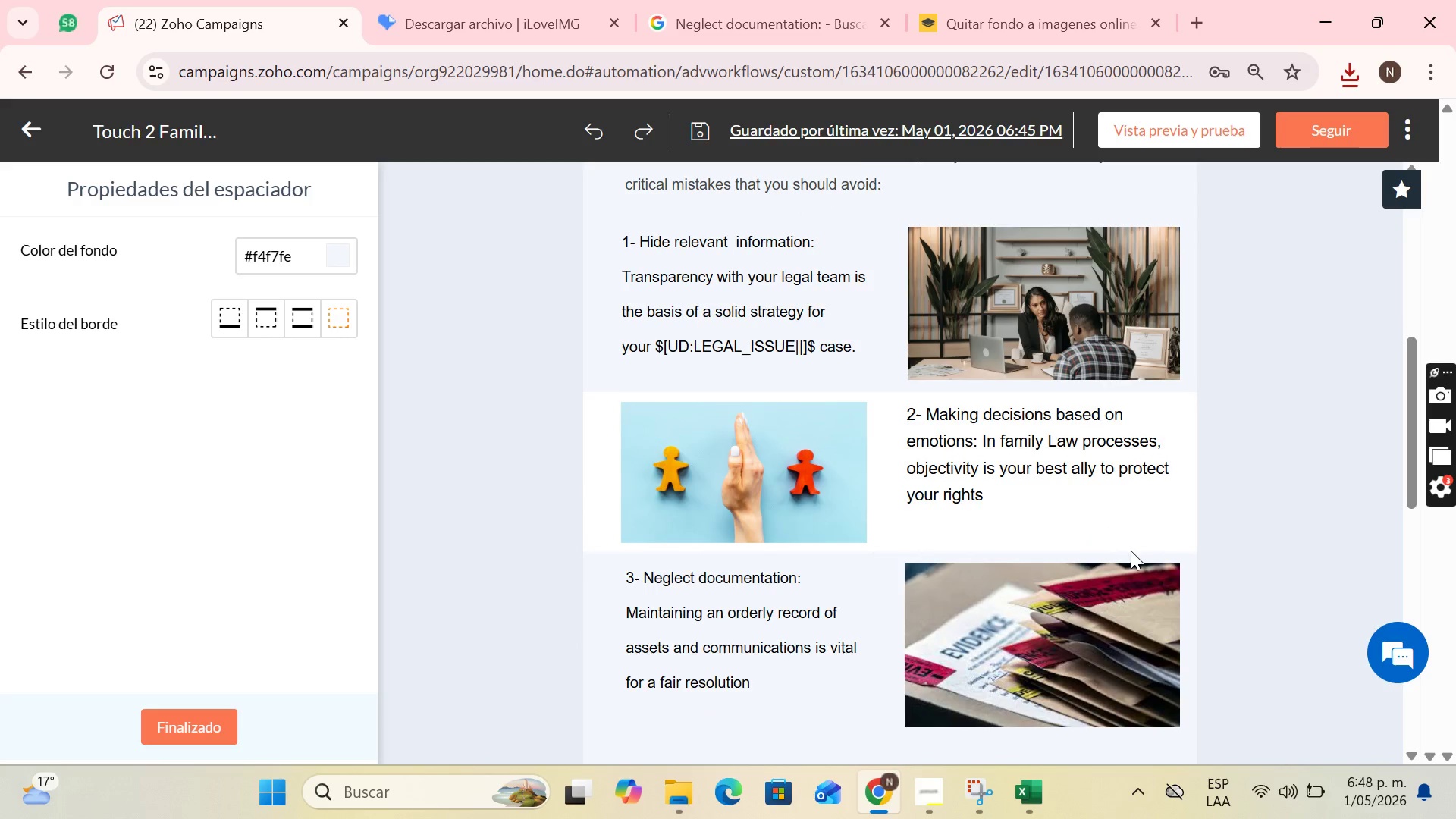 
scroll: coordinate [1125, 552], scroll_direction: up, amount: 1.0
 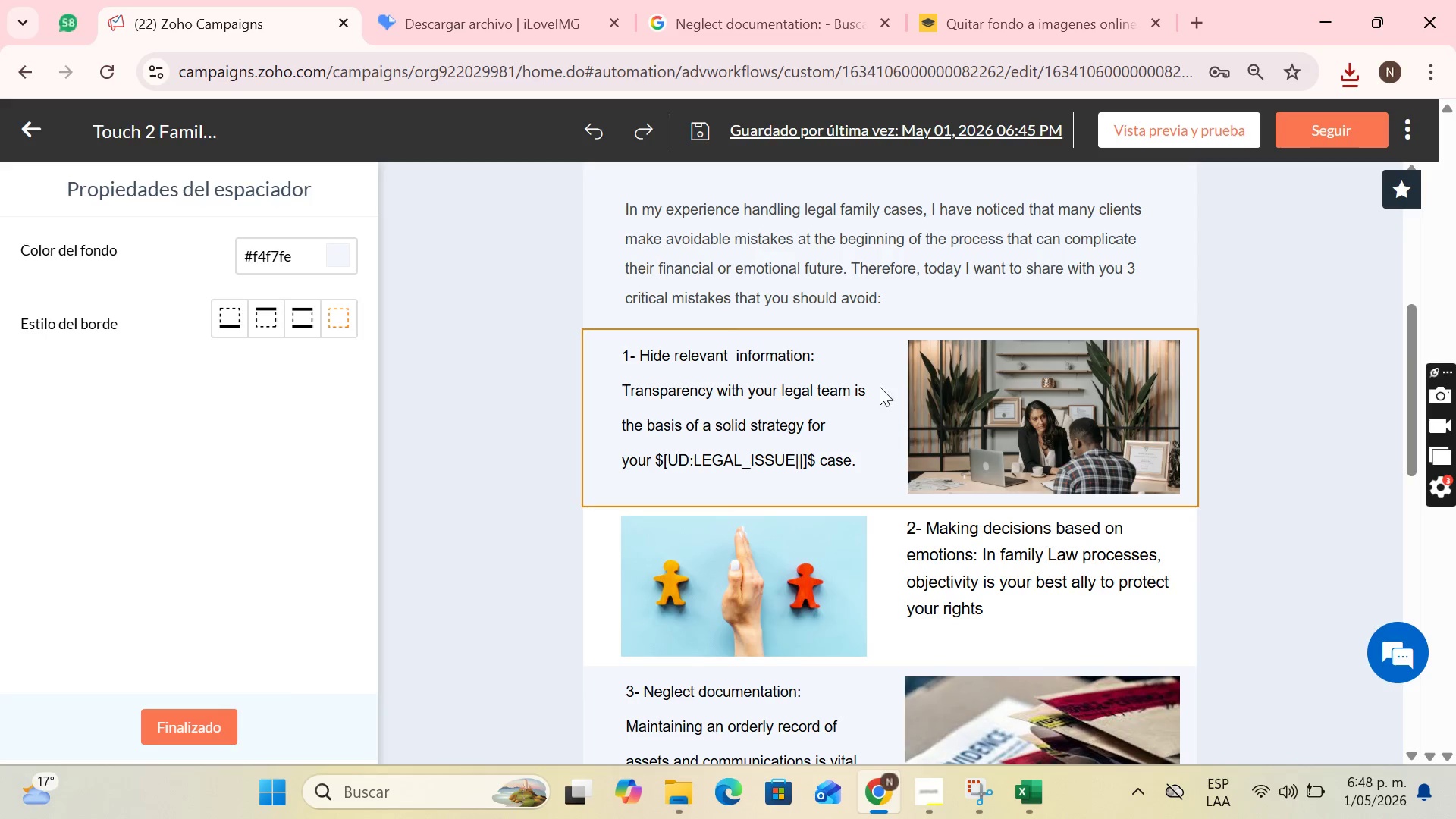 
left_click([874, 369])
 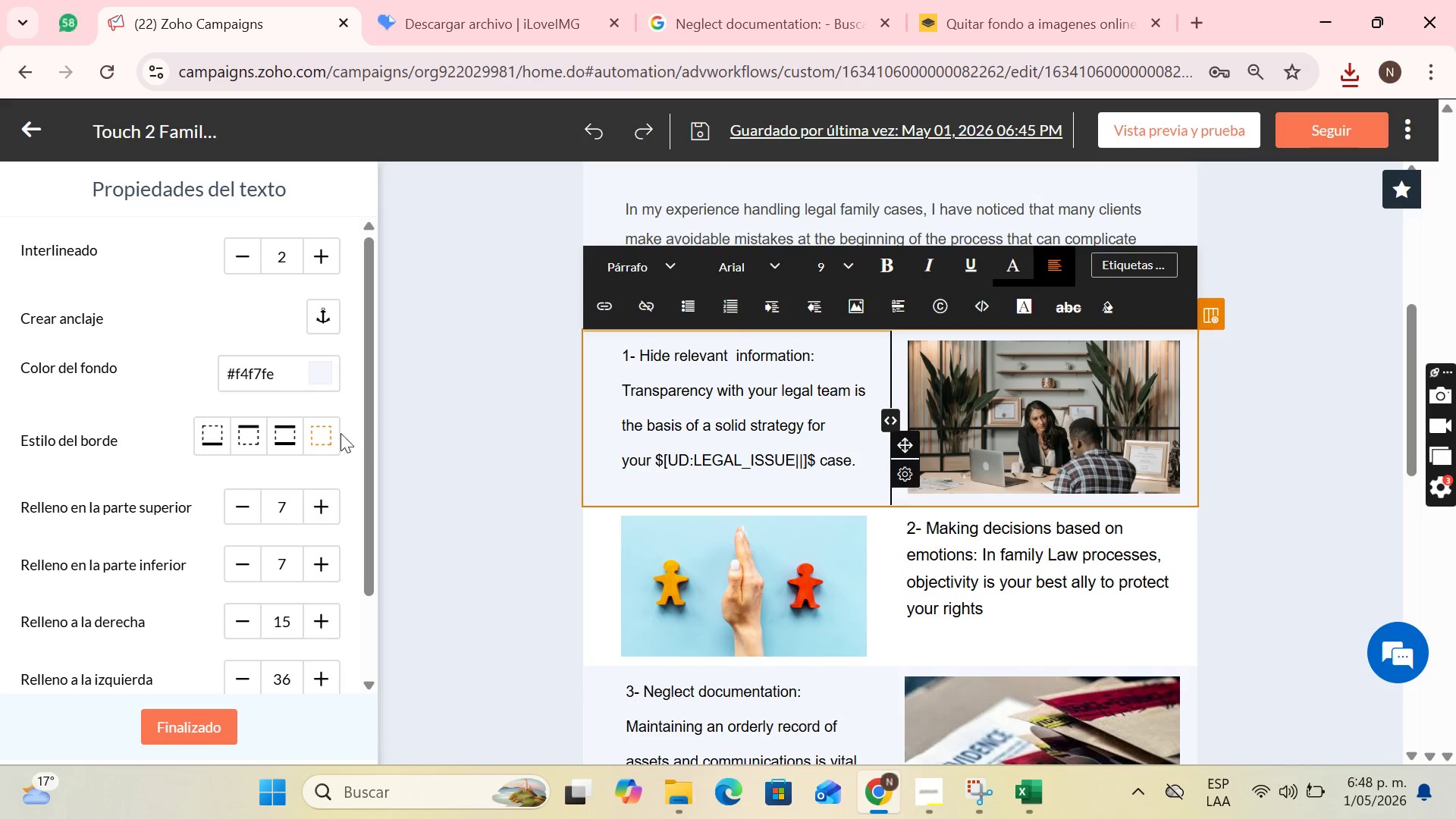 
left_click([318, 375])
 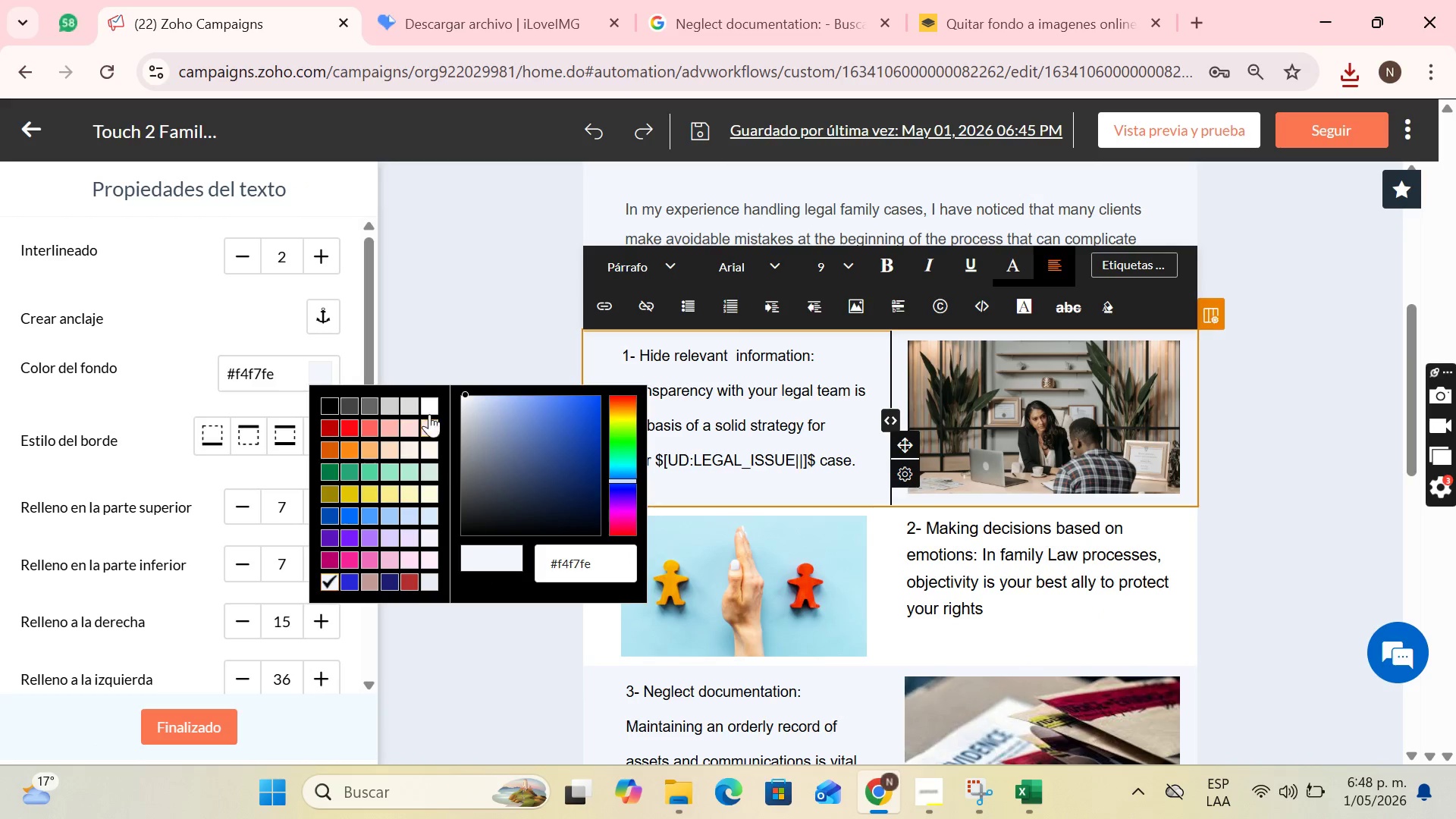 
left_click([429, 410])
 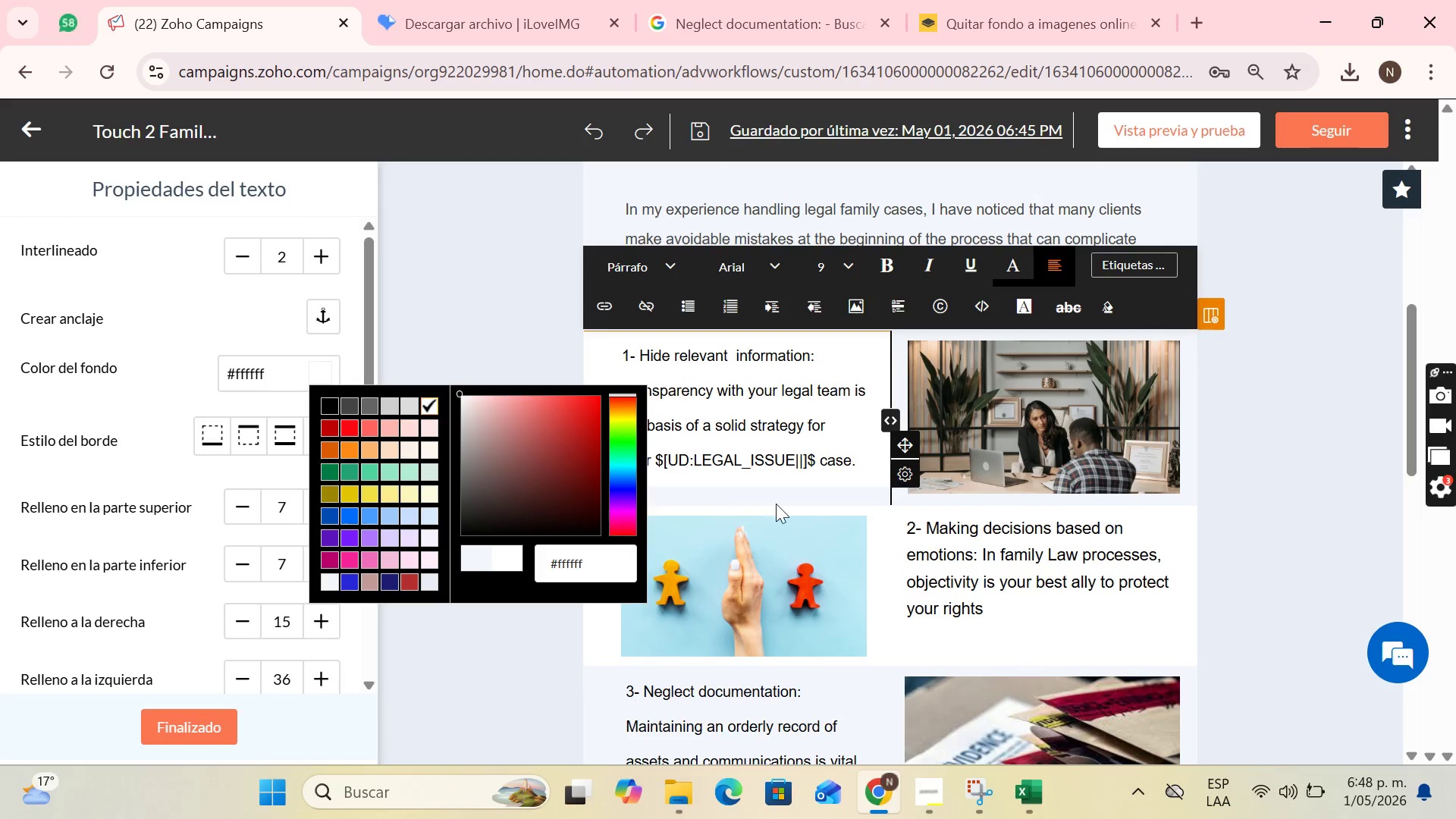 
left_click([783, 495])
 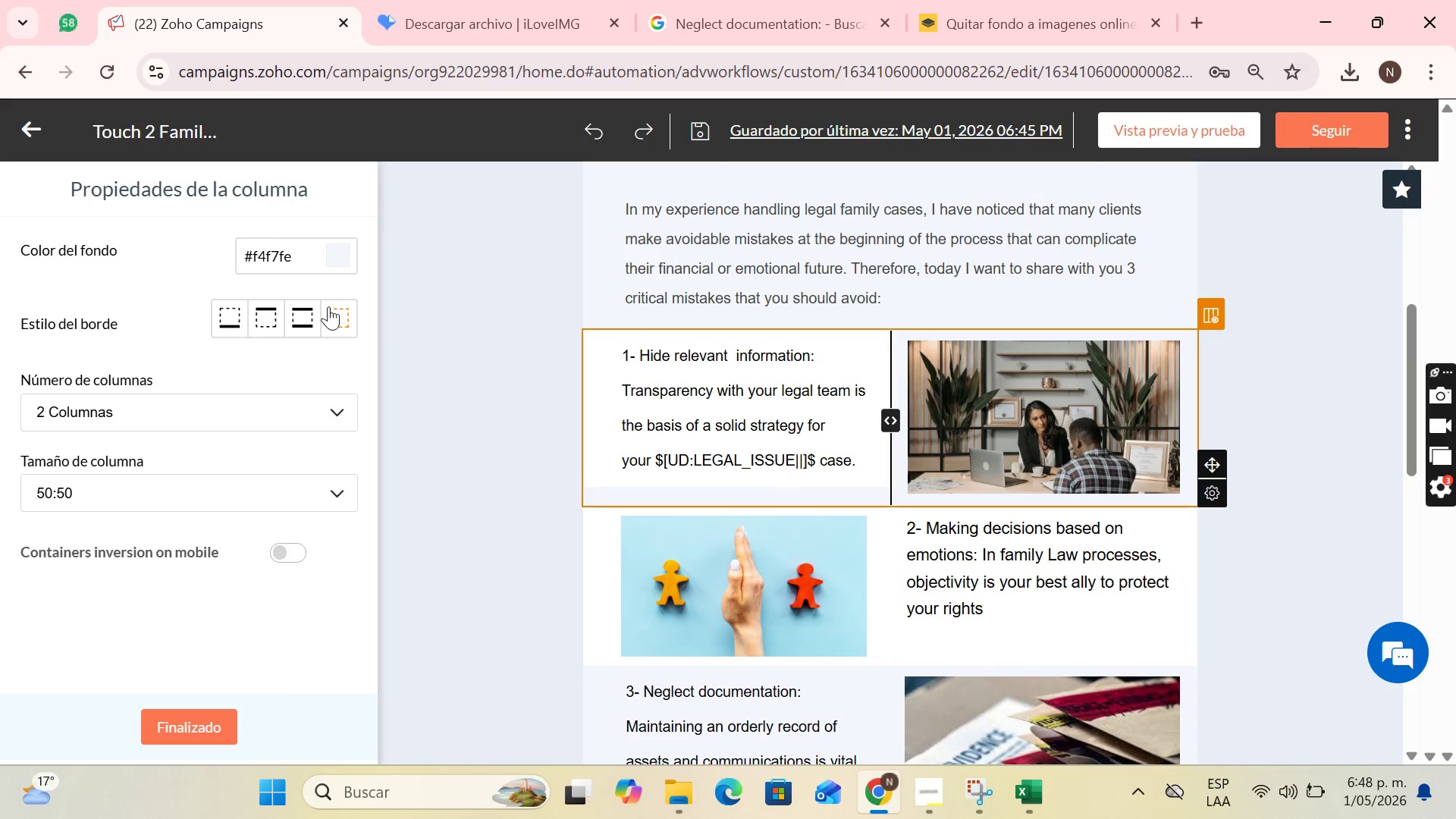 
left_click([334, 260])
 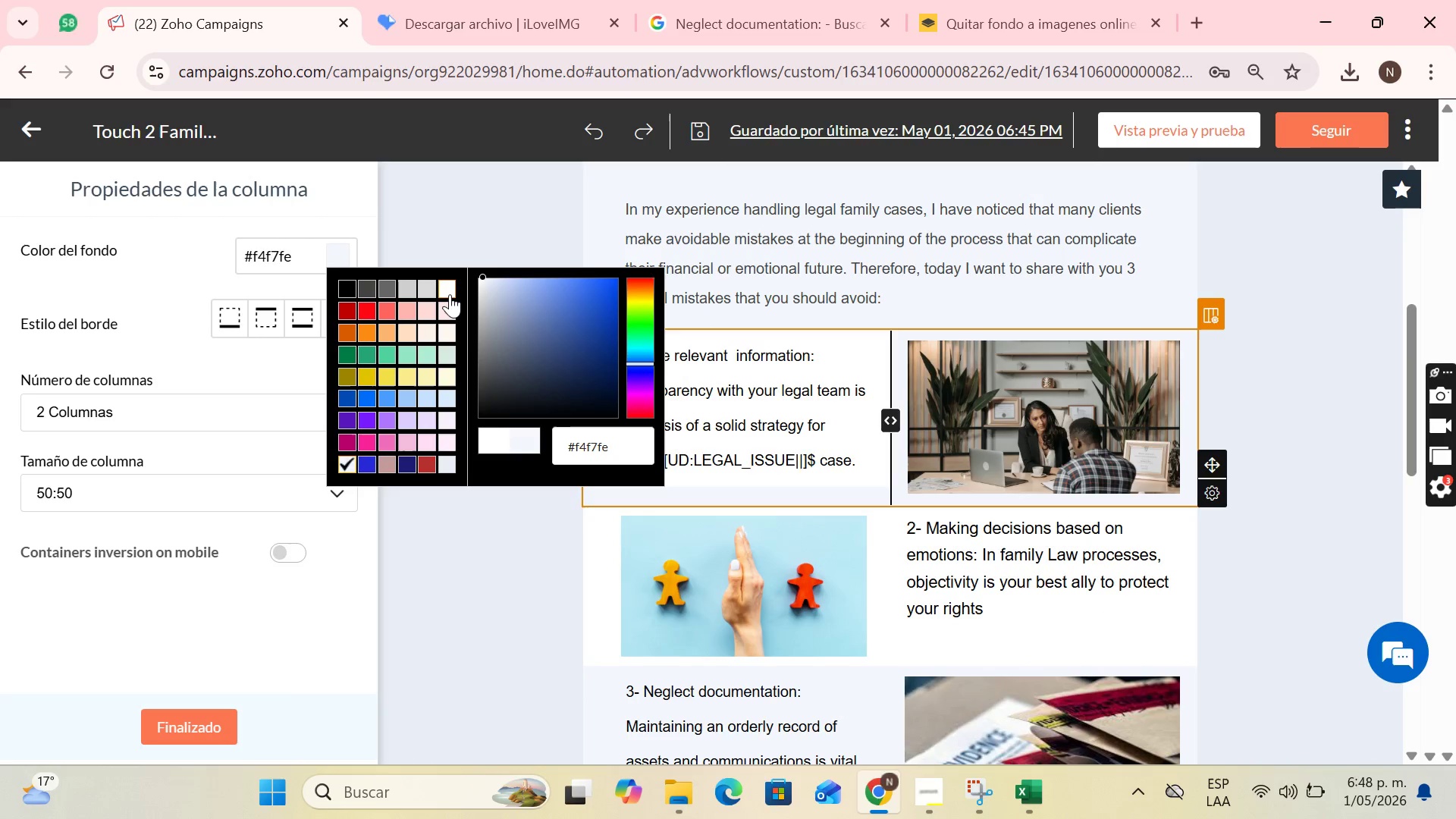 
scroll: coordinate [1012, 466], scroll_direction: down, amount: 3.0
 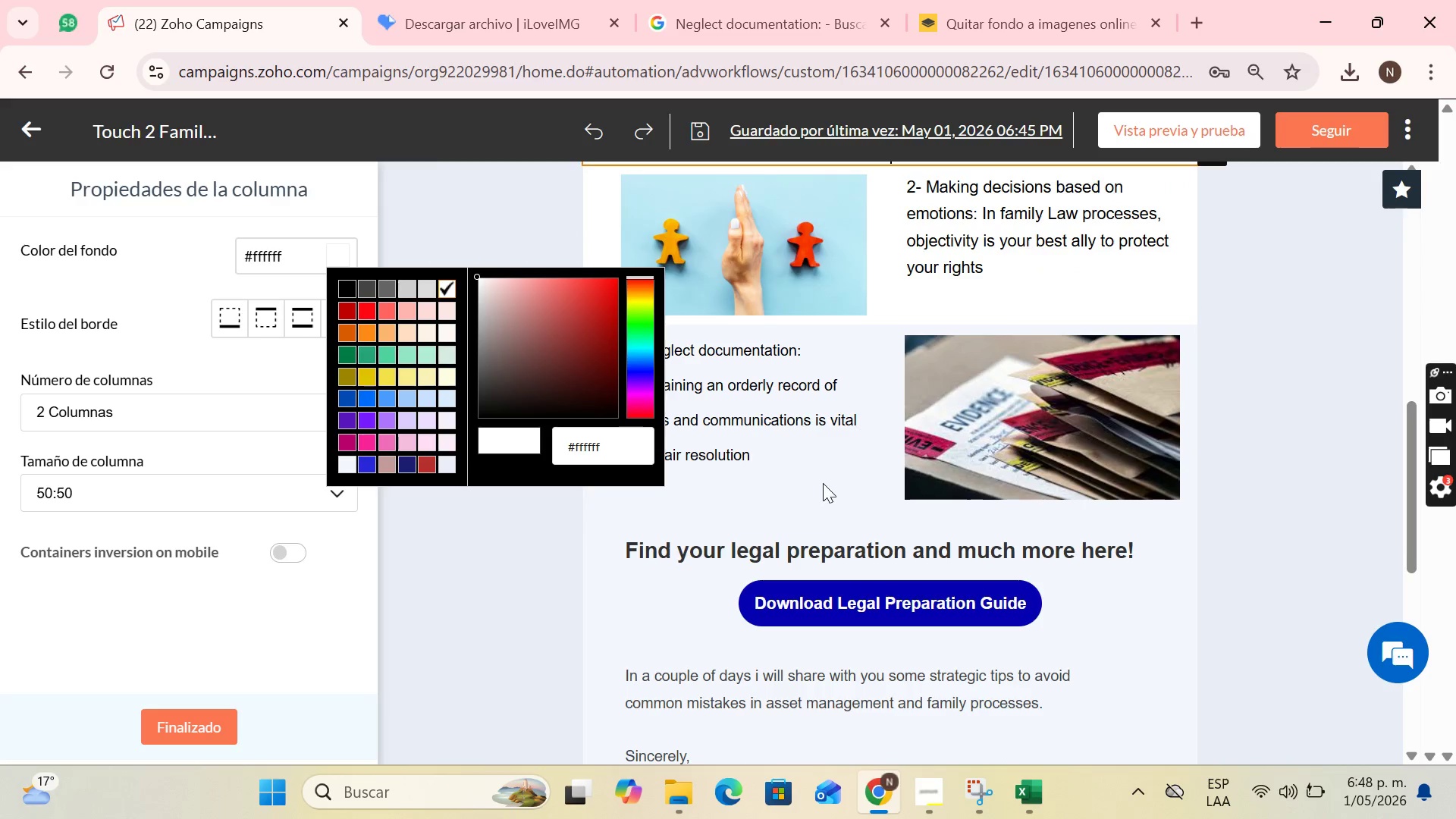 
left_click([820, 482])
 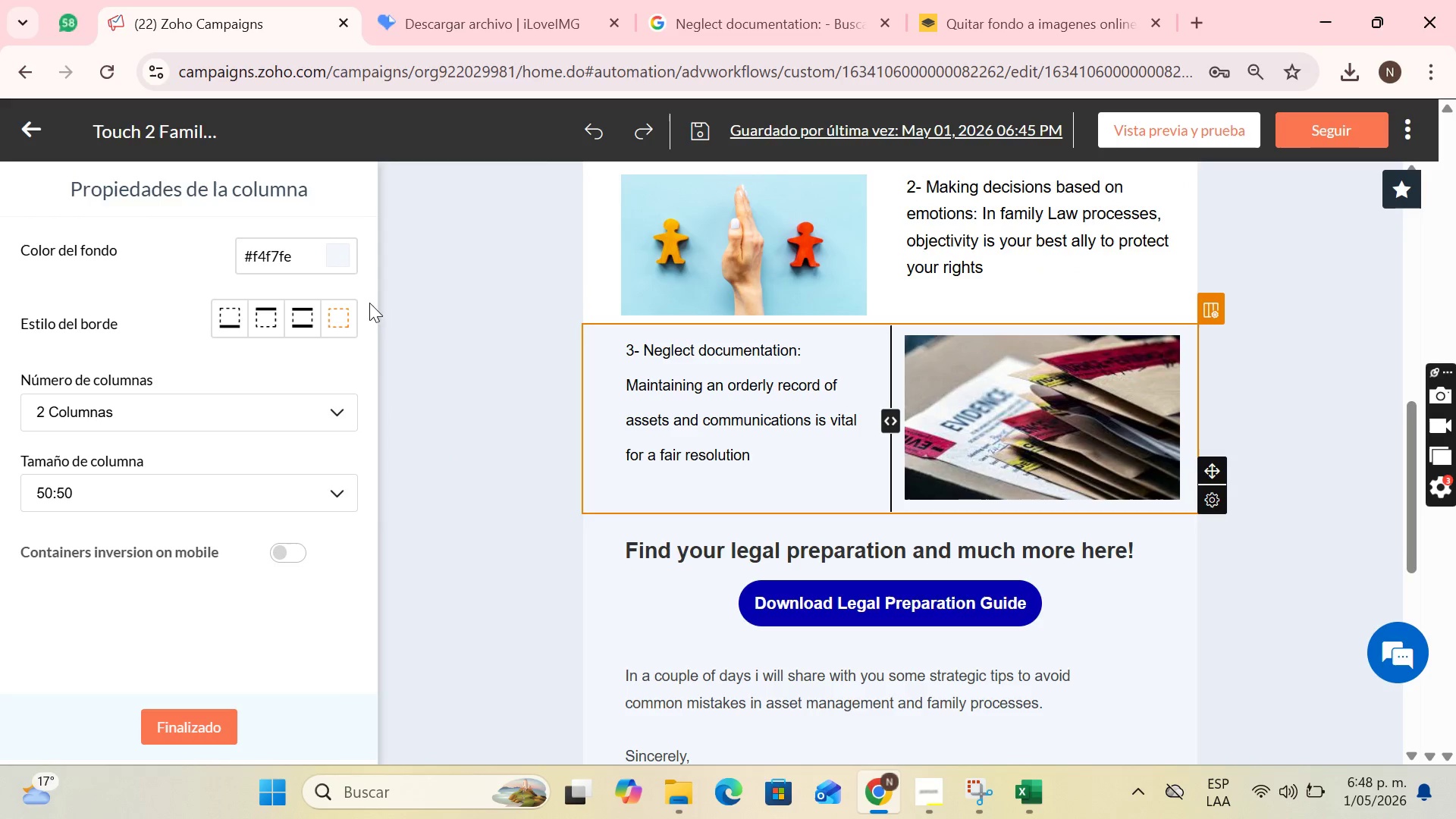 
left_click([345, 262])
 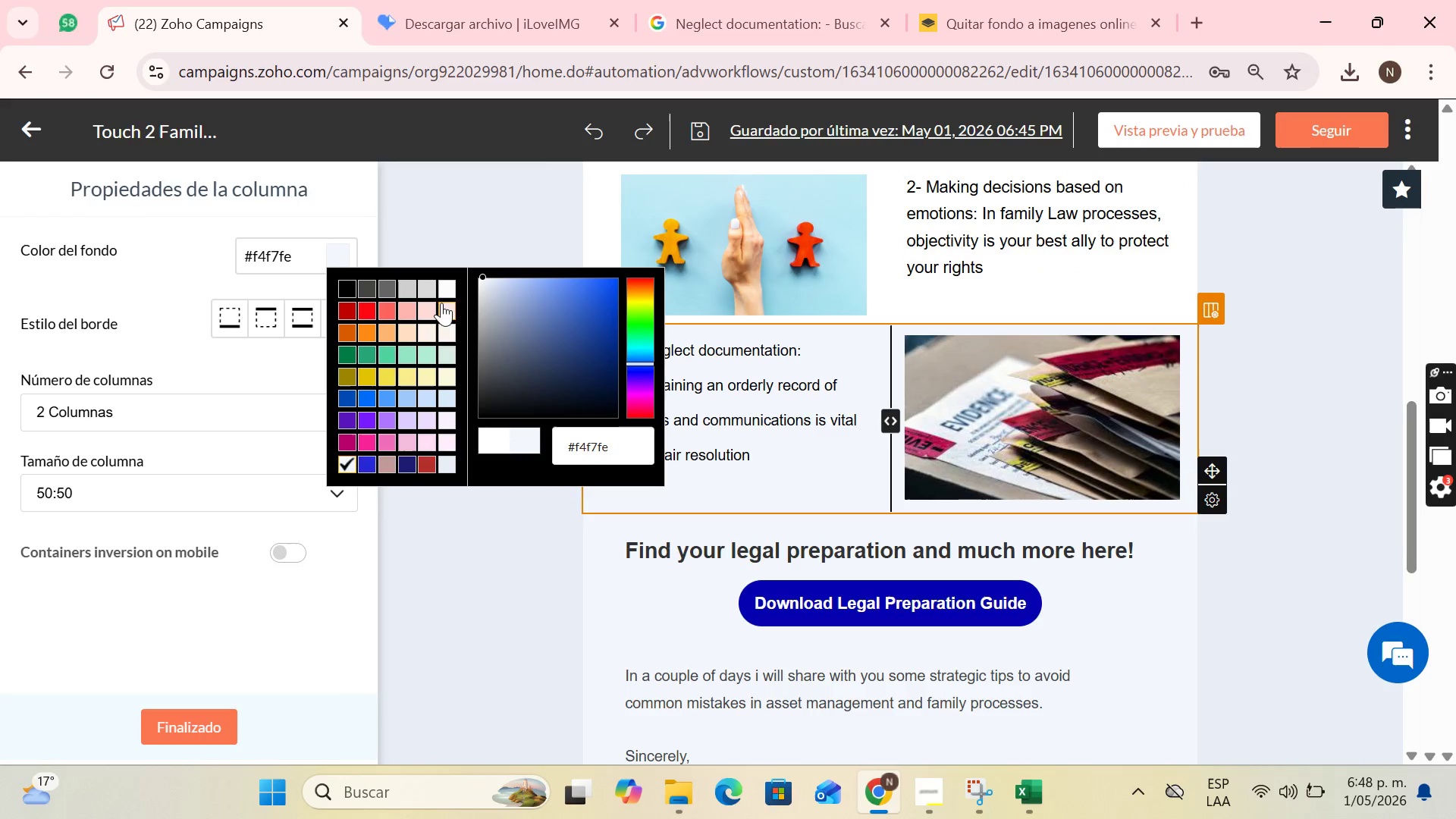 
left_click([442, 288])
 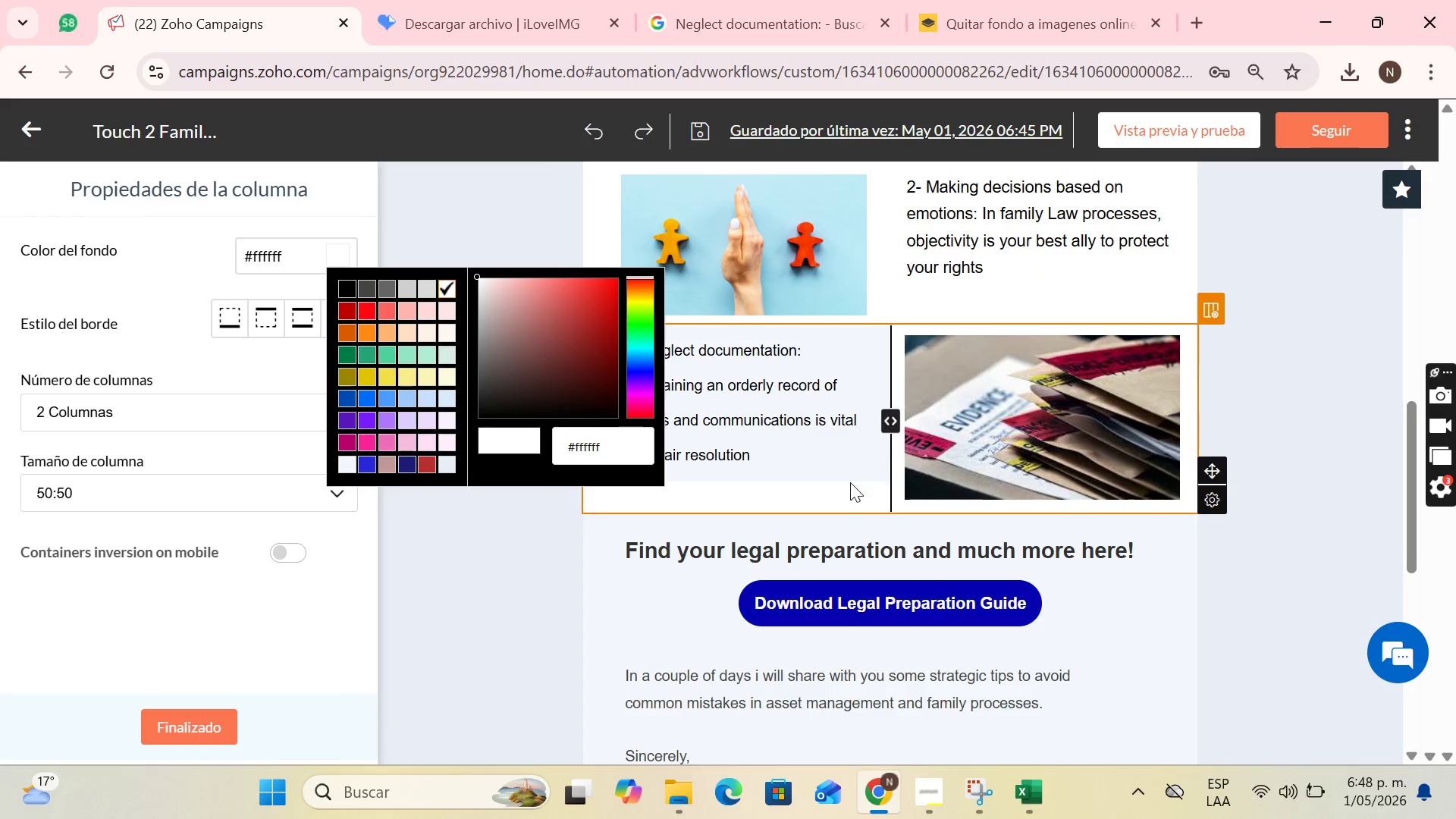 
left_click([815, 458])
 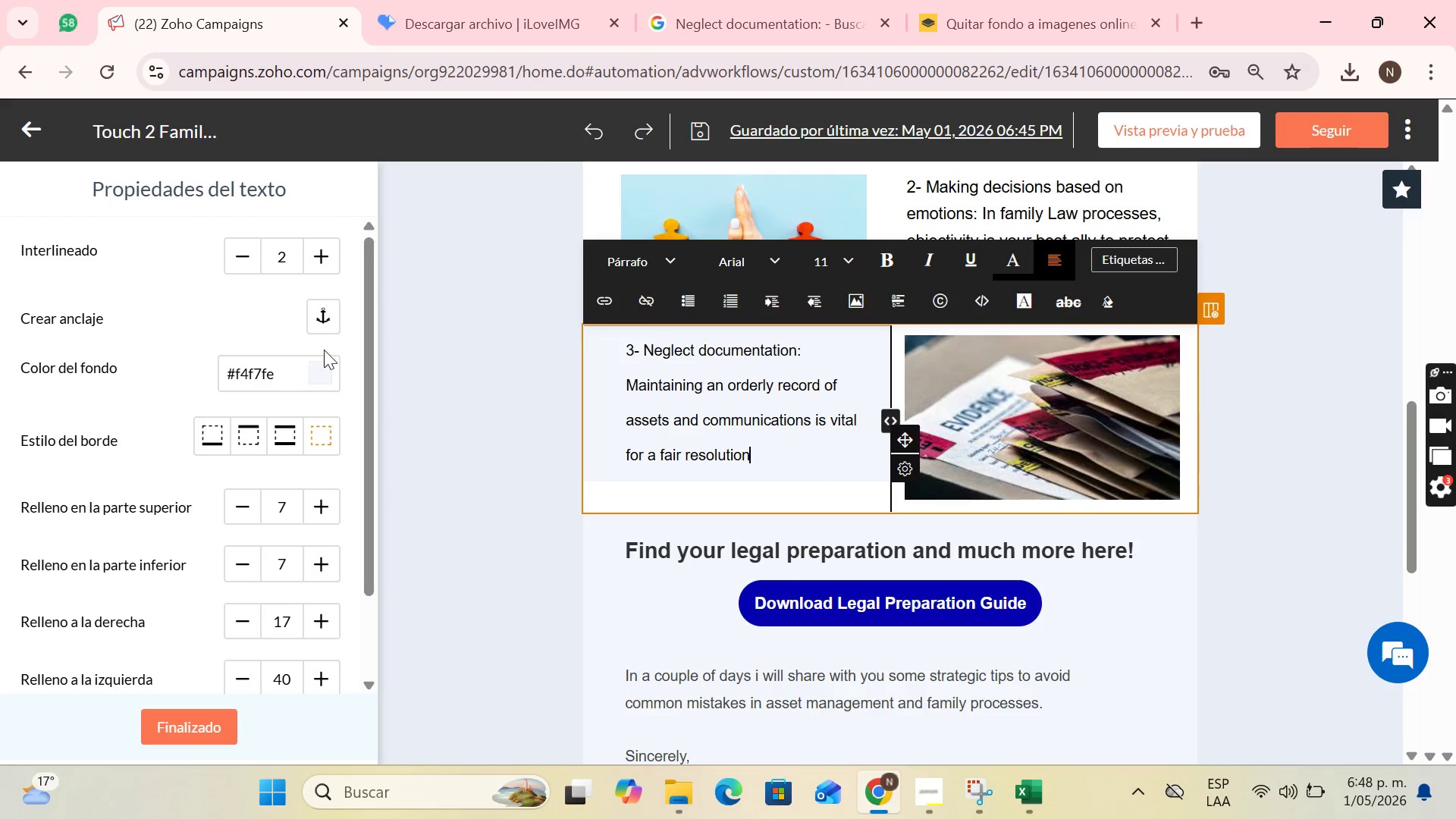 
left_click([315, 371])
 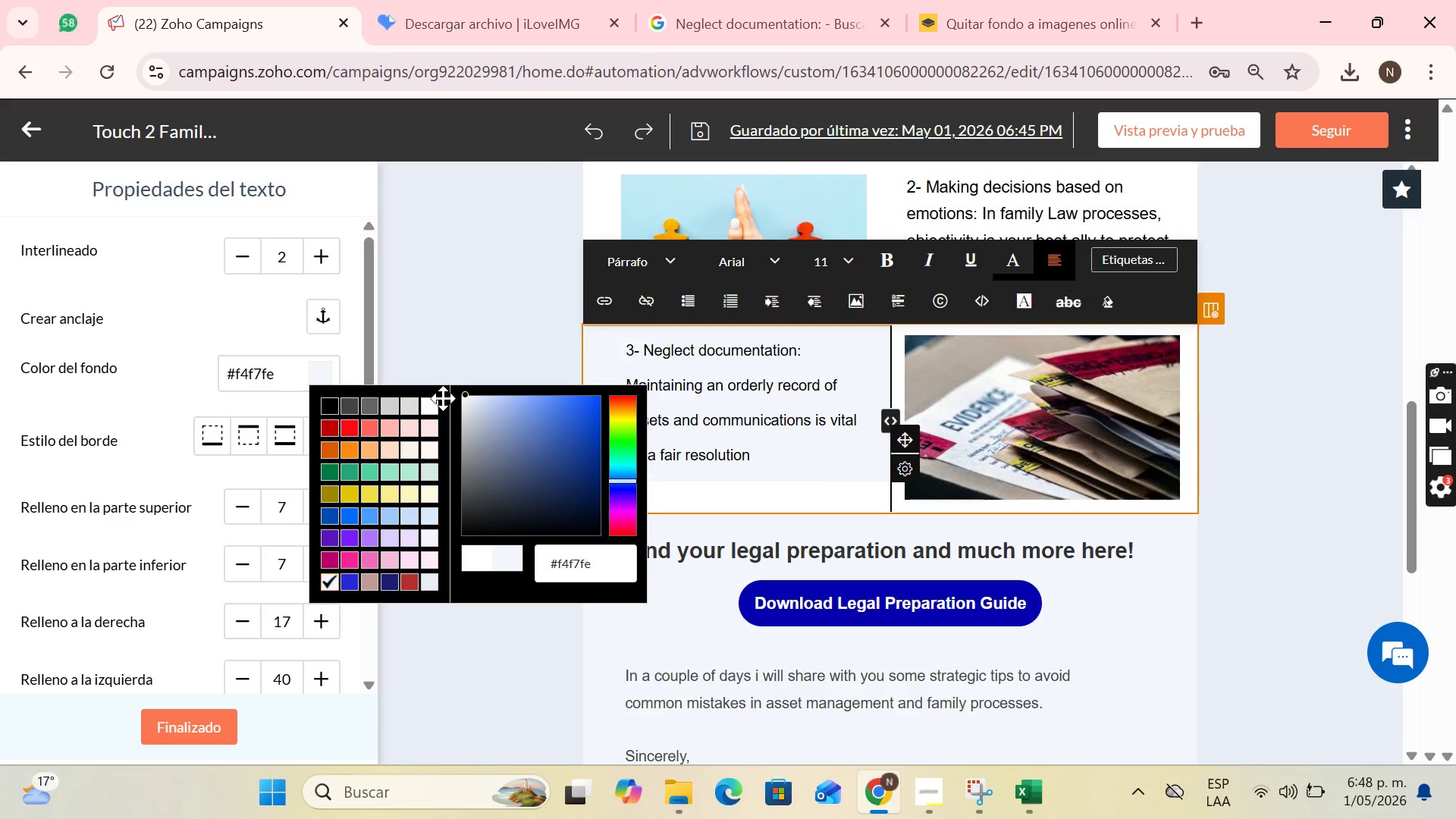 
left_click([430, 410])
 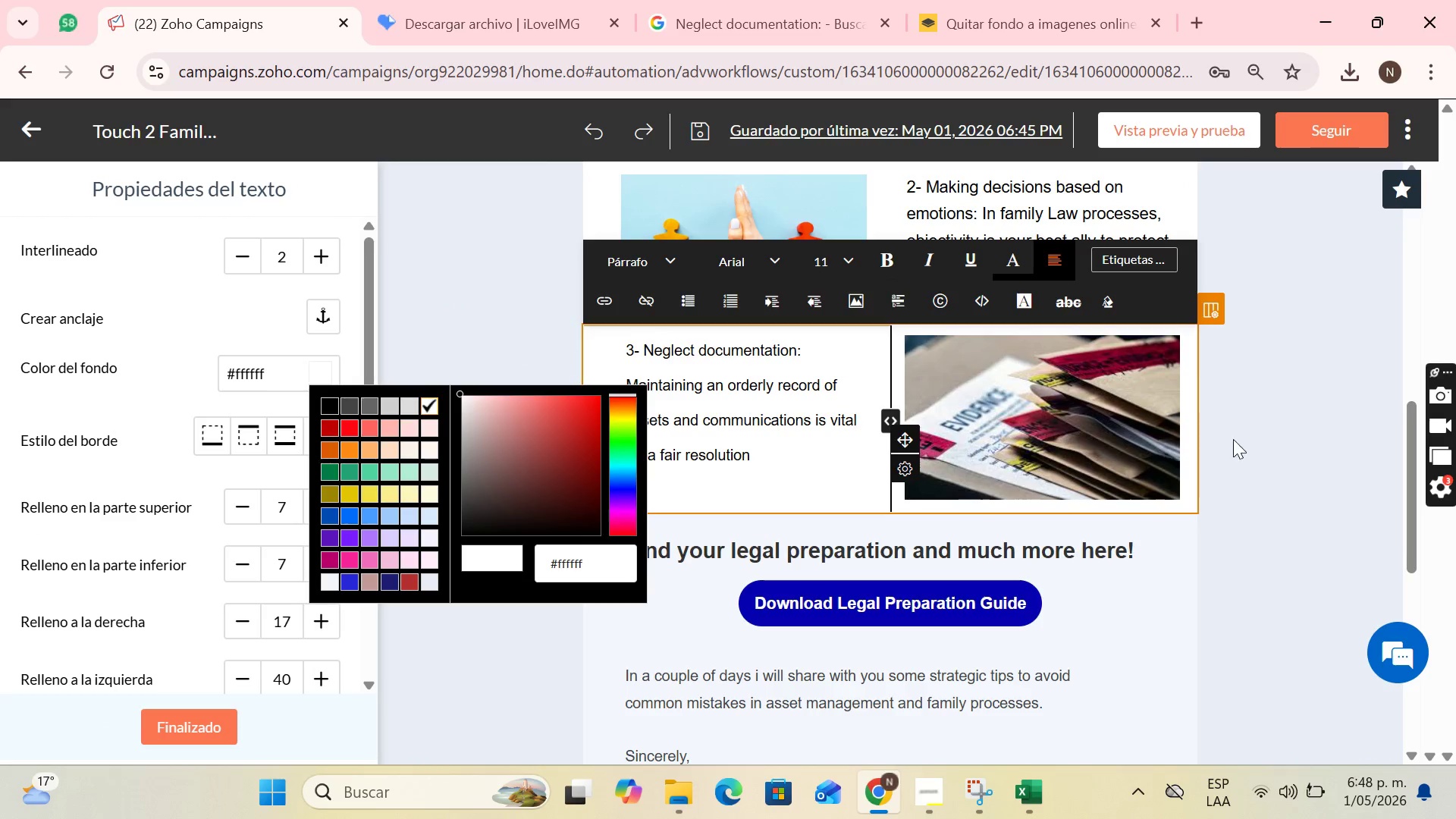 
left_click([1241, 436])
 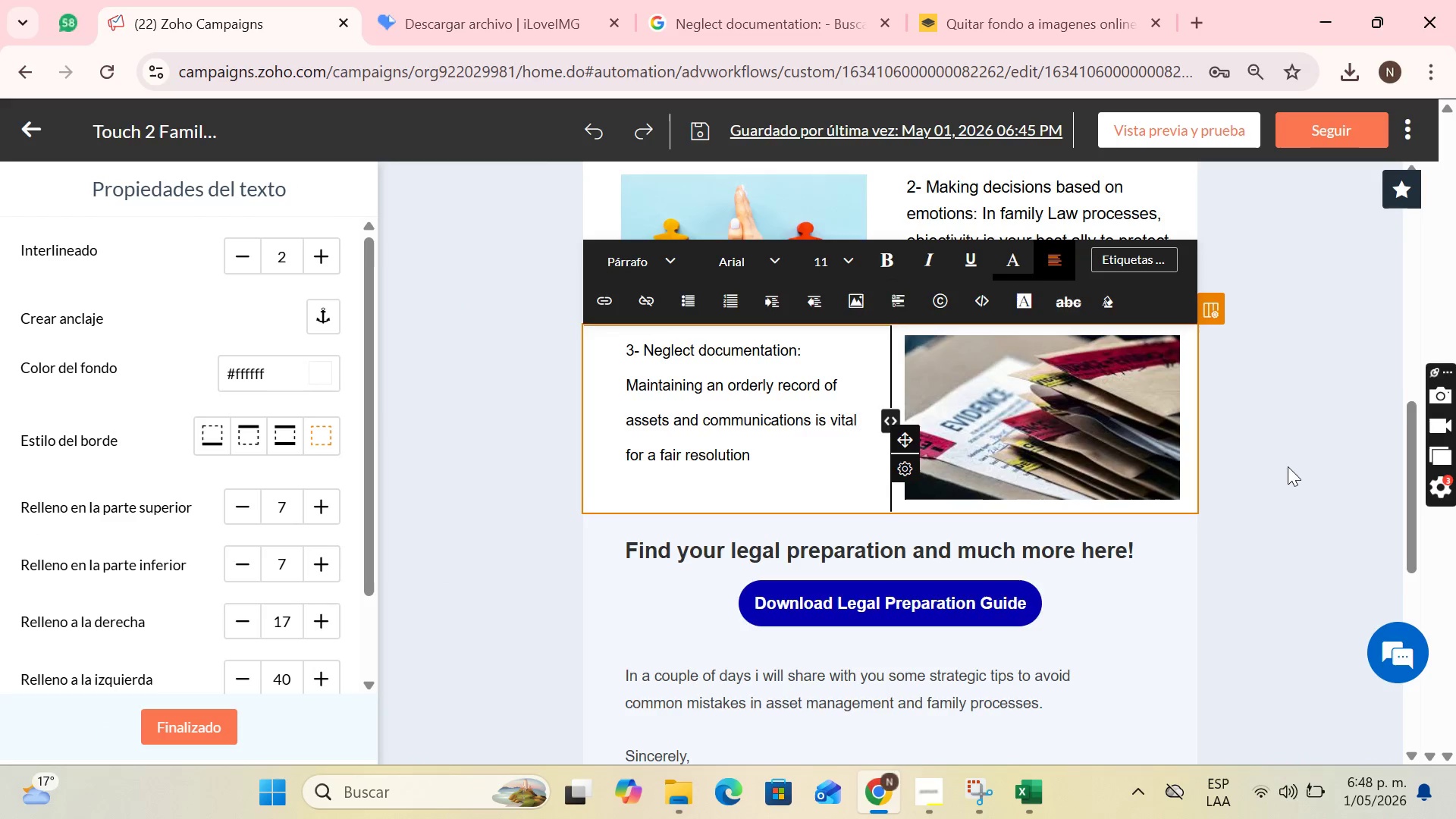 
scroll: coordinate [1131, 516], scroll_direction: up, amount: 3.0
 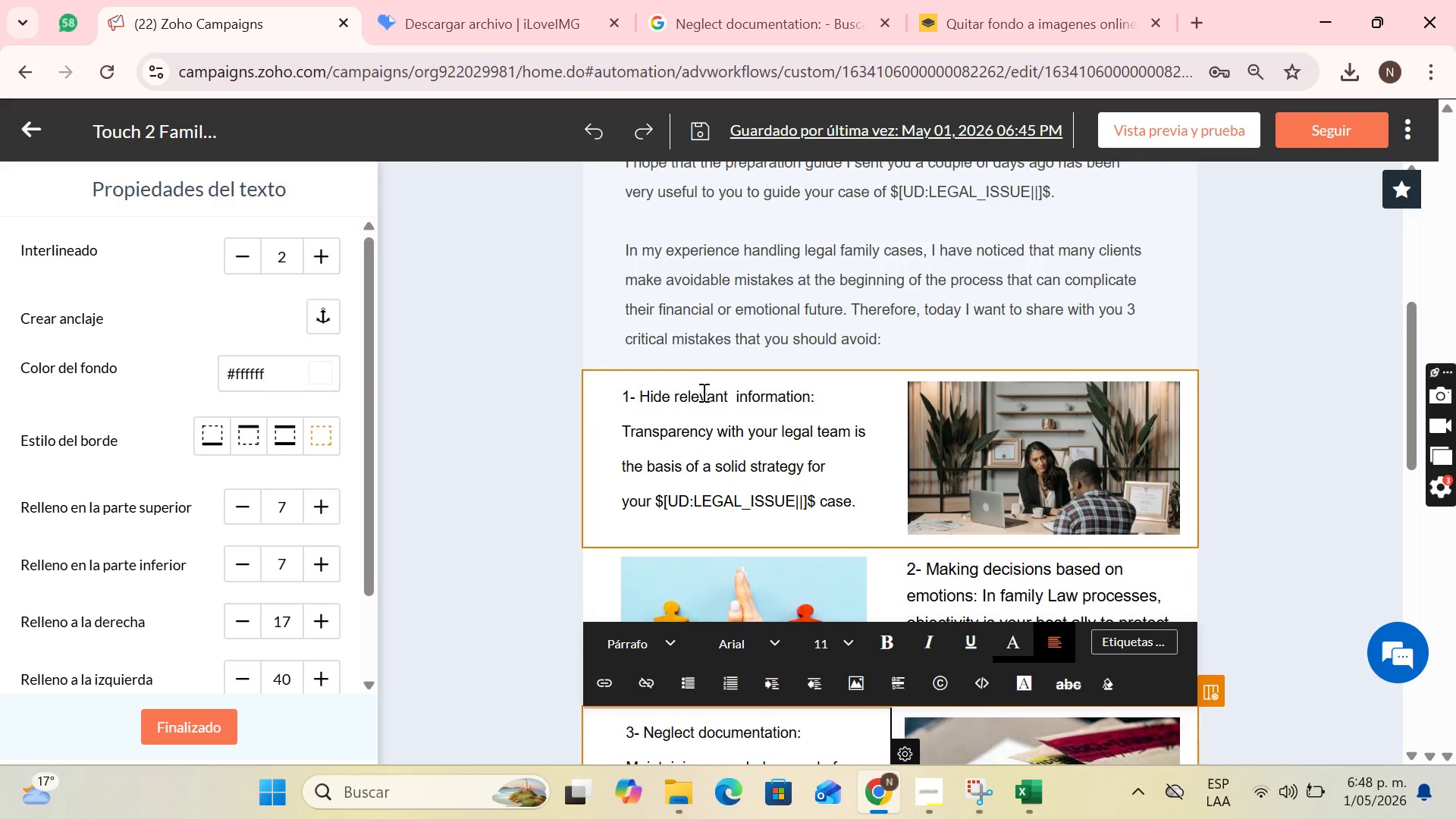 
scroll: coordinate [867, 453], scroll_direction: none, amount: 0.0
 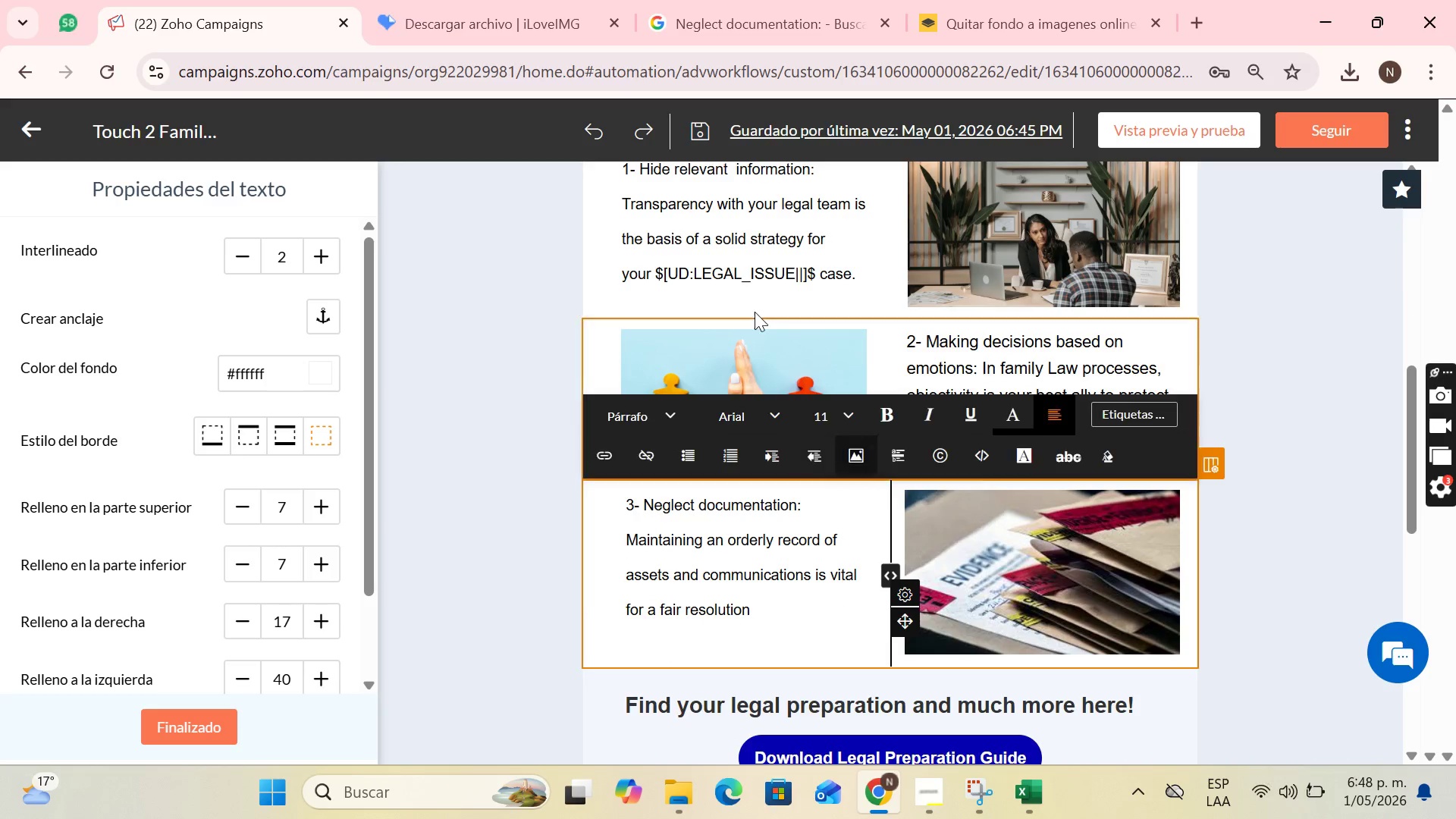 
left_click([752, 289])
 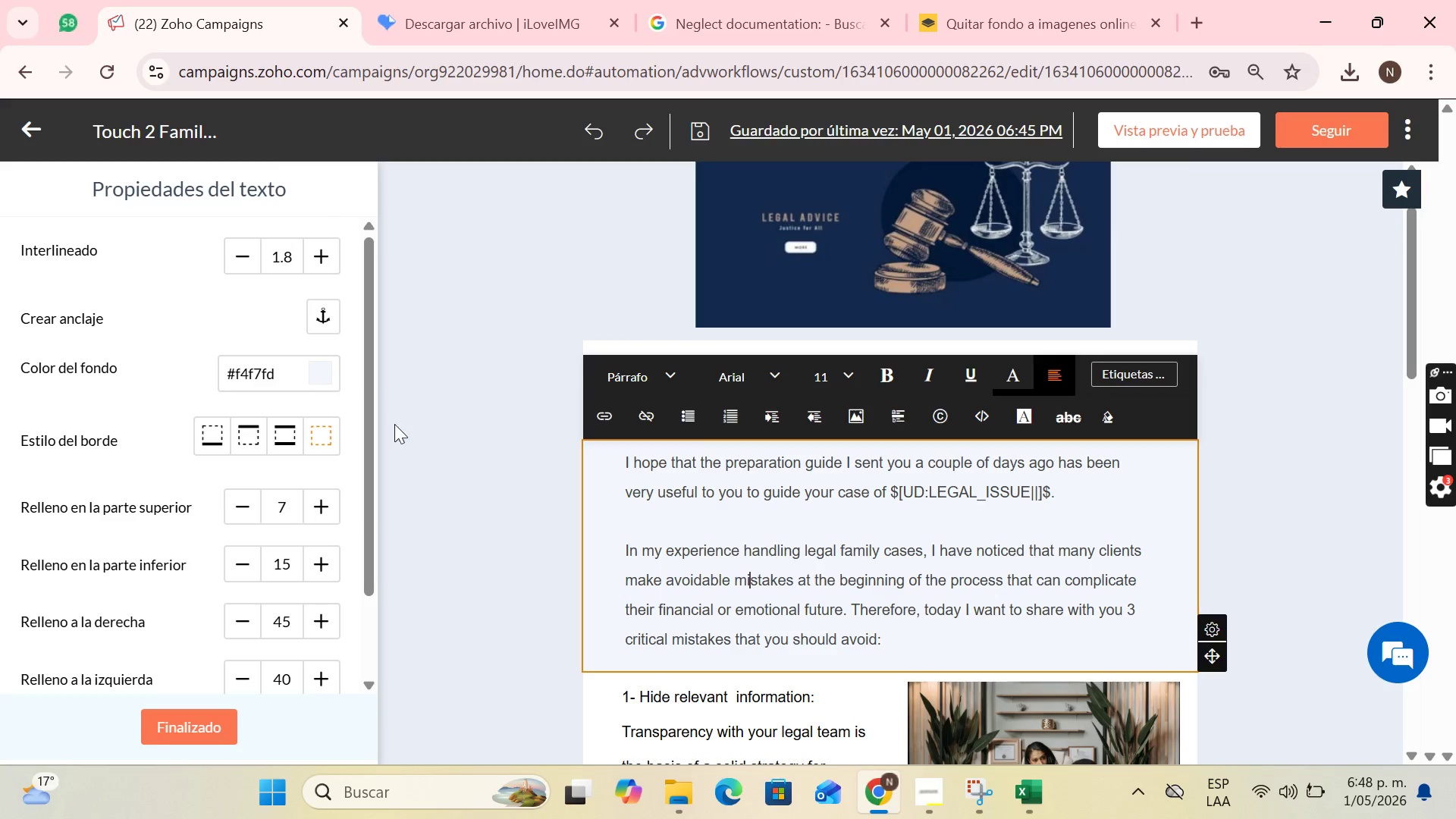 
scroll: coordinate [756, 300], scroll_direction: up, amount: 2.0
 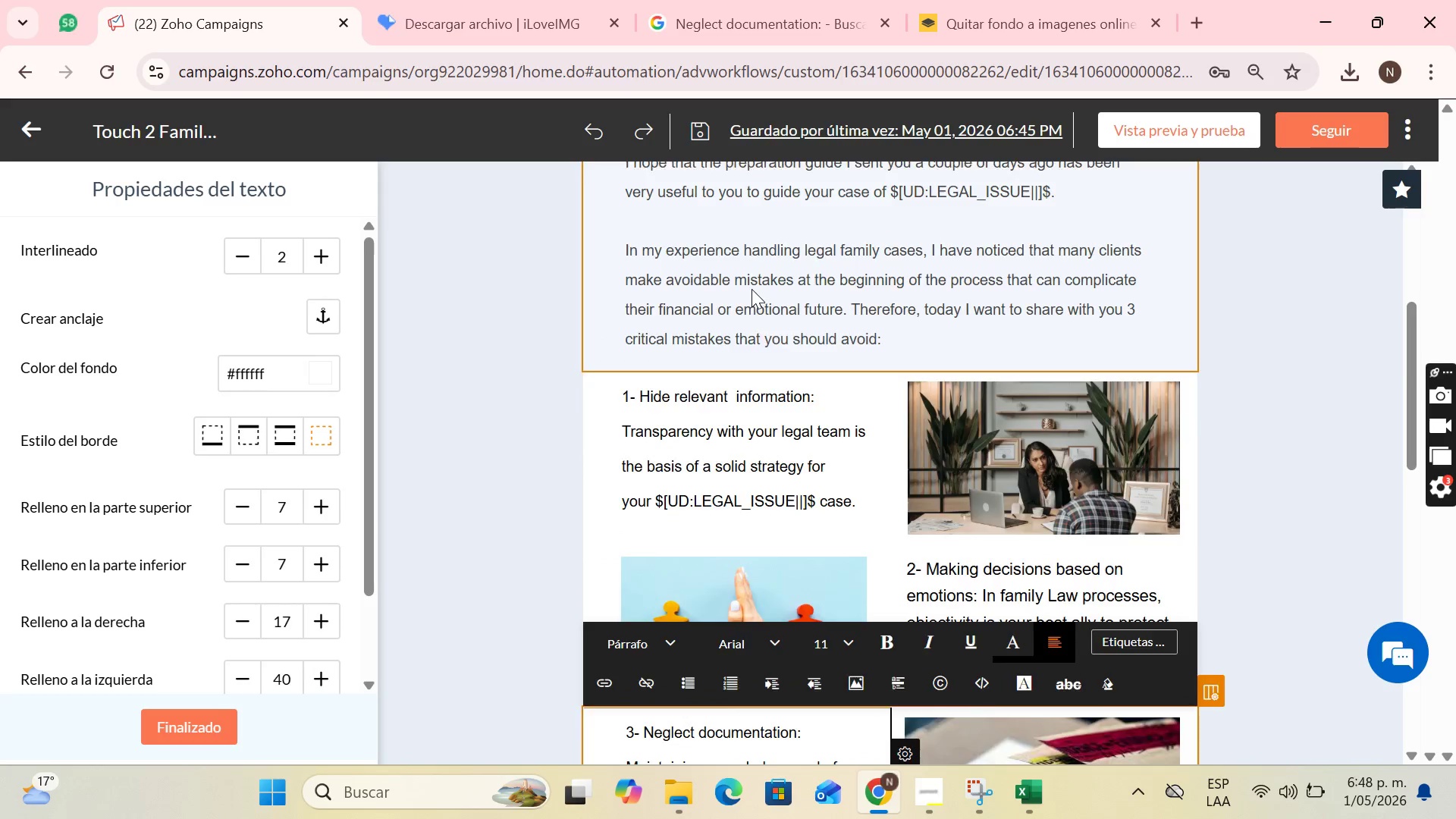 
scroll: coordinate [335, 468], scroll_direction: down, amount: 5.0
 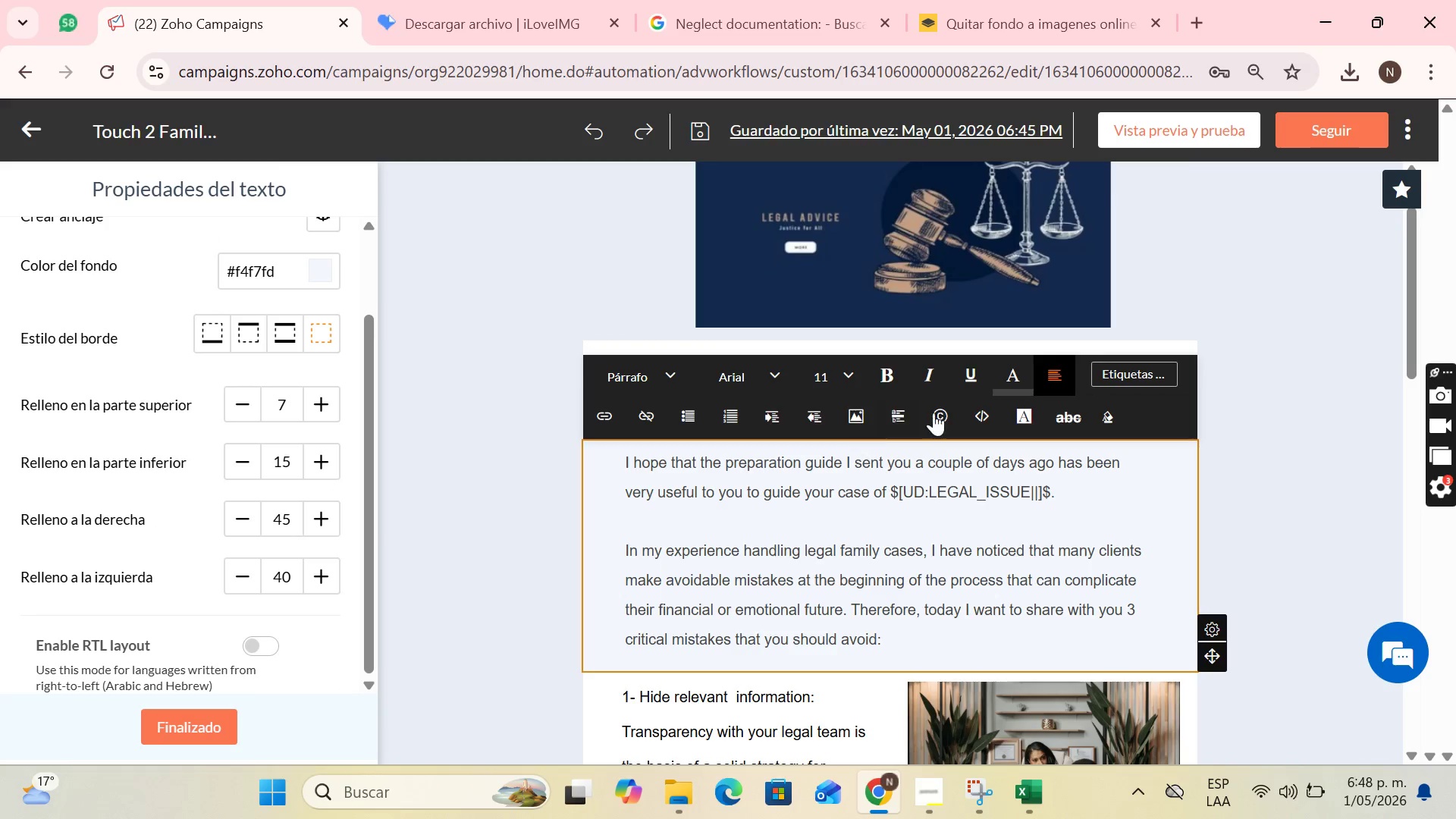 
left_click([1003, 370])
 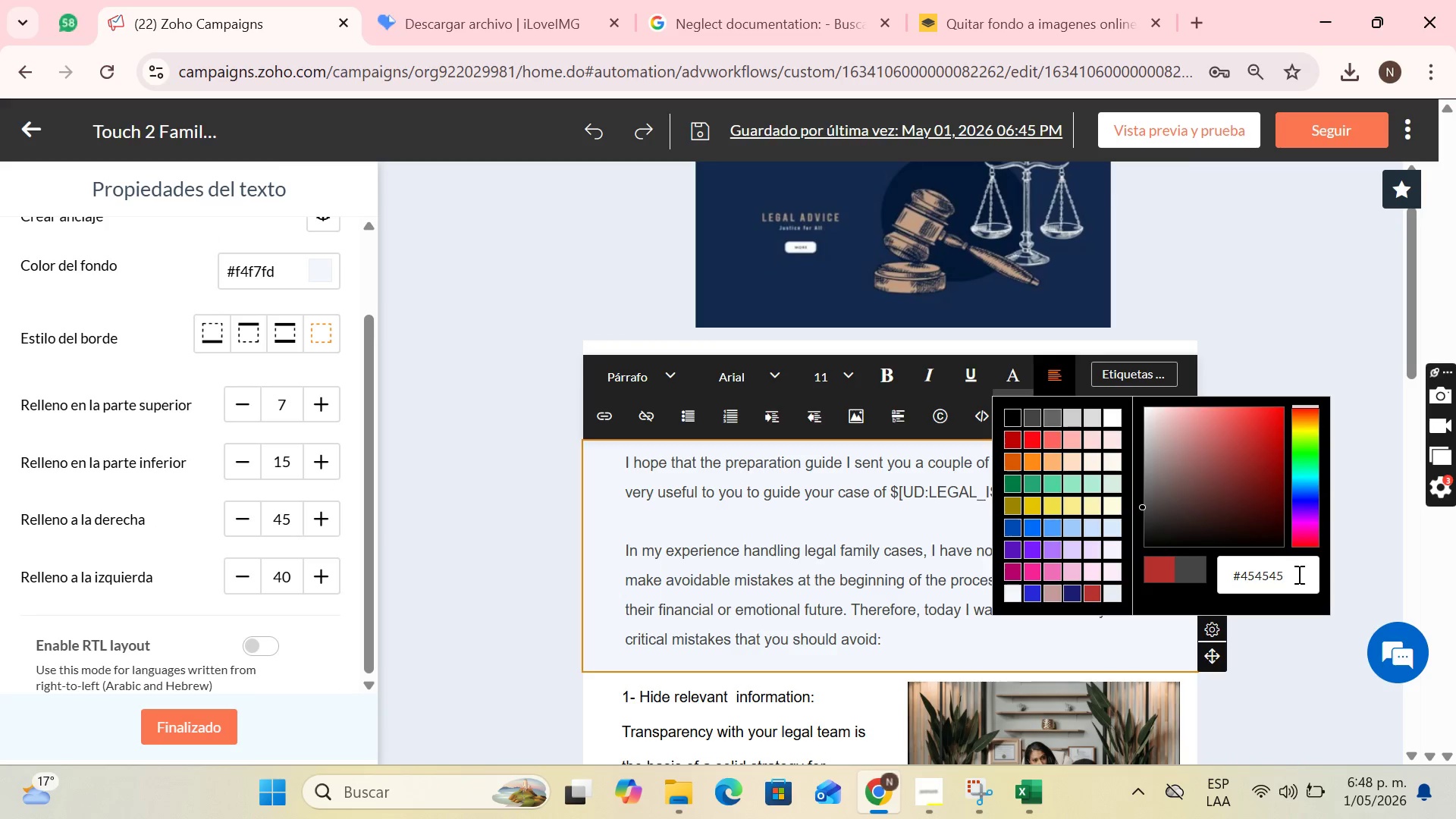 
left_click_drag(start_coordinate=[1297, 576], to_coordinate=[1128, 585])
 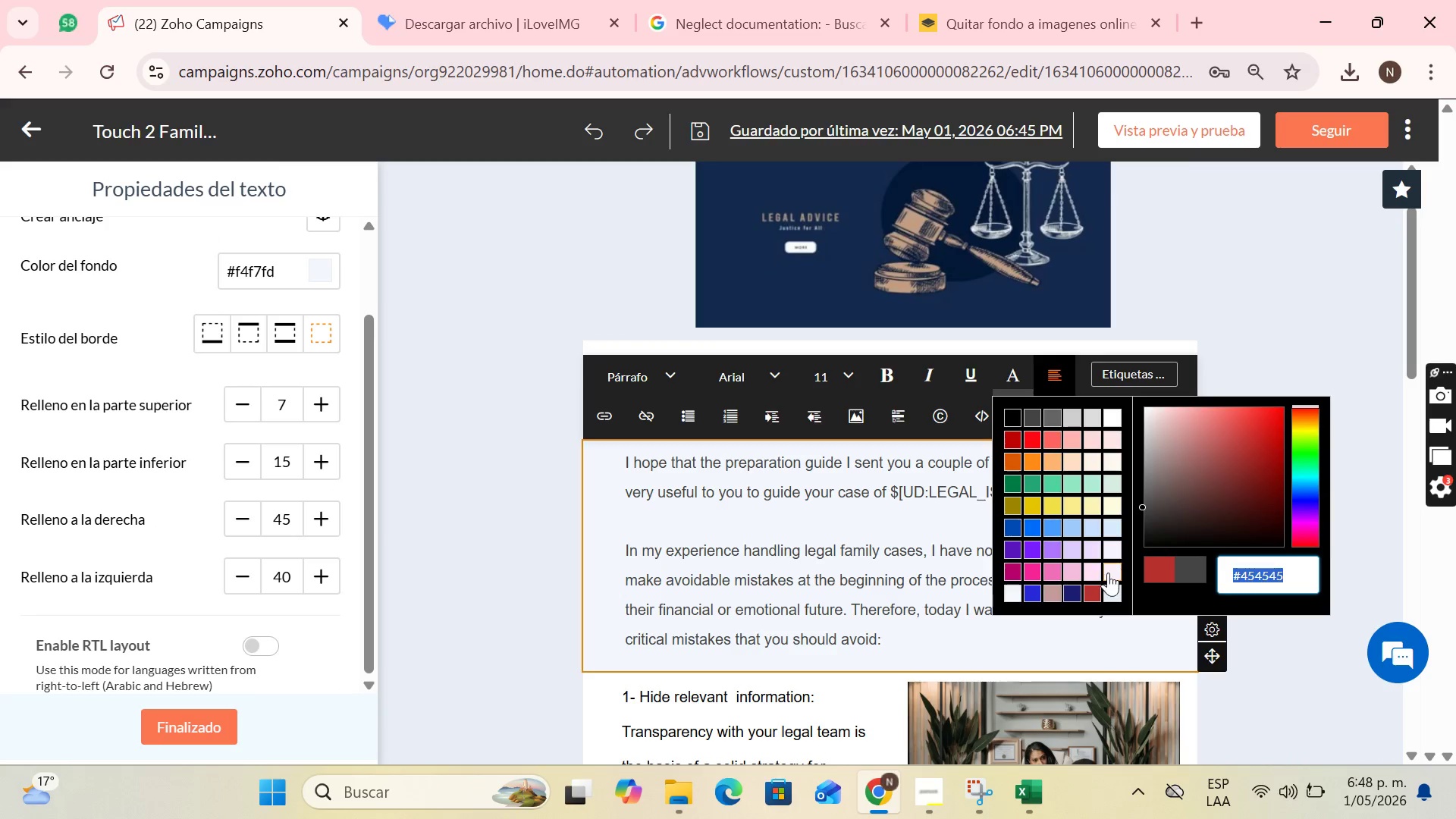 
key(Control+C)
 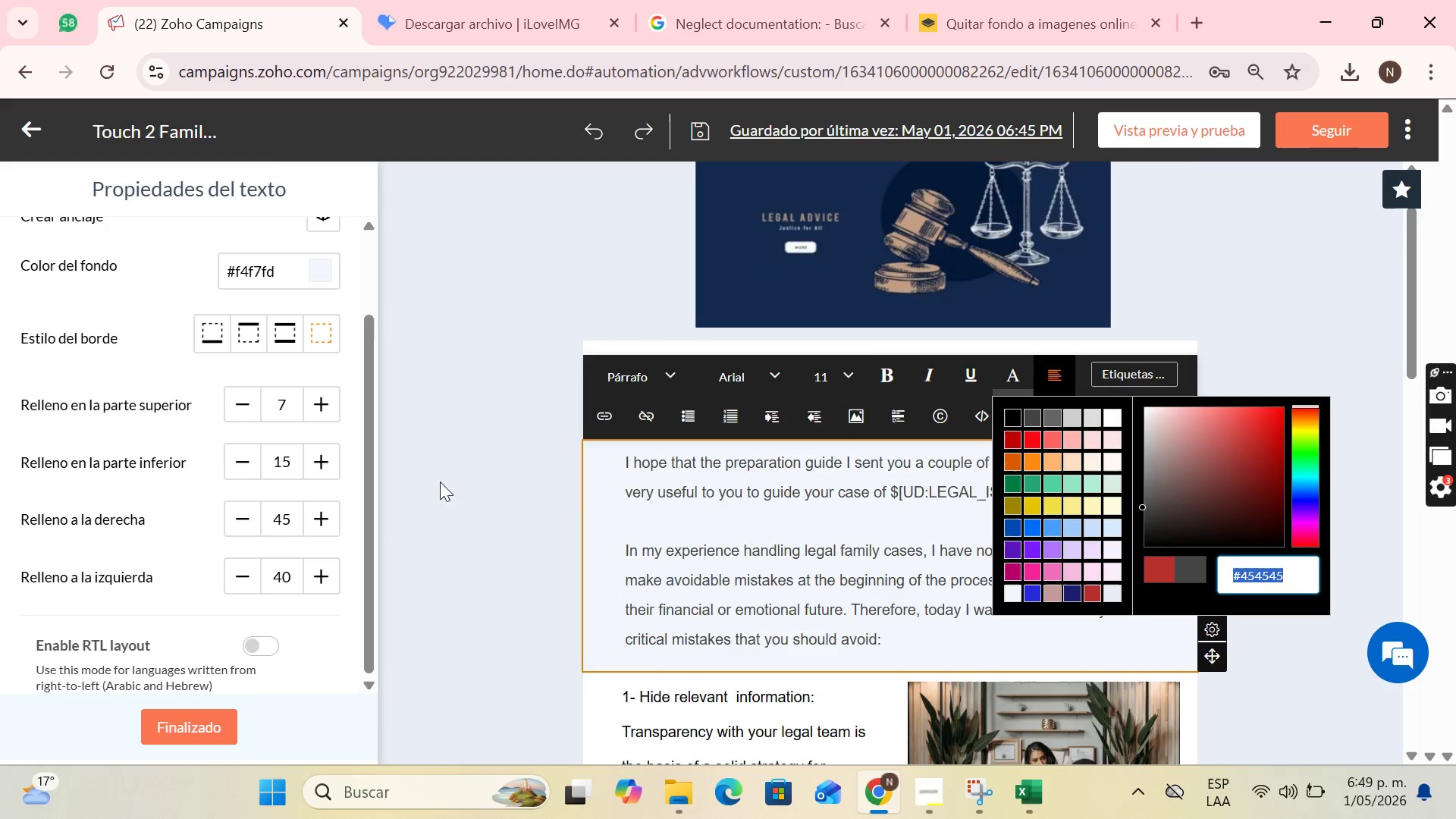 
left_click([711, 400])
 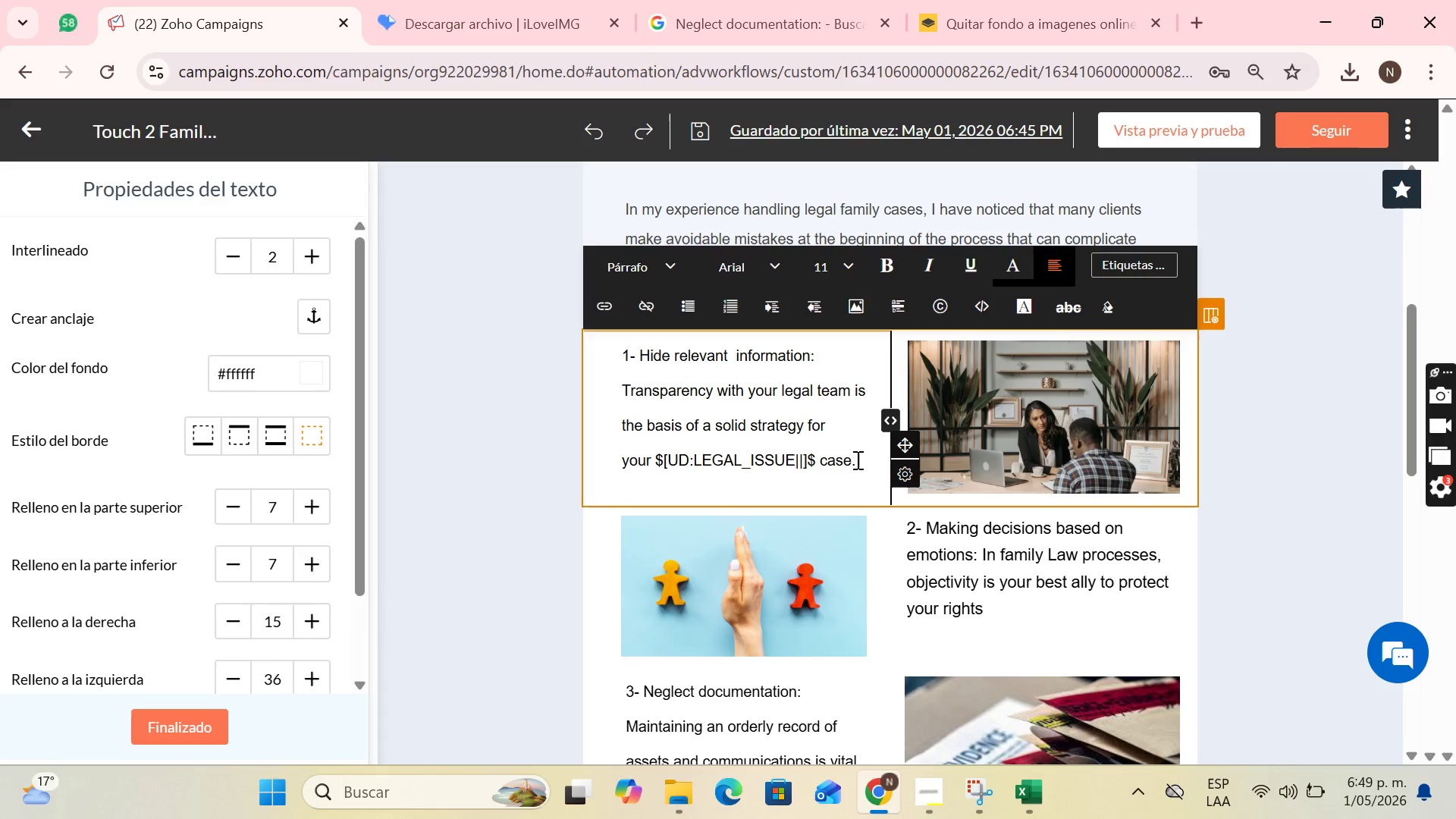 
scroll: coordinate [701, 383], scroll_direction: down, amount: 3.0
 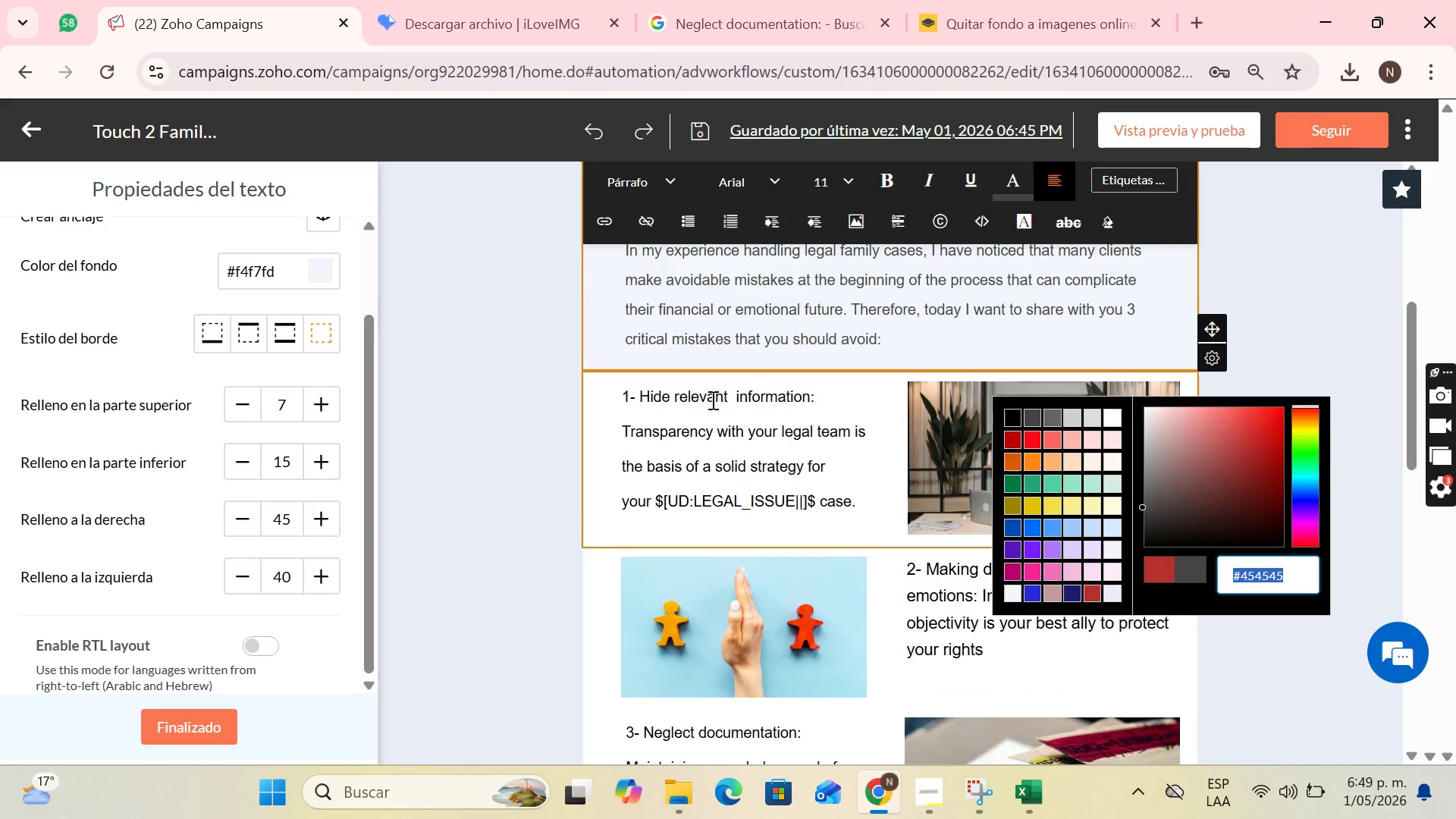 
left_click_drag(start_coordinate=[858, 461], to_coordinate=[616, 351])
 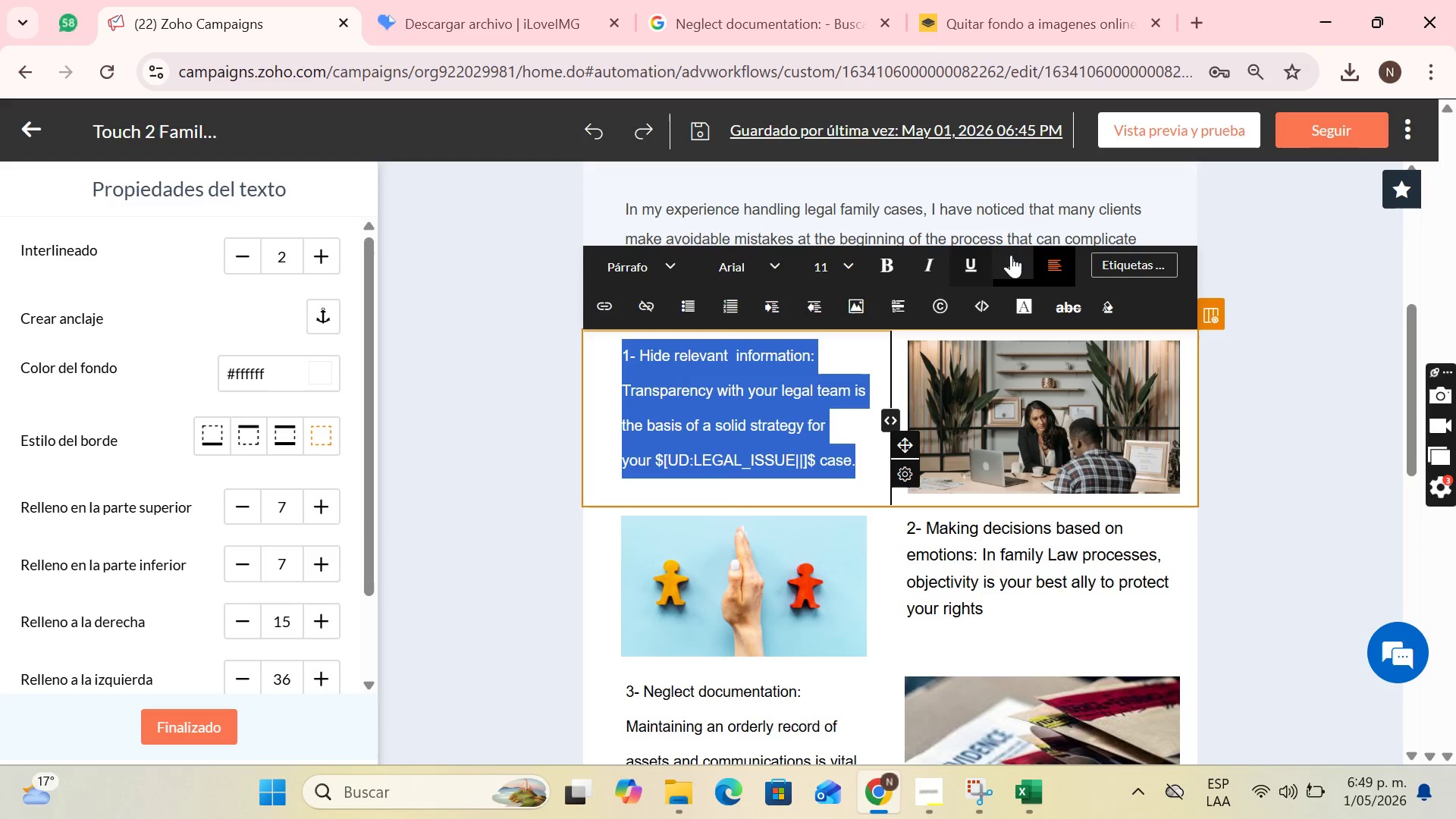 
left_click([1012, 255])
 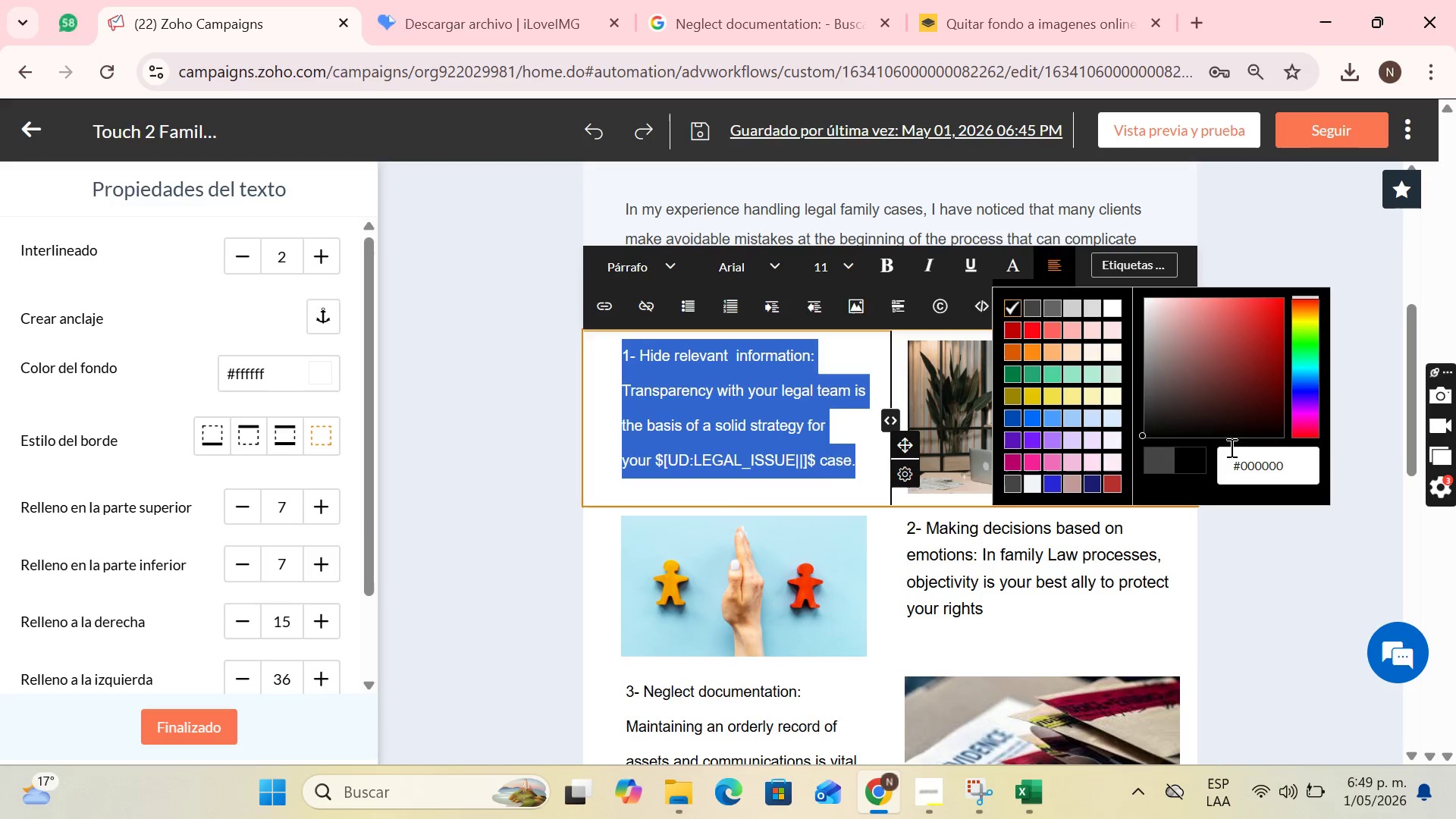 
left_click([1298, 469])
 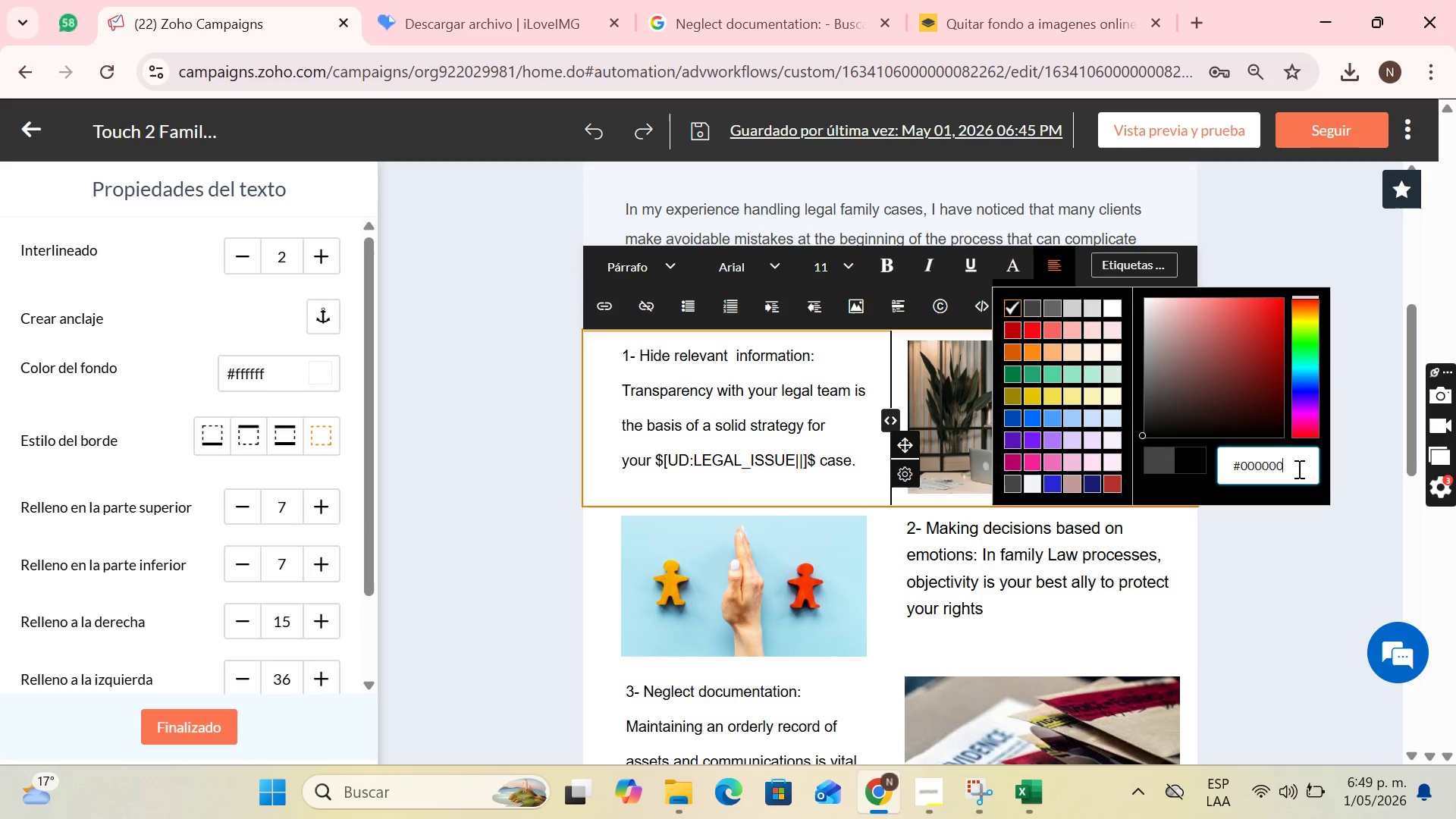 
left_click_drag(start_coordinate=[1298, 469], to_coordinate=[1233, 477])
 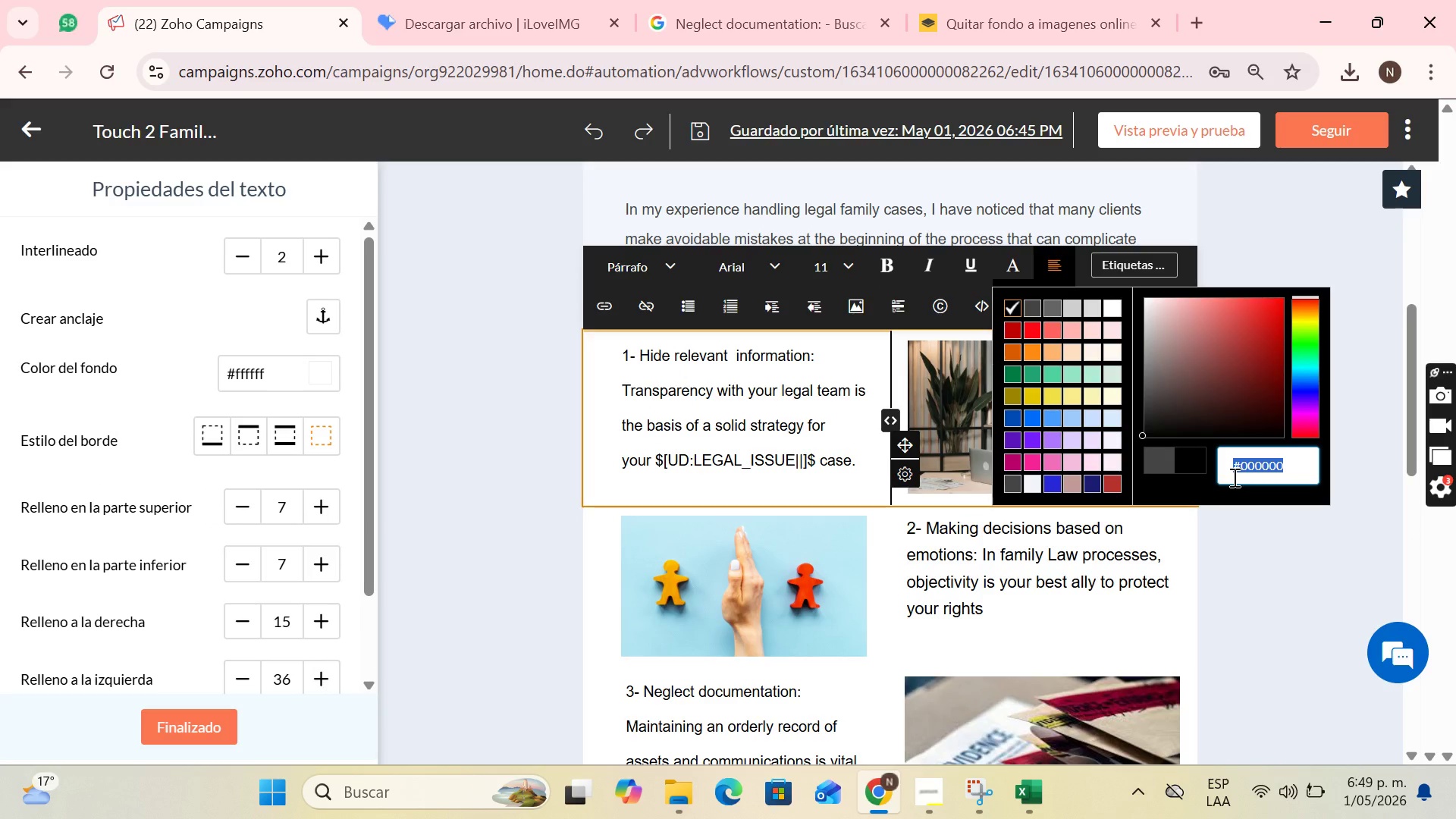 
key(Control+V)
 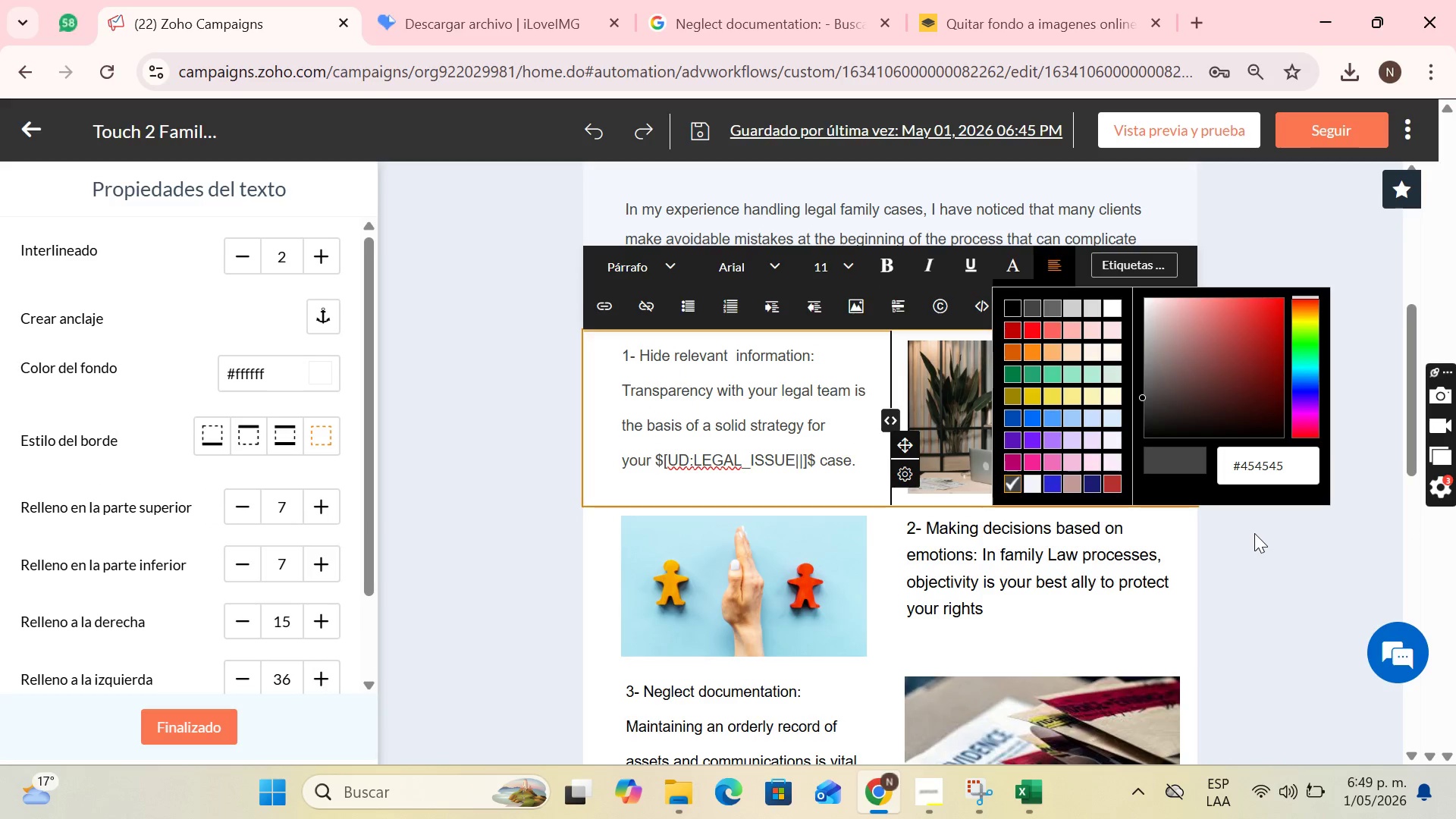 
left_click([1254, 533])
 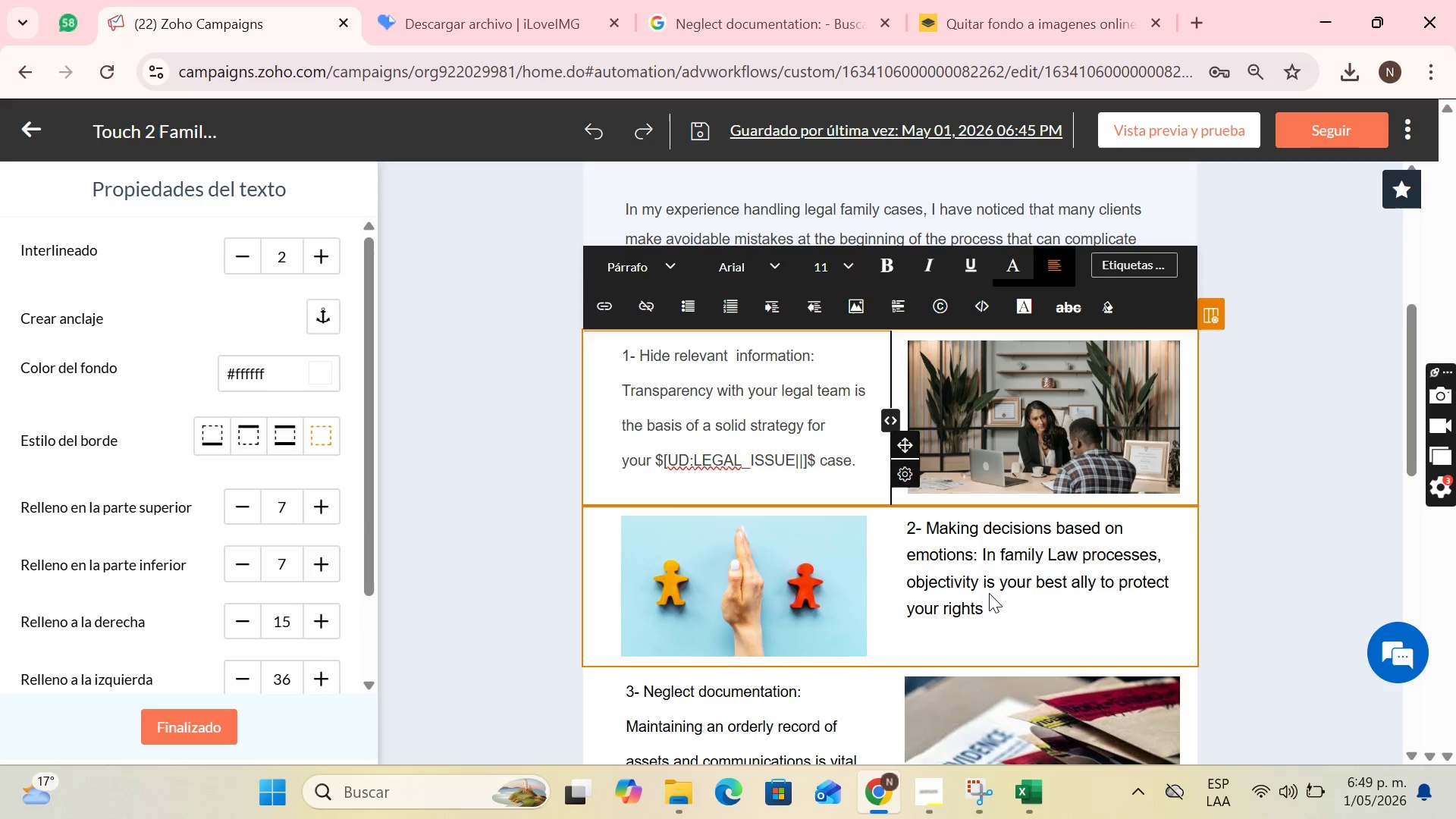 
left_click([1007, 601])
 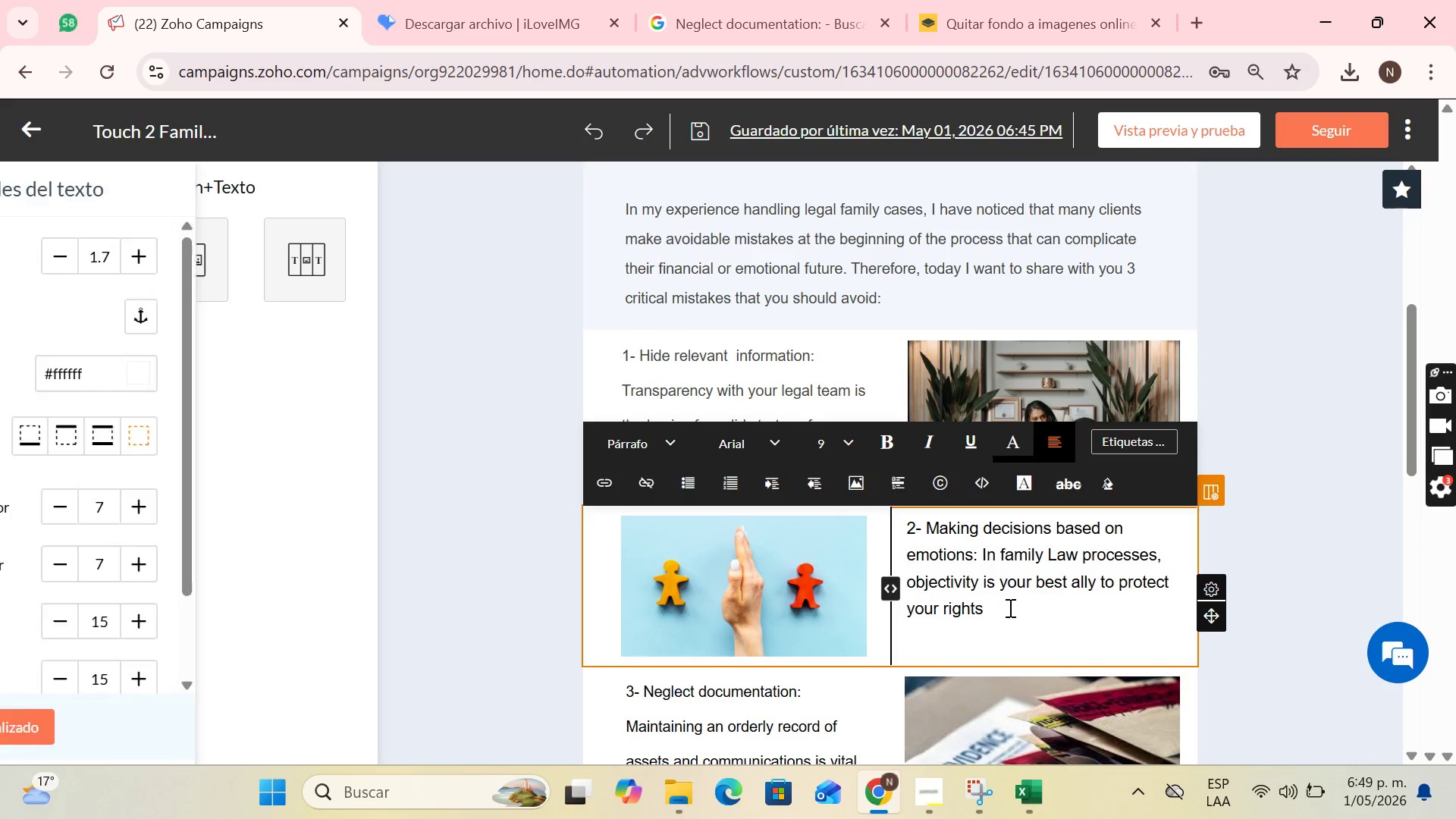 
left_click_drag(start_coordinate=[1006, 607], to_coordinate=[883, 521])
 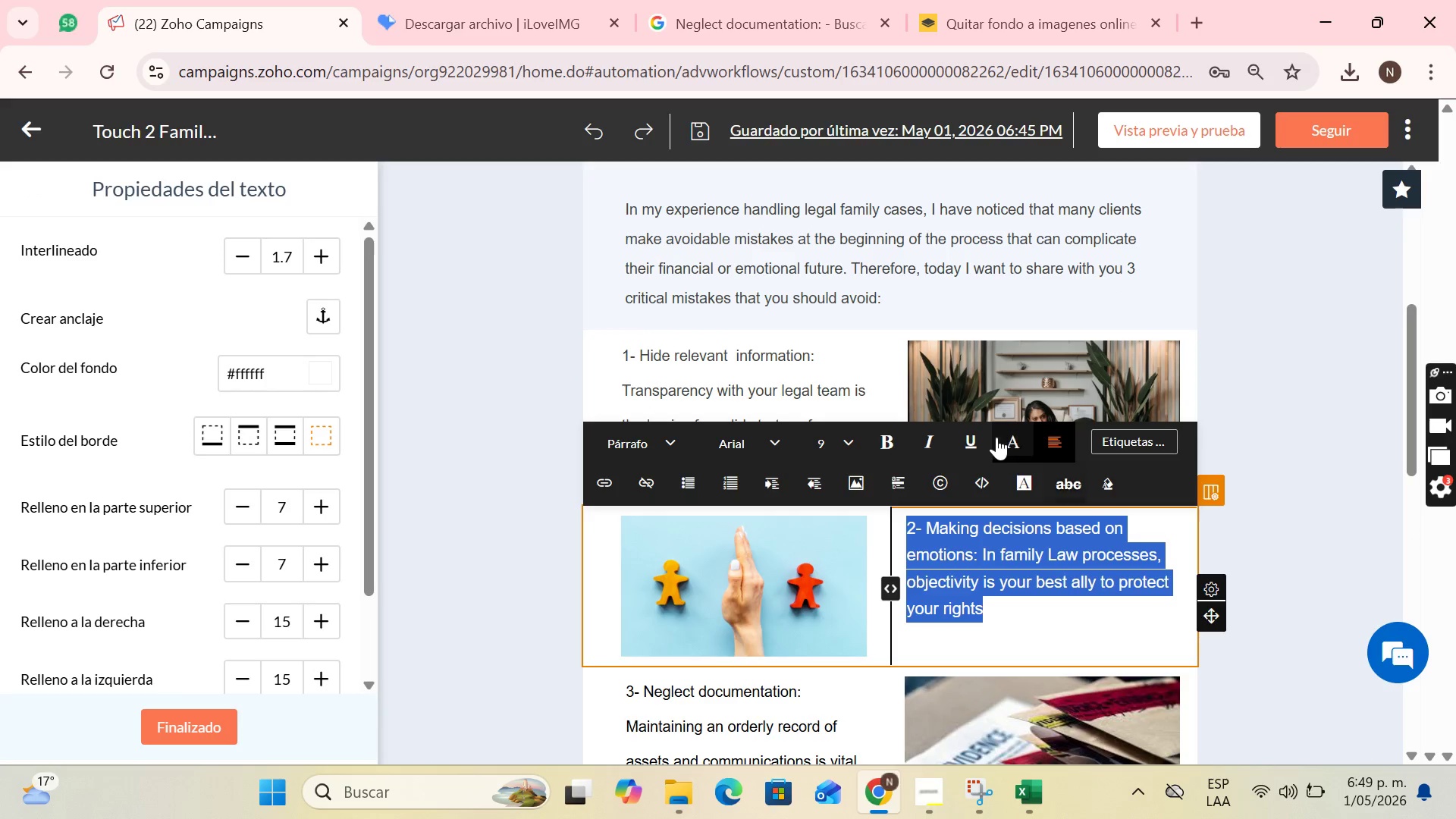 
left_click([1010, 440])
 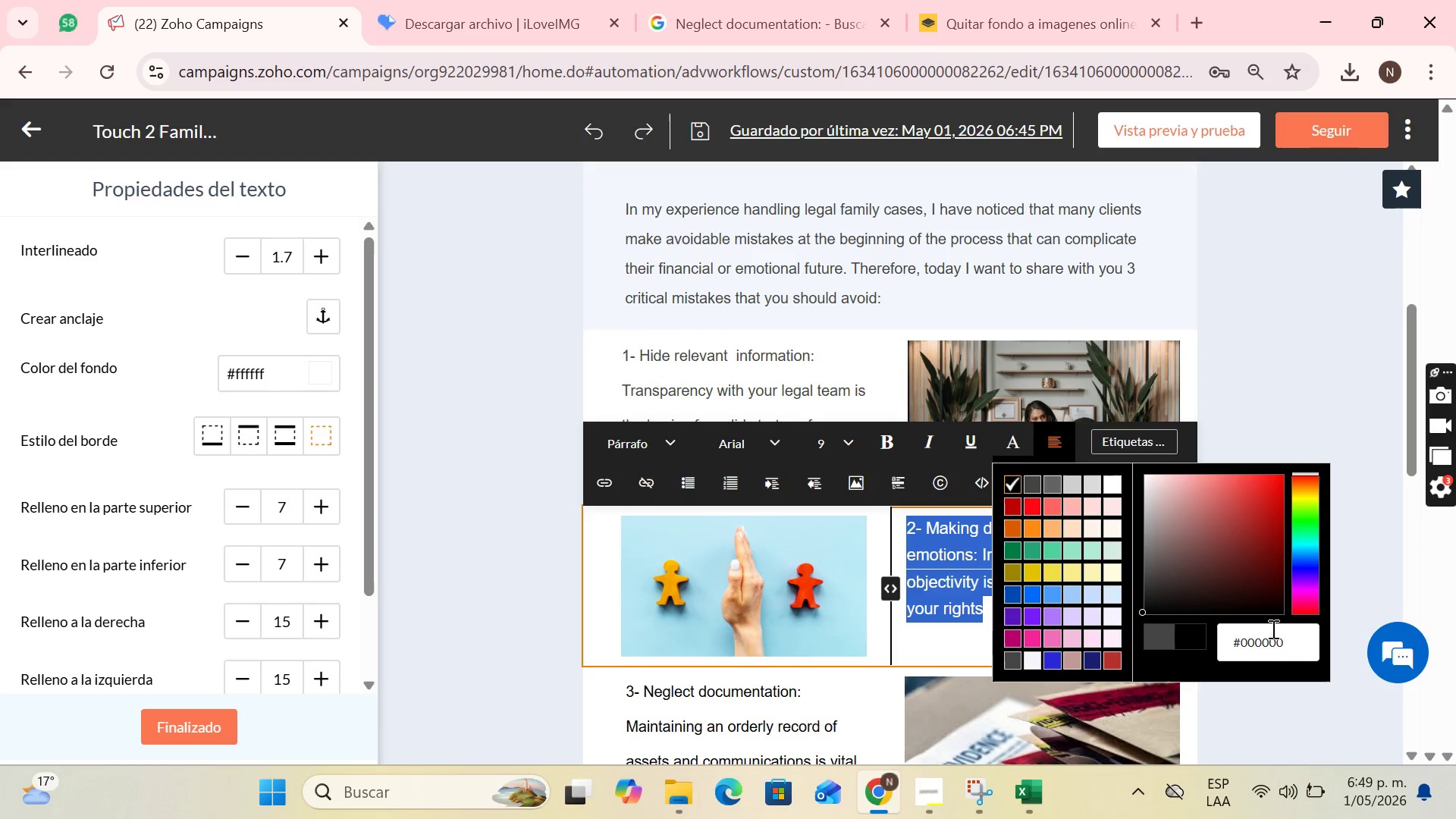 
left_click_drag(start_coordinate=[1301, 642], to_coordinate=[1190, 654])
 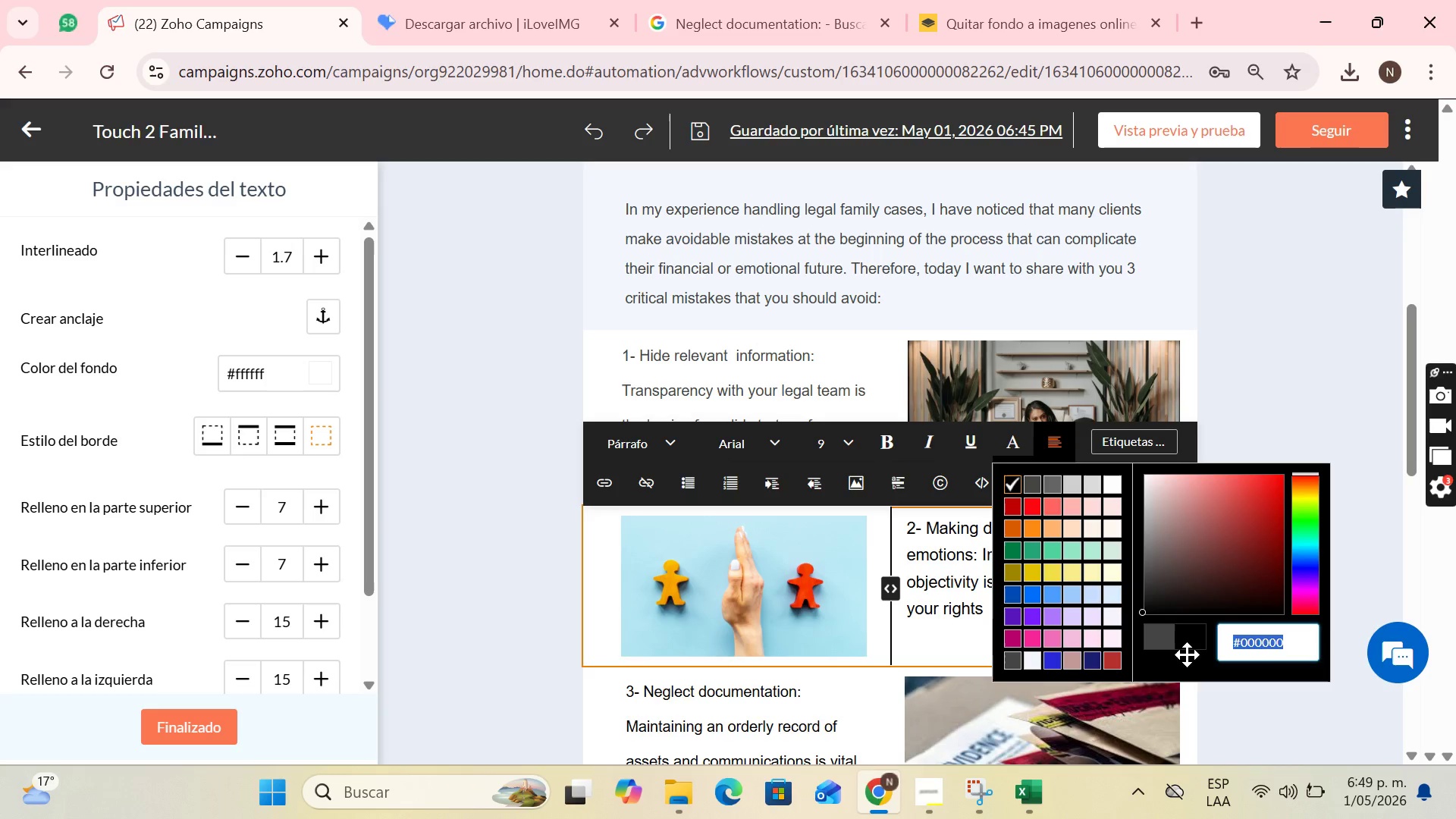 
key(Control+V)
 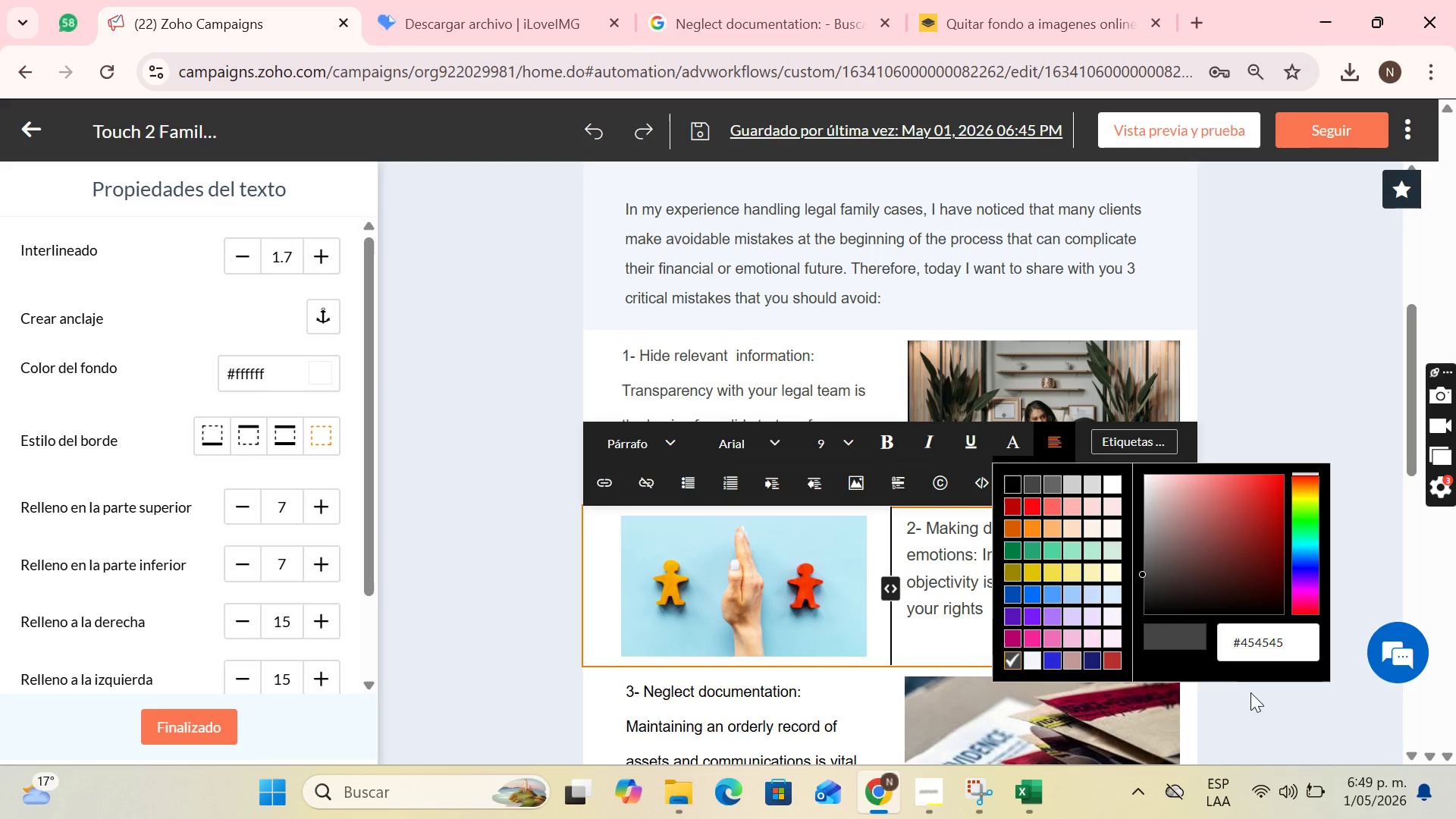 
left_click([1251, 695])
 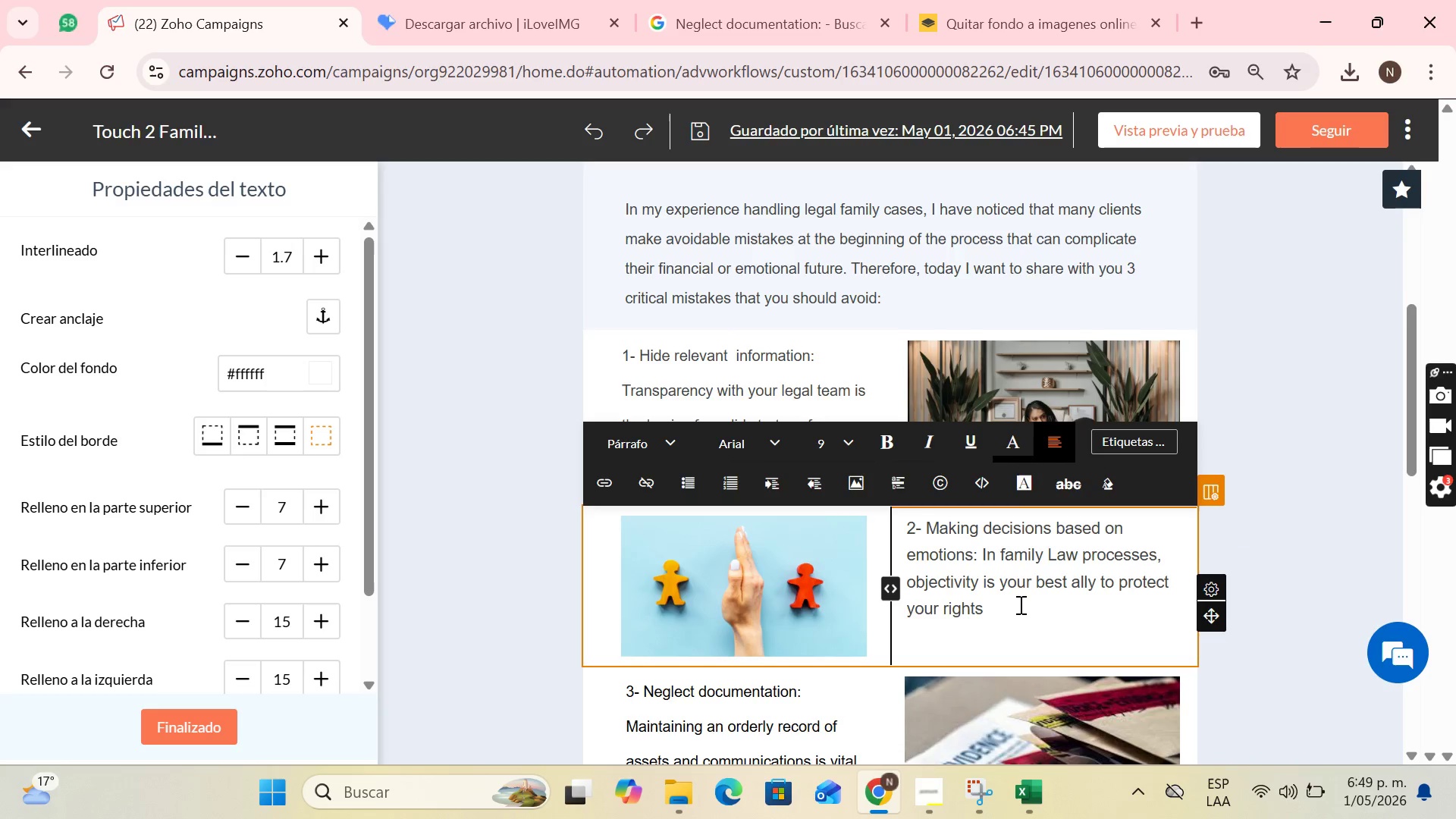 
scroll: coordinate [1018, 604], scroll_direction: down, amount: 2.0
 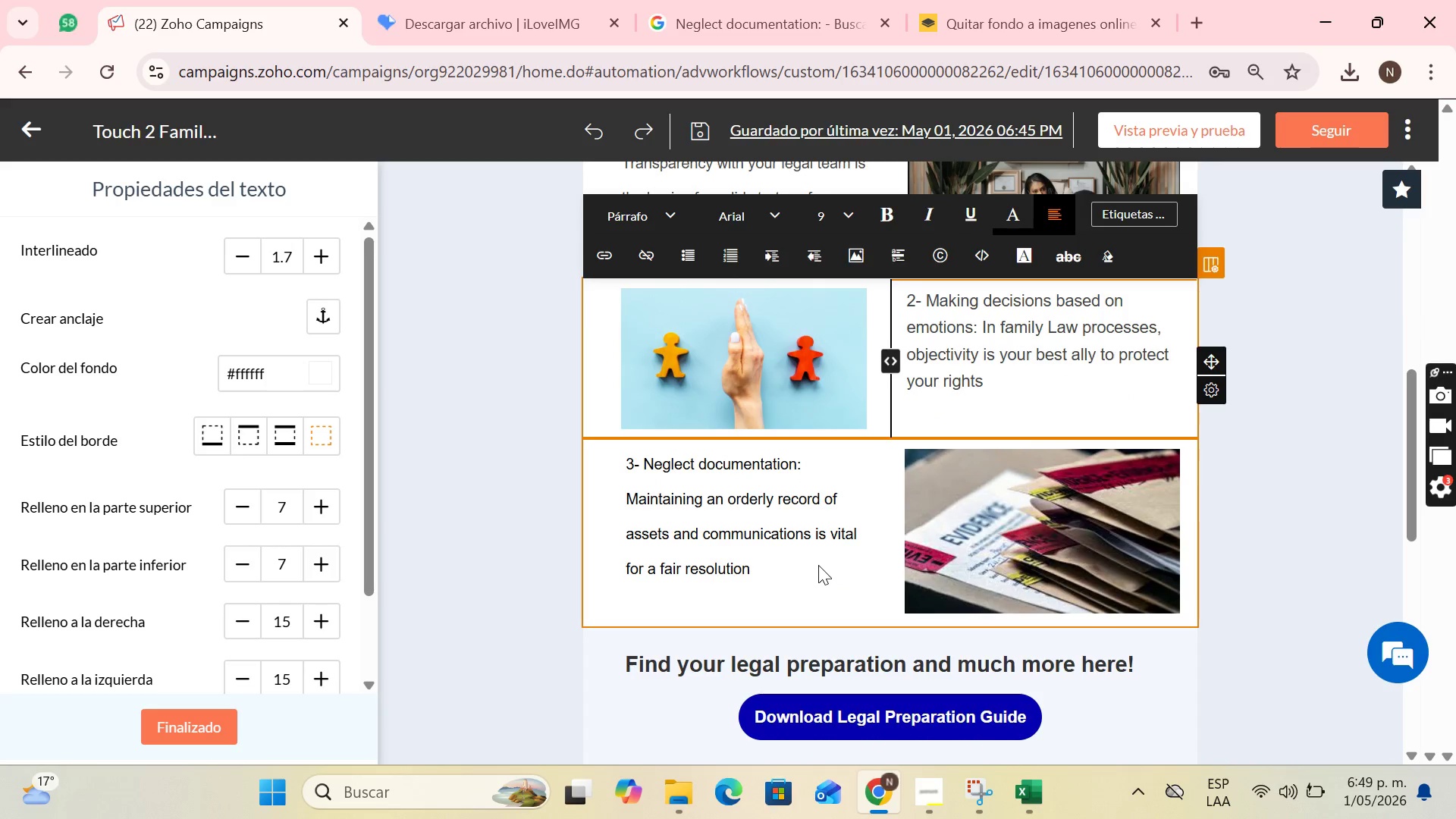 
left_click([817, 565])
 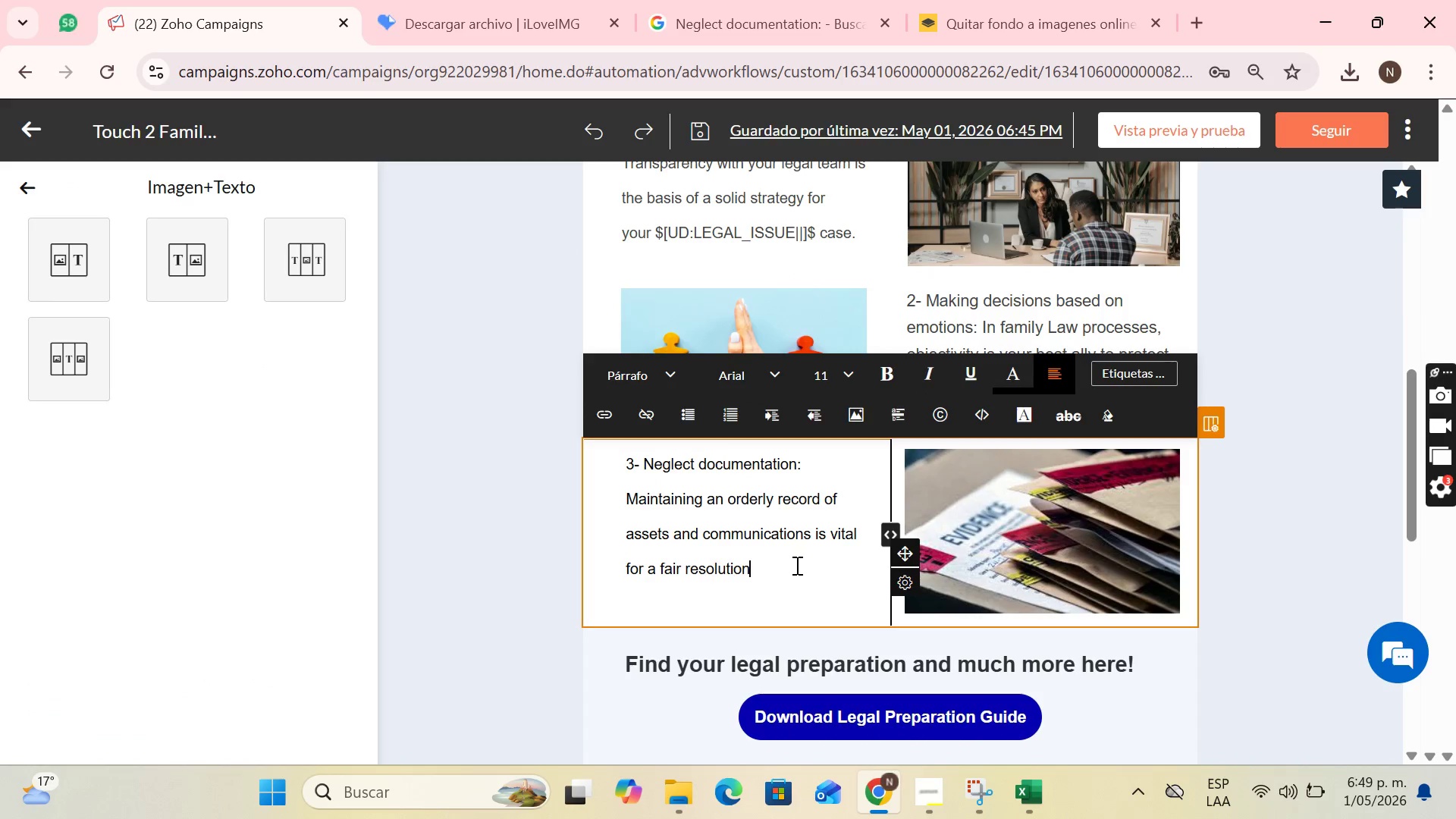 
left_click_drag(start_coordinate=[795, 565], to_coordinate=[621, 457])
 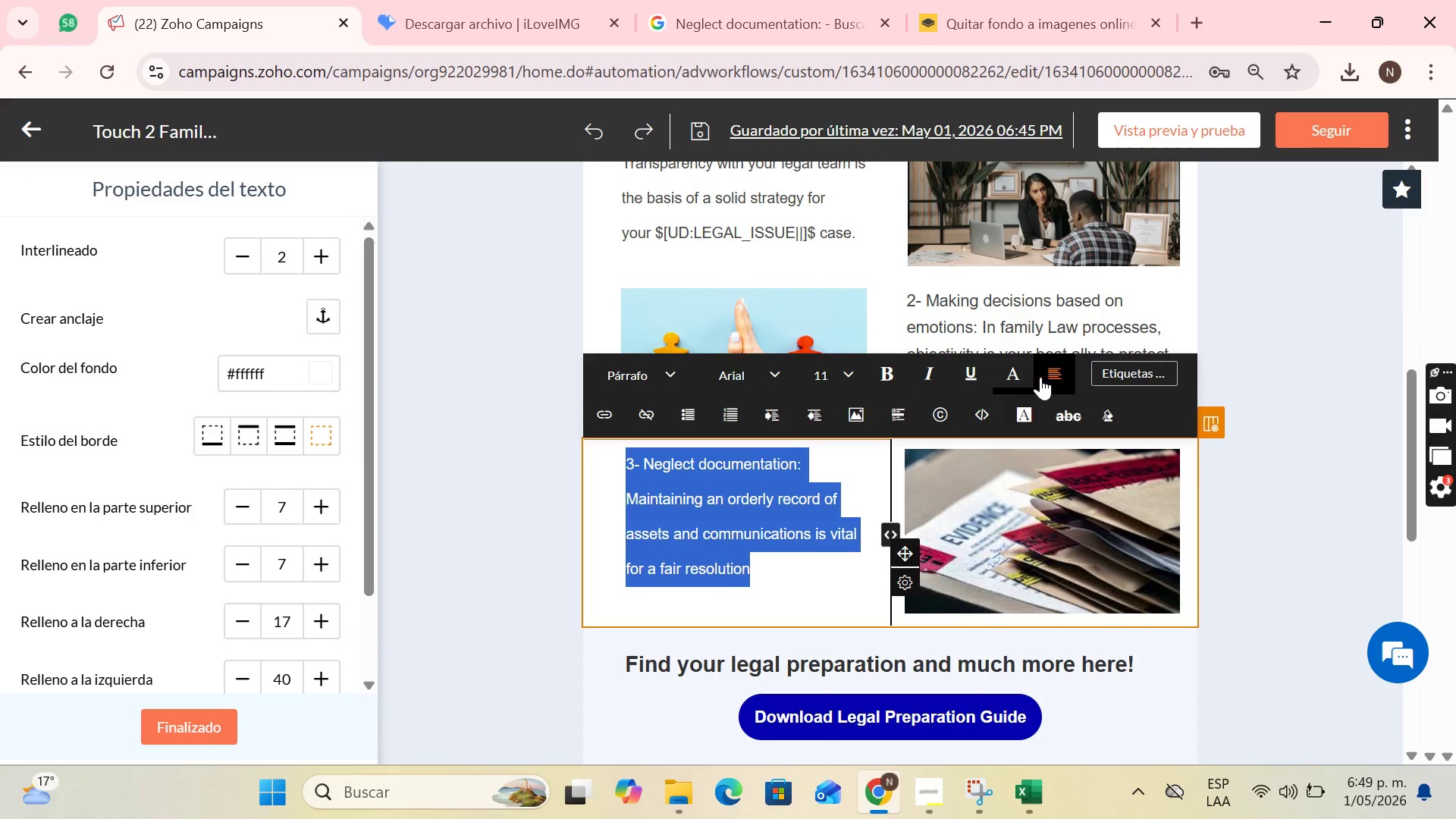 
left_click([1021, 375])
 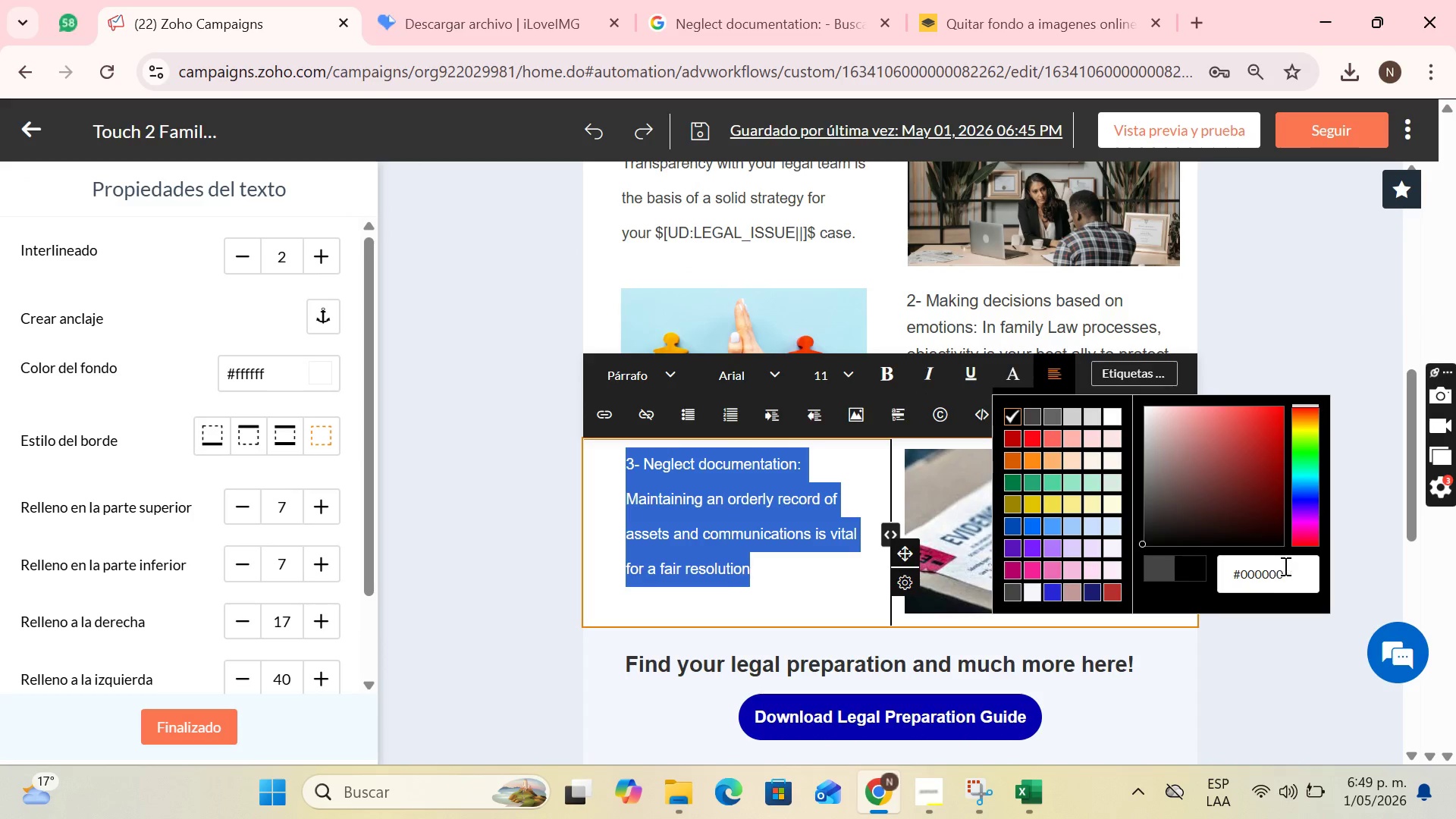 
left_click_drag(start_coordinate=[1291, 567], to_coordinate=[1197, 584])
 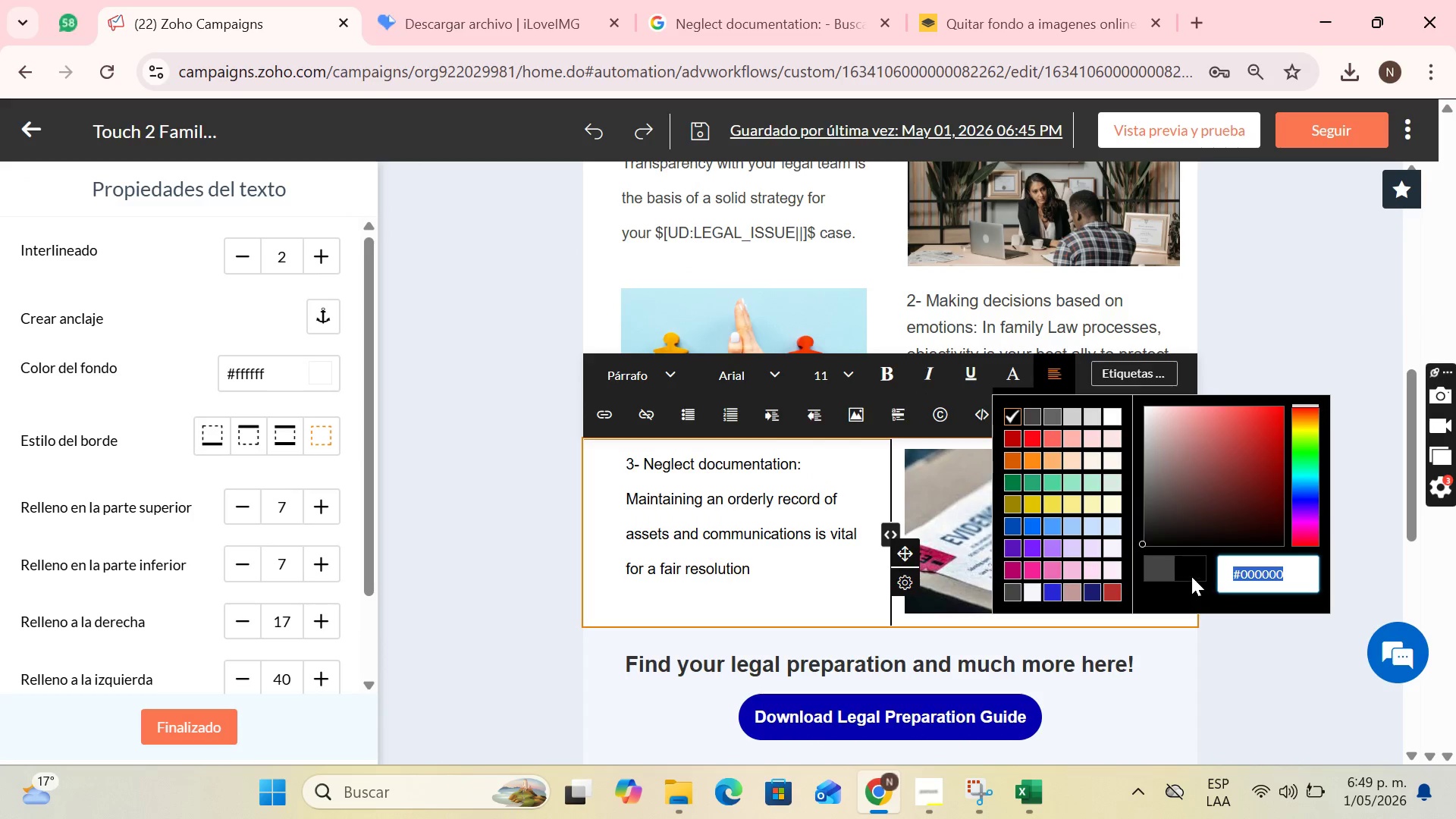 
key(Control+V)
 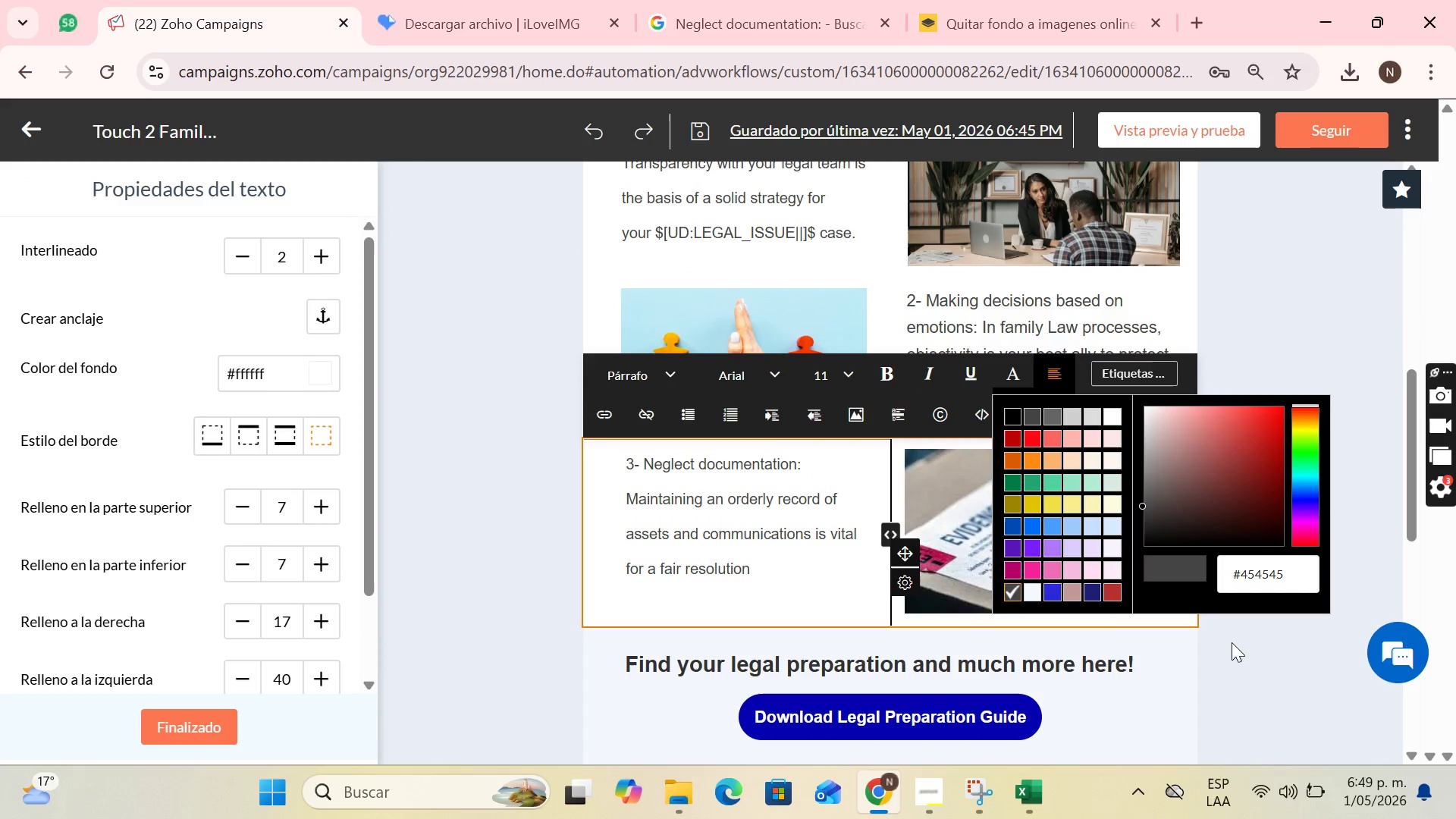 
left_click([1232, 642])
 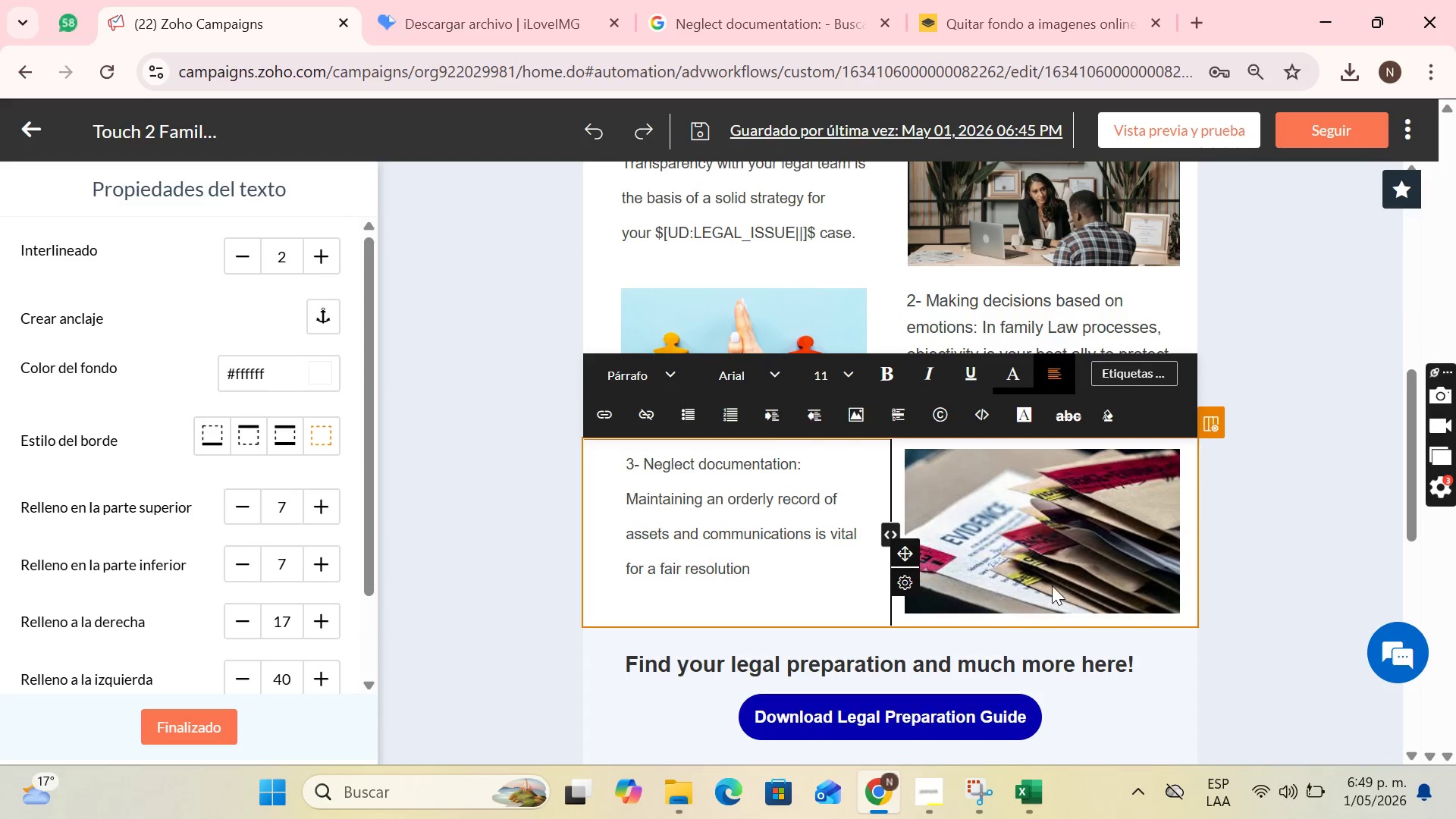 
scroll: coordinate [868, 356], scroll_direction: up, amount: 3.0
 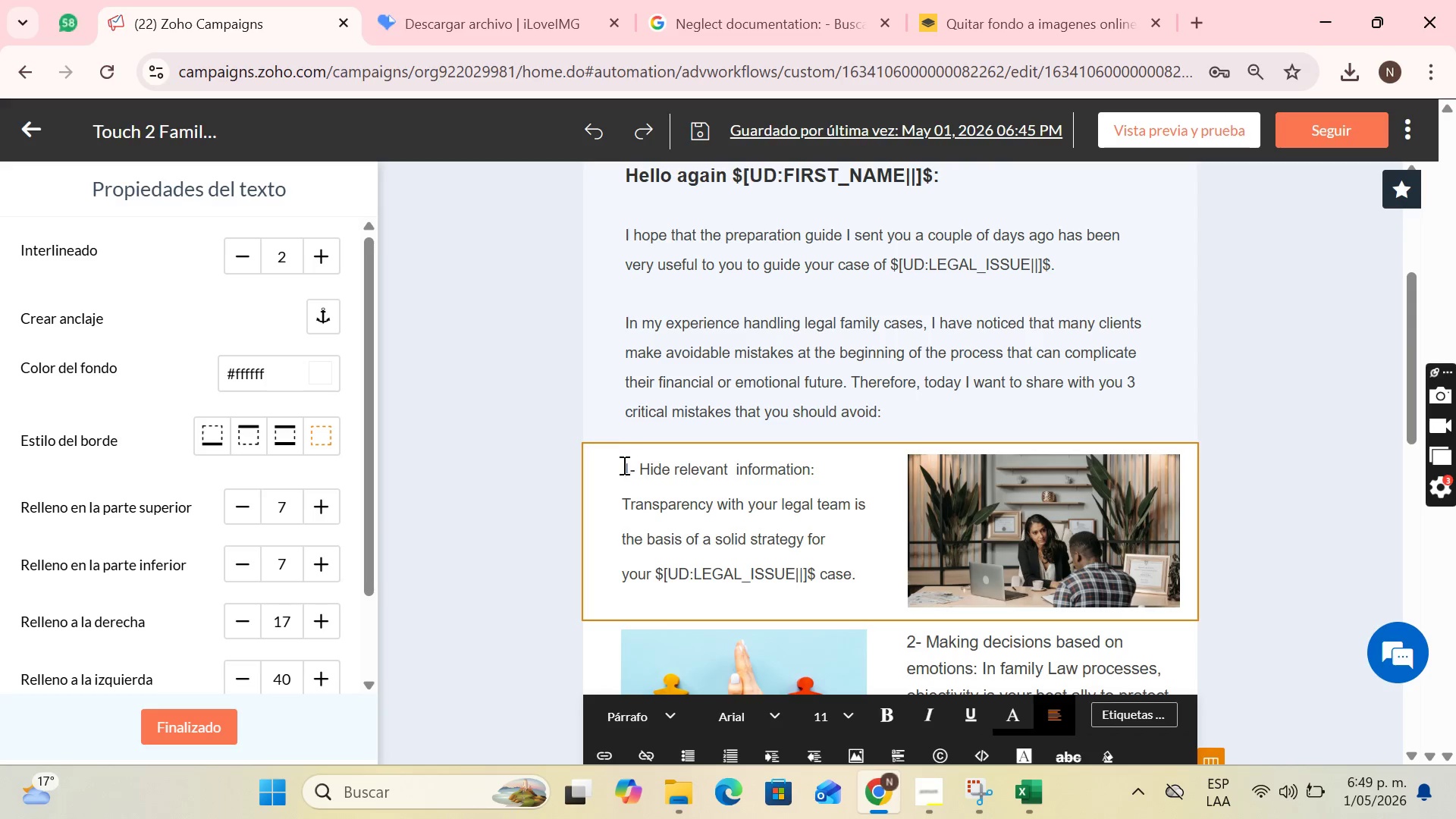 
left_click_drag(start_coordinate=[623, 465], to_coordinate=[843, 468])
 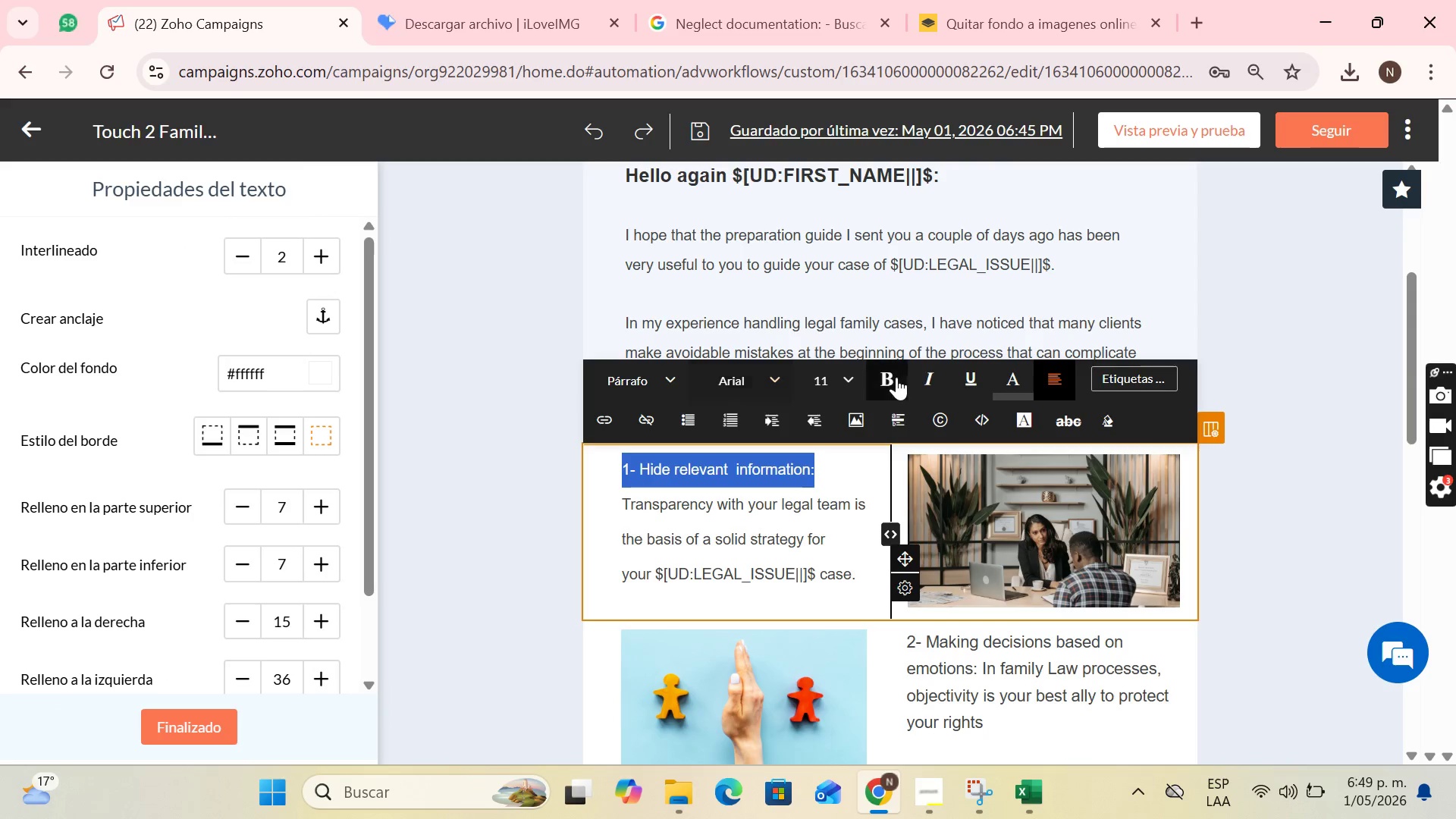 
left_click([890, 377])
 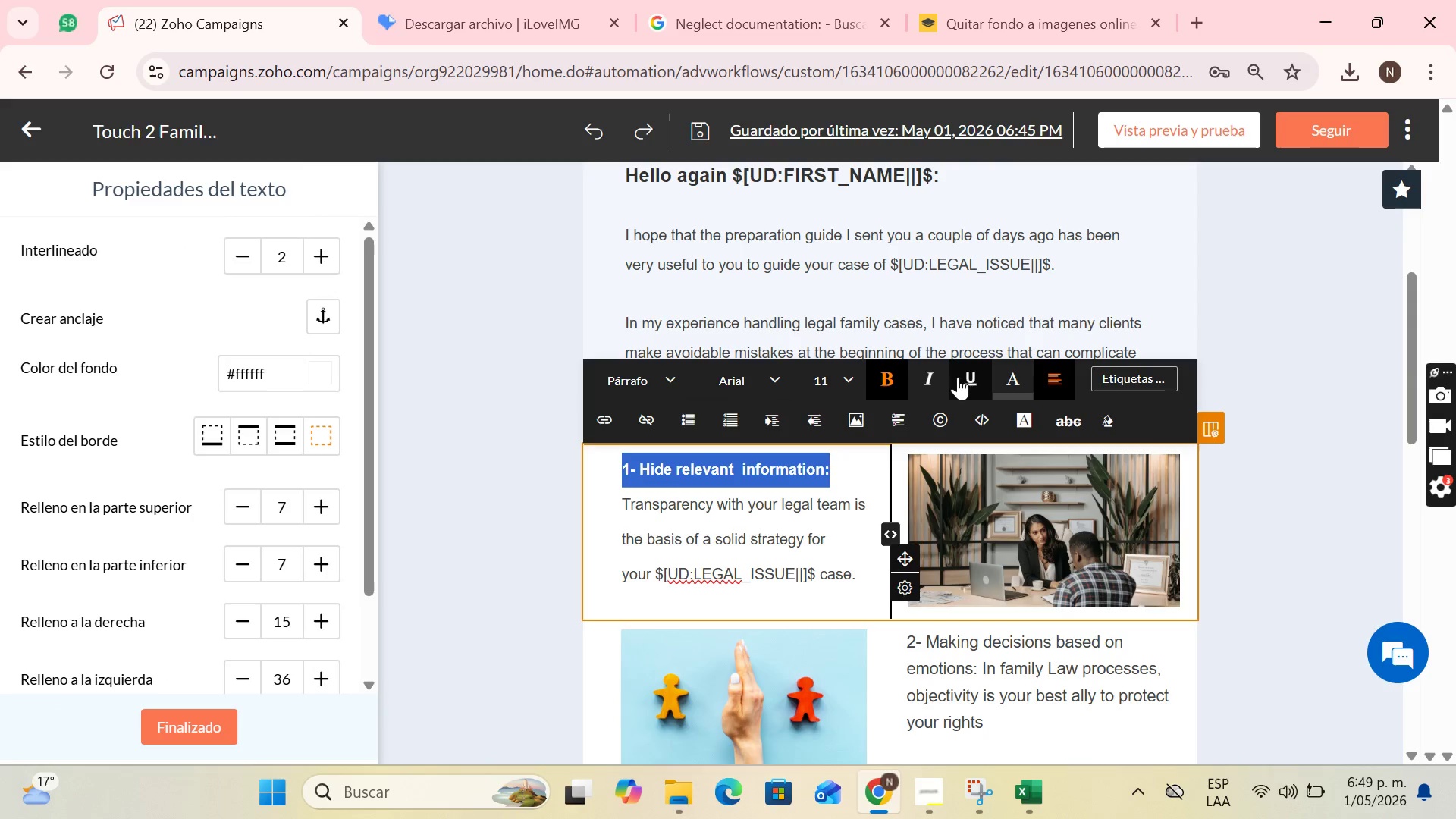 
left_click([969, 377])
 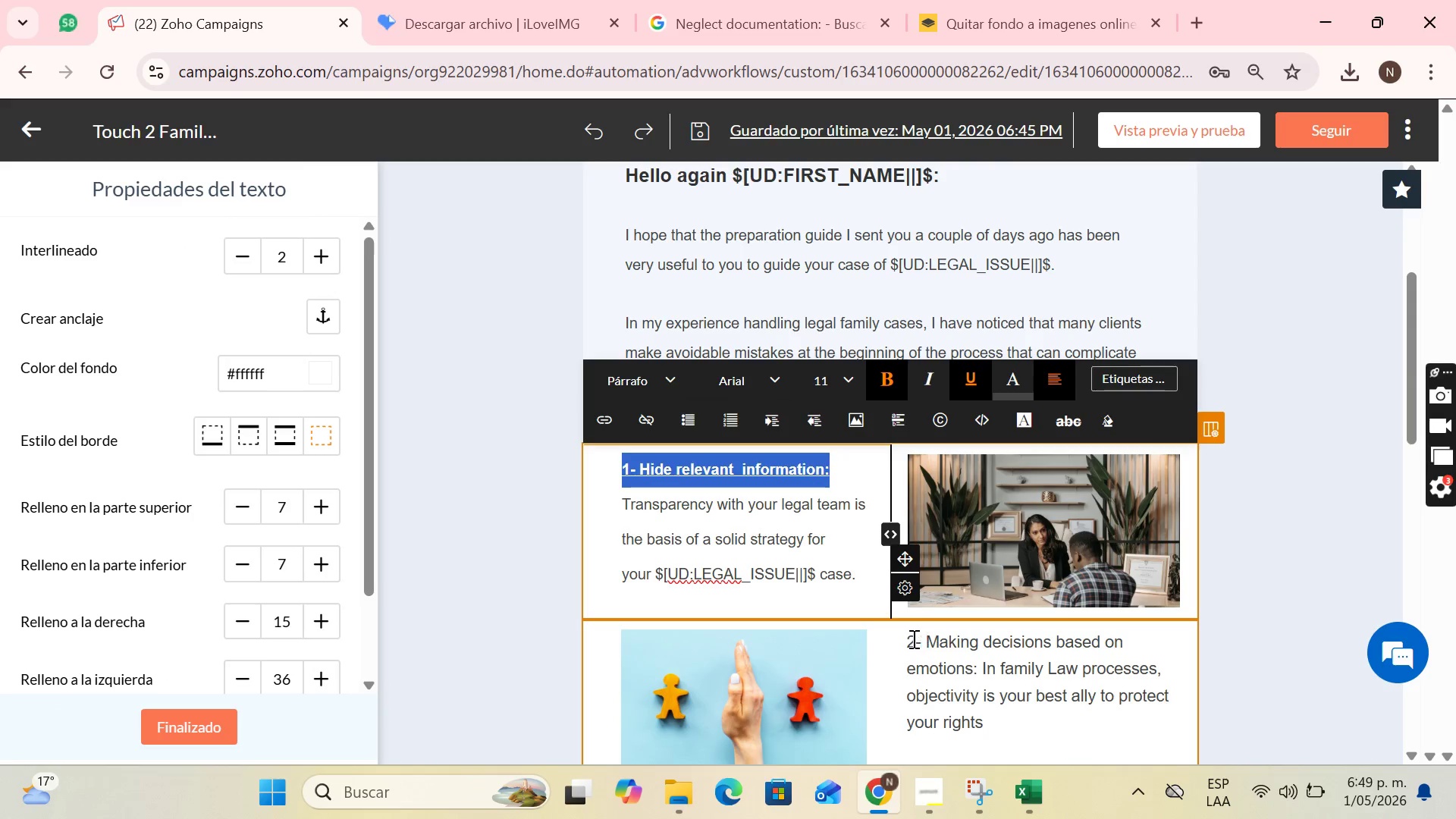 
left_click_drag(start_coordinate=[908, 639], to_coordinate=[976, 661])
 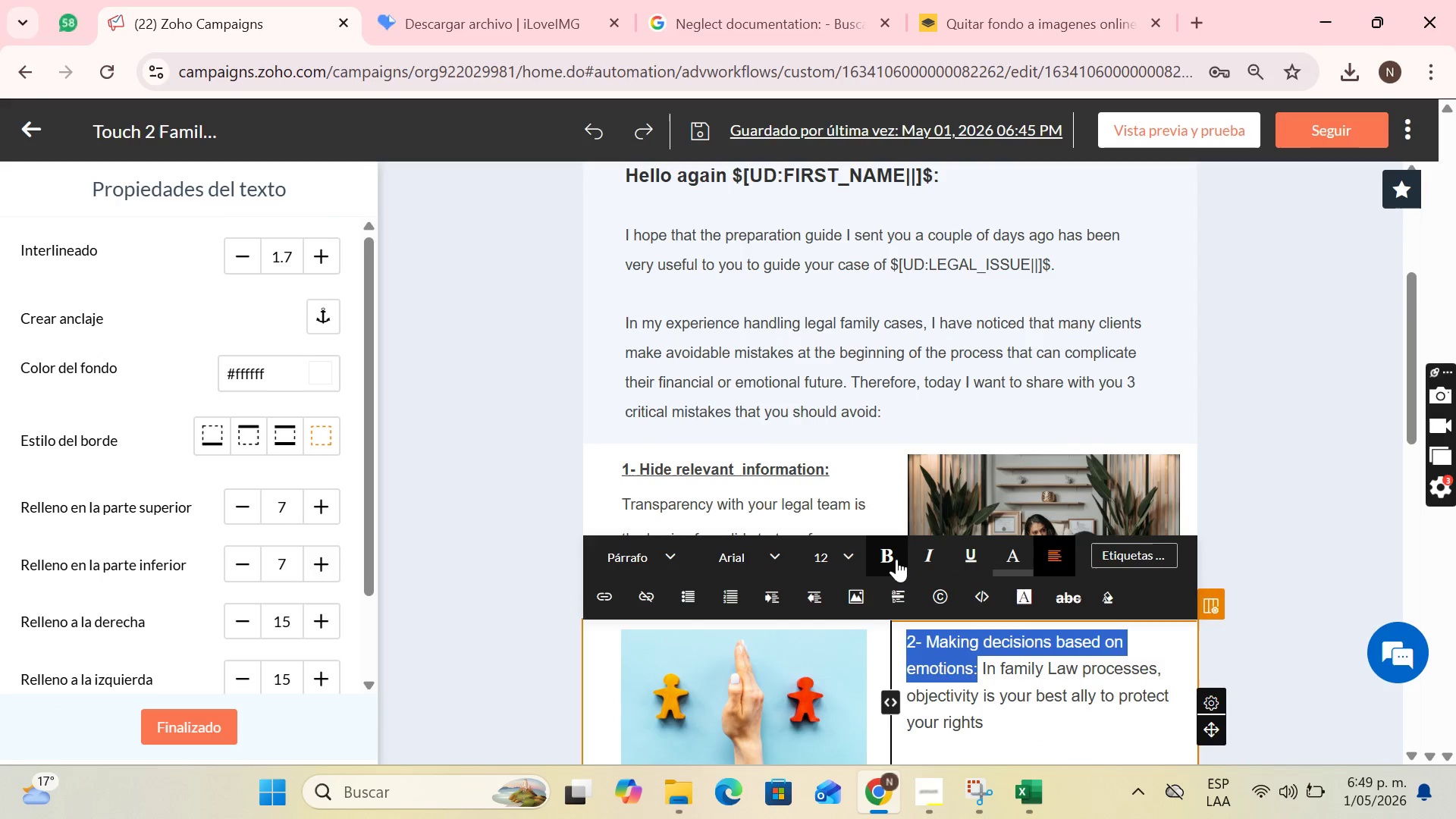 
left_click([894, 559])
 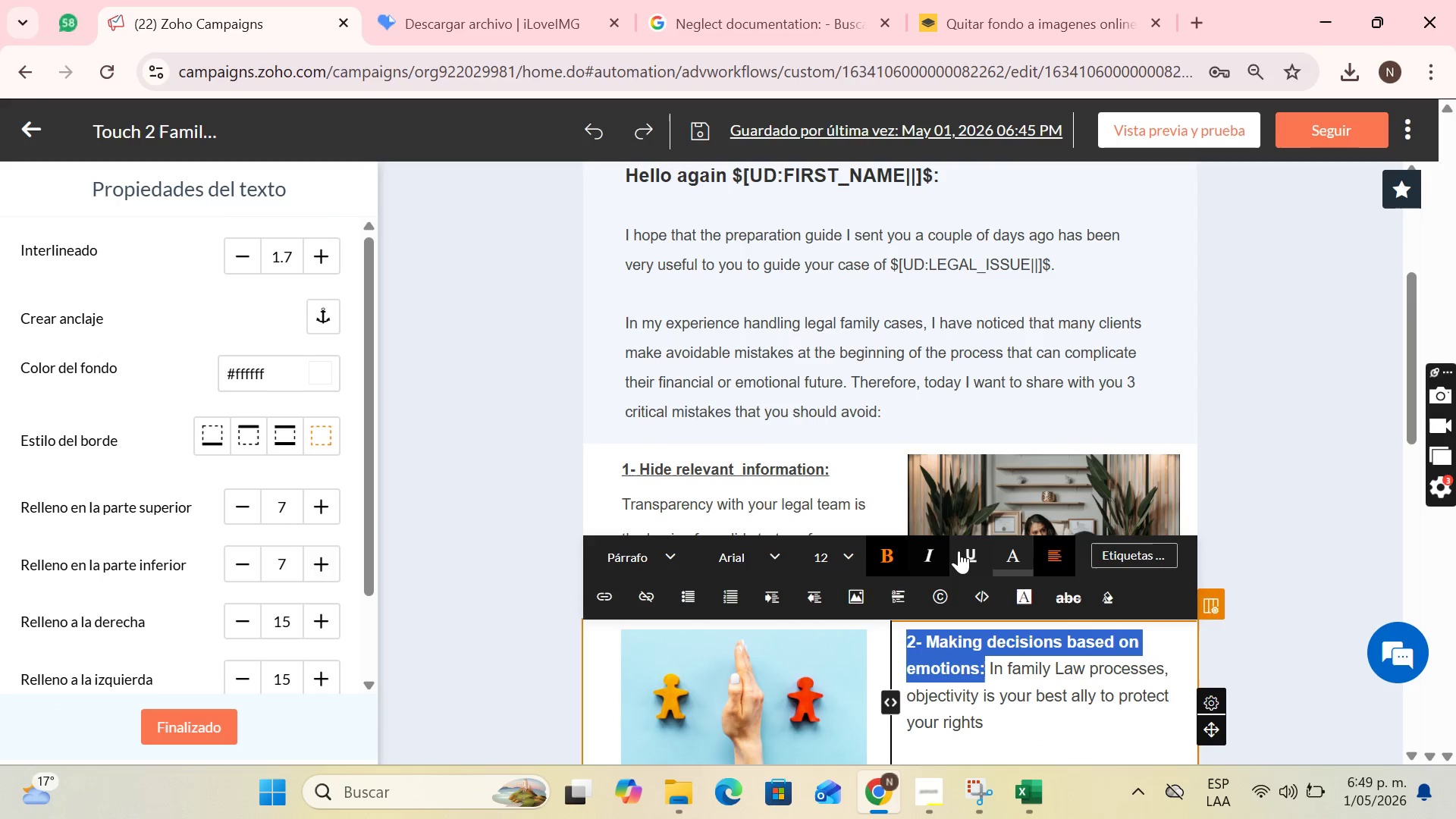 
left_click([967, 551])
 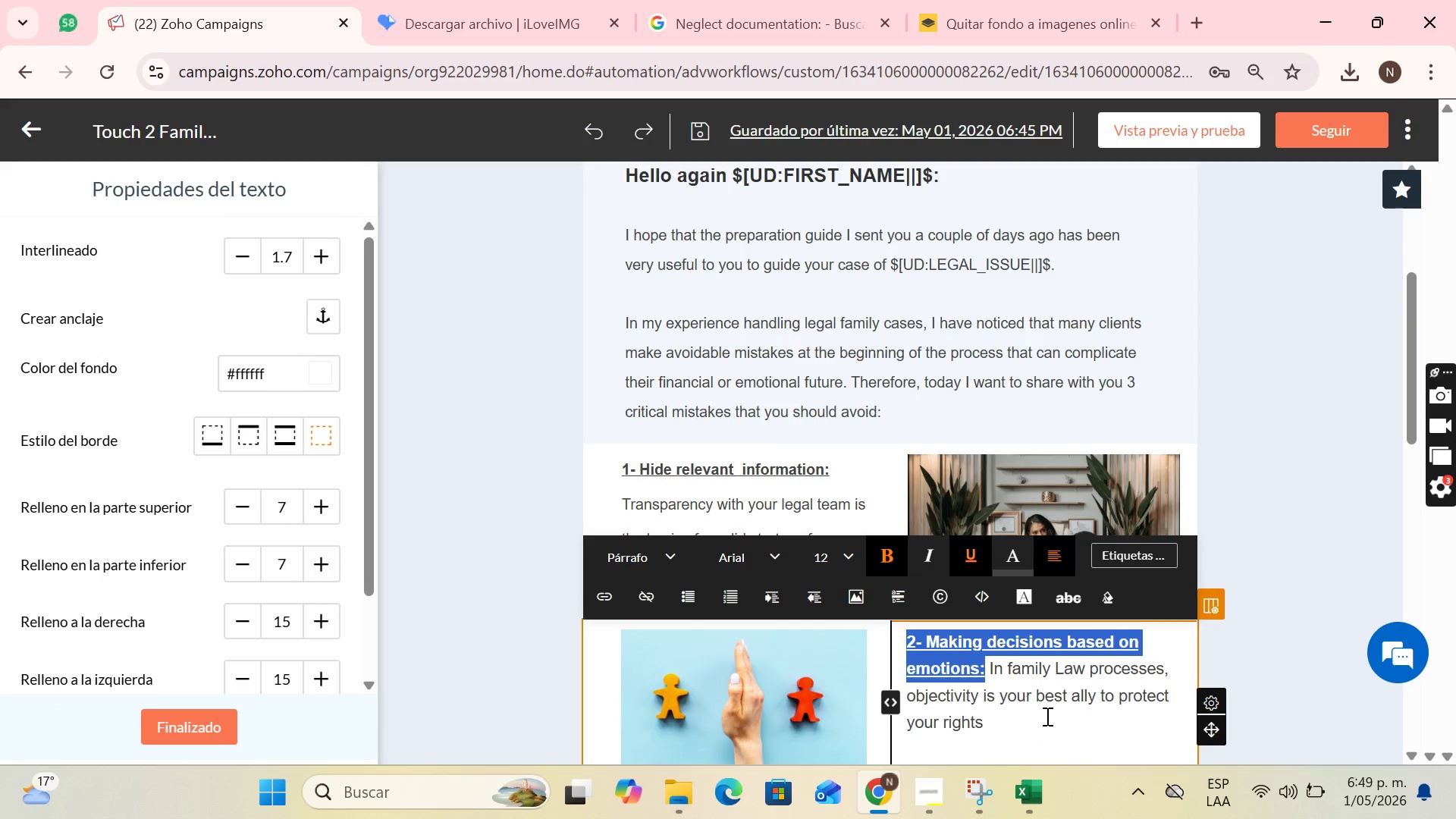 
scroll: coordinate [975, 672], scroll_direction: down, amount: 4.0
 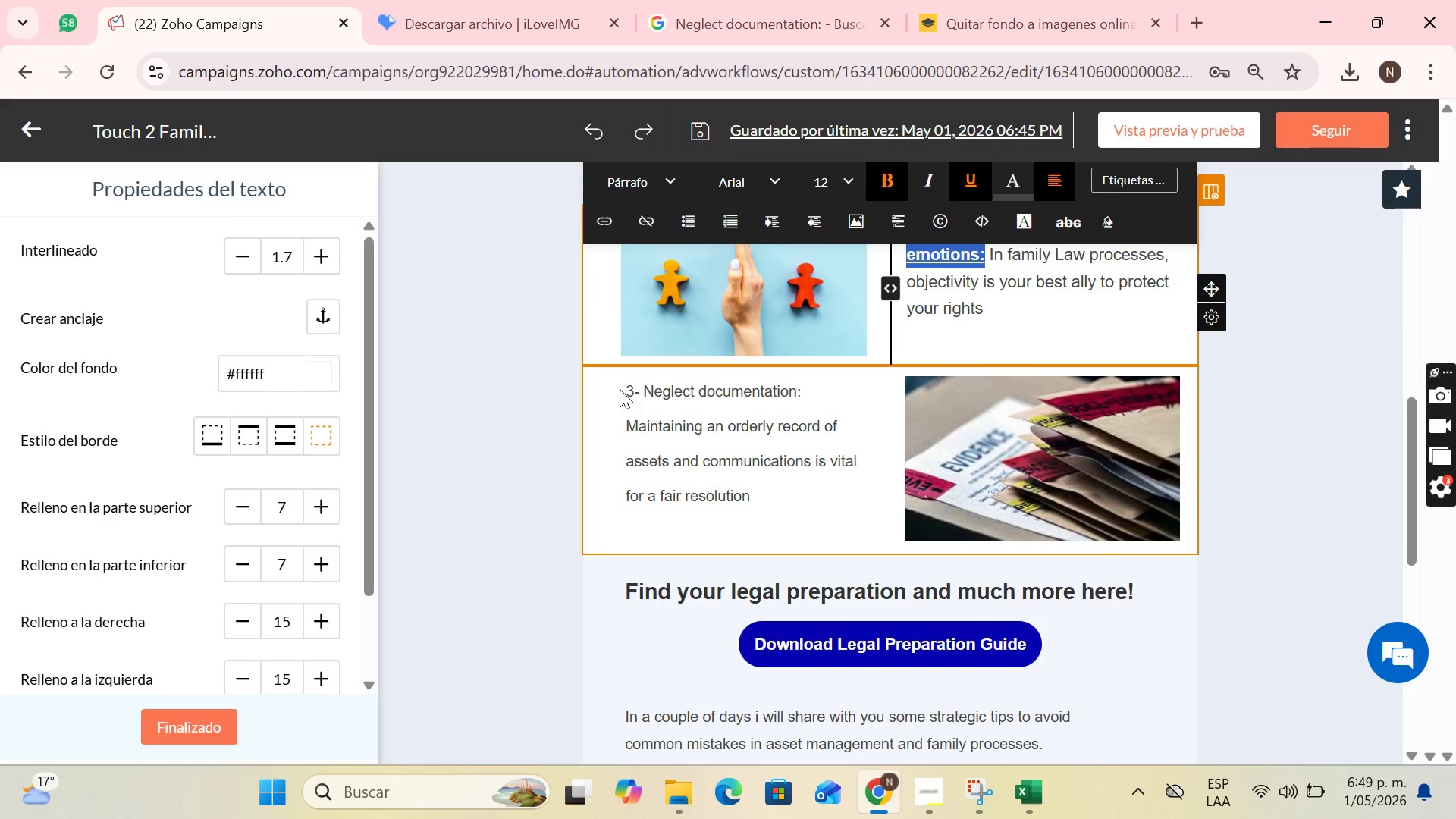 
left_click([627, 389])
 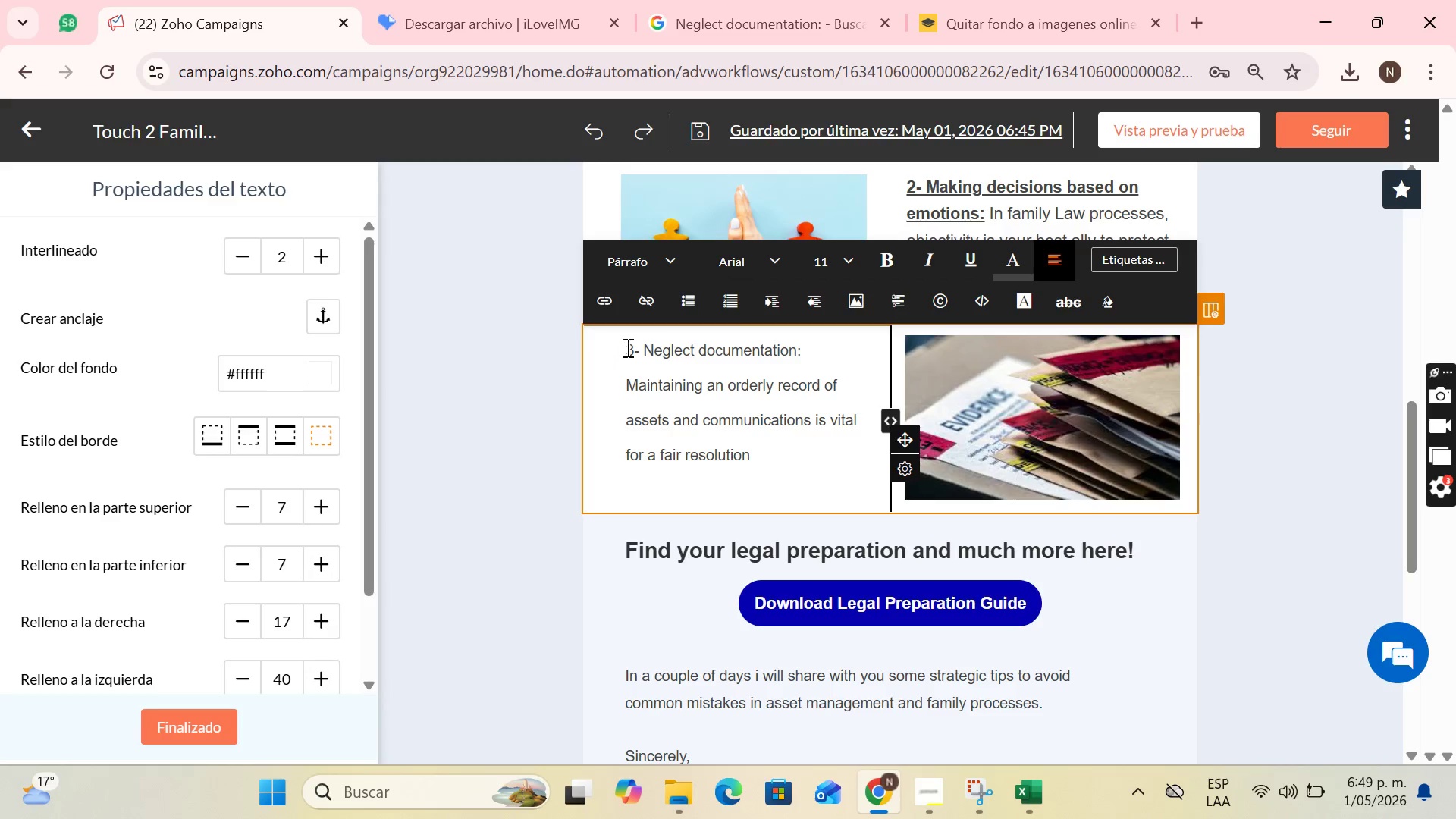 
left_click_drag(start_coordinate=[626, 347], to_coordinate=[836, 347])
 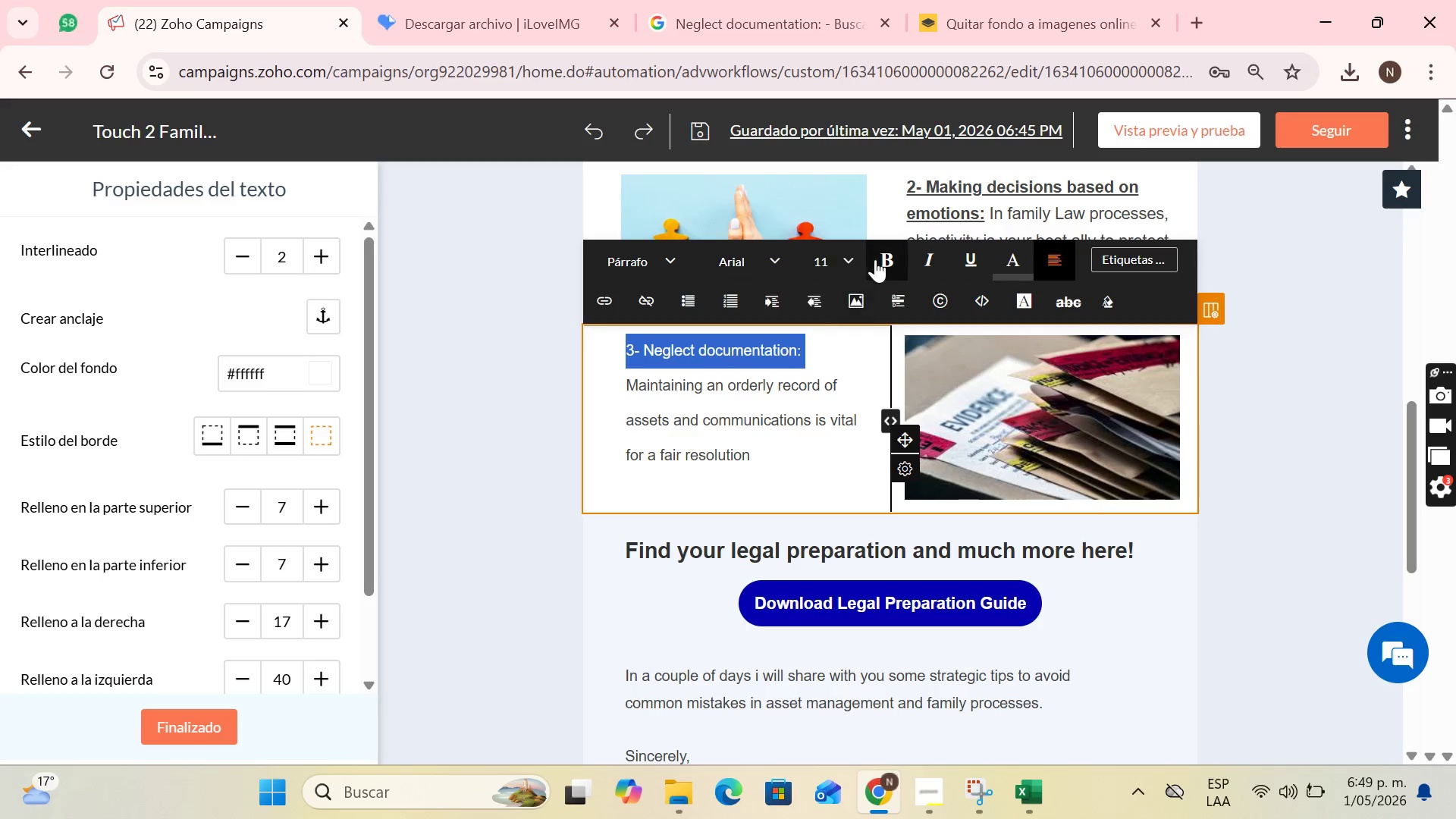 
left_click([875, 259])
 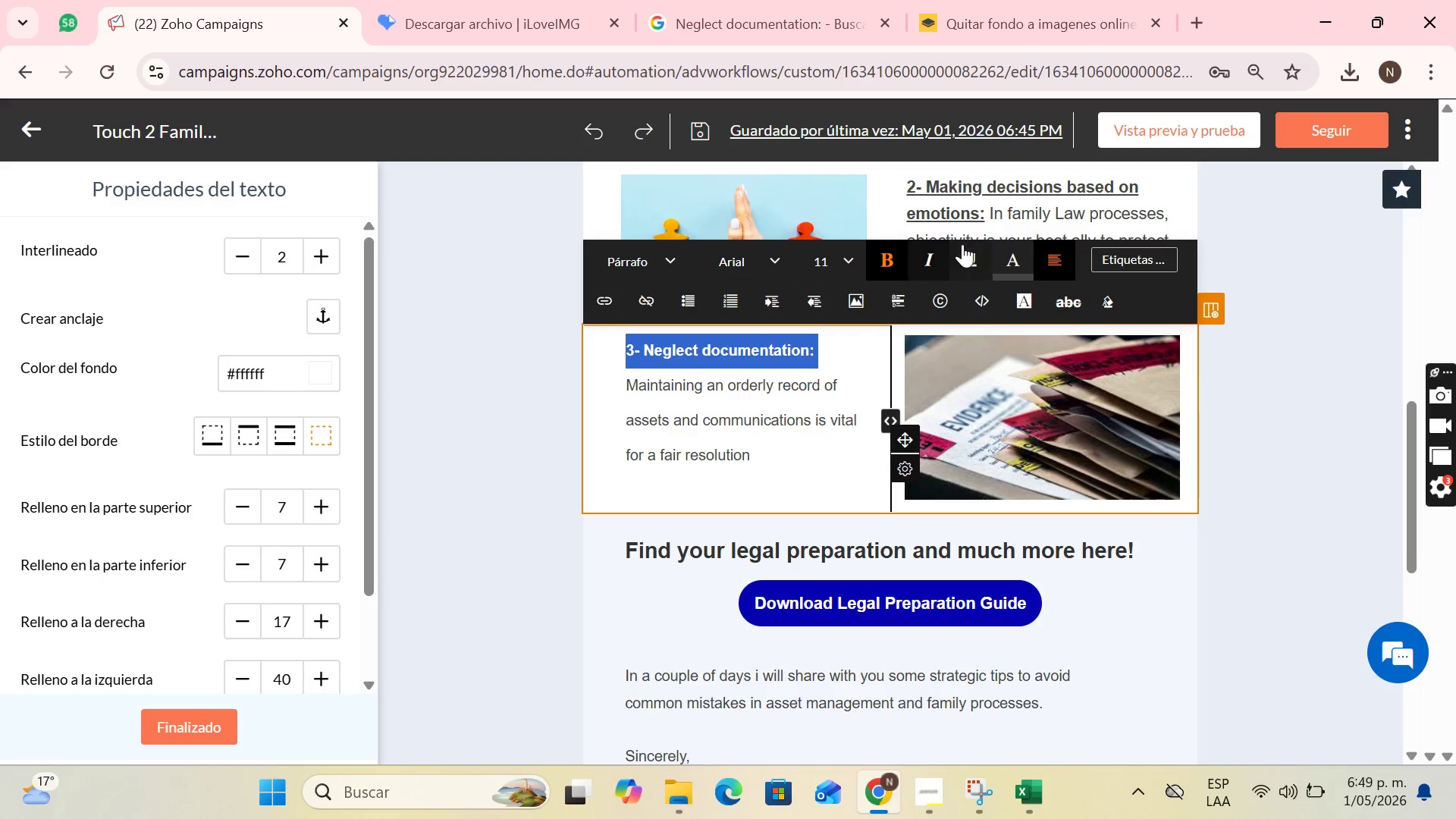 
left_click([971, 246])
 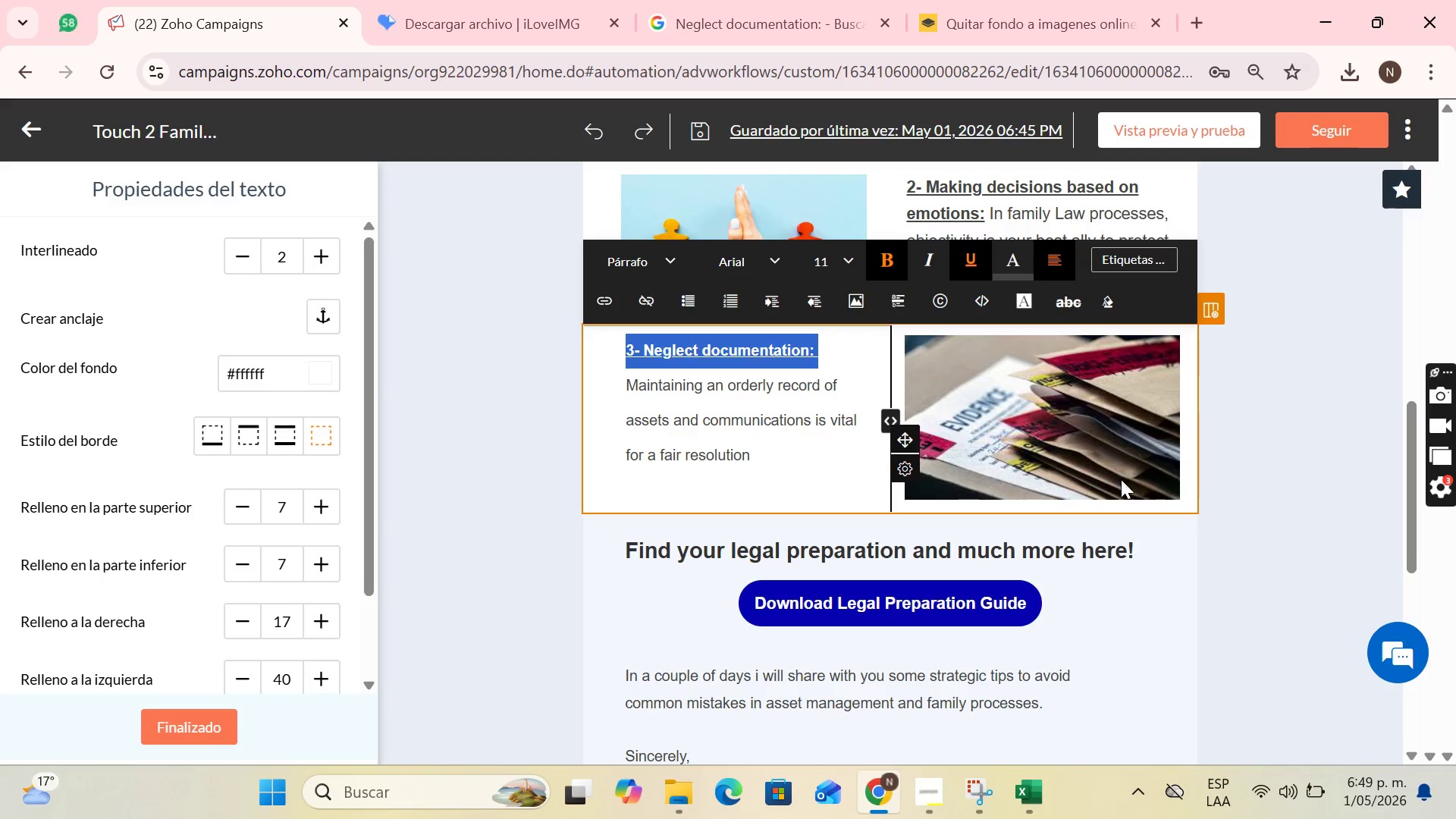 
left_click([1124, 491])
 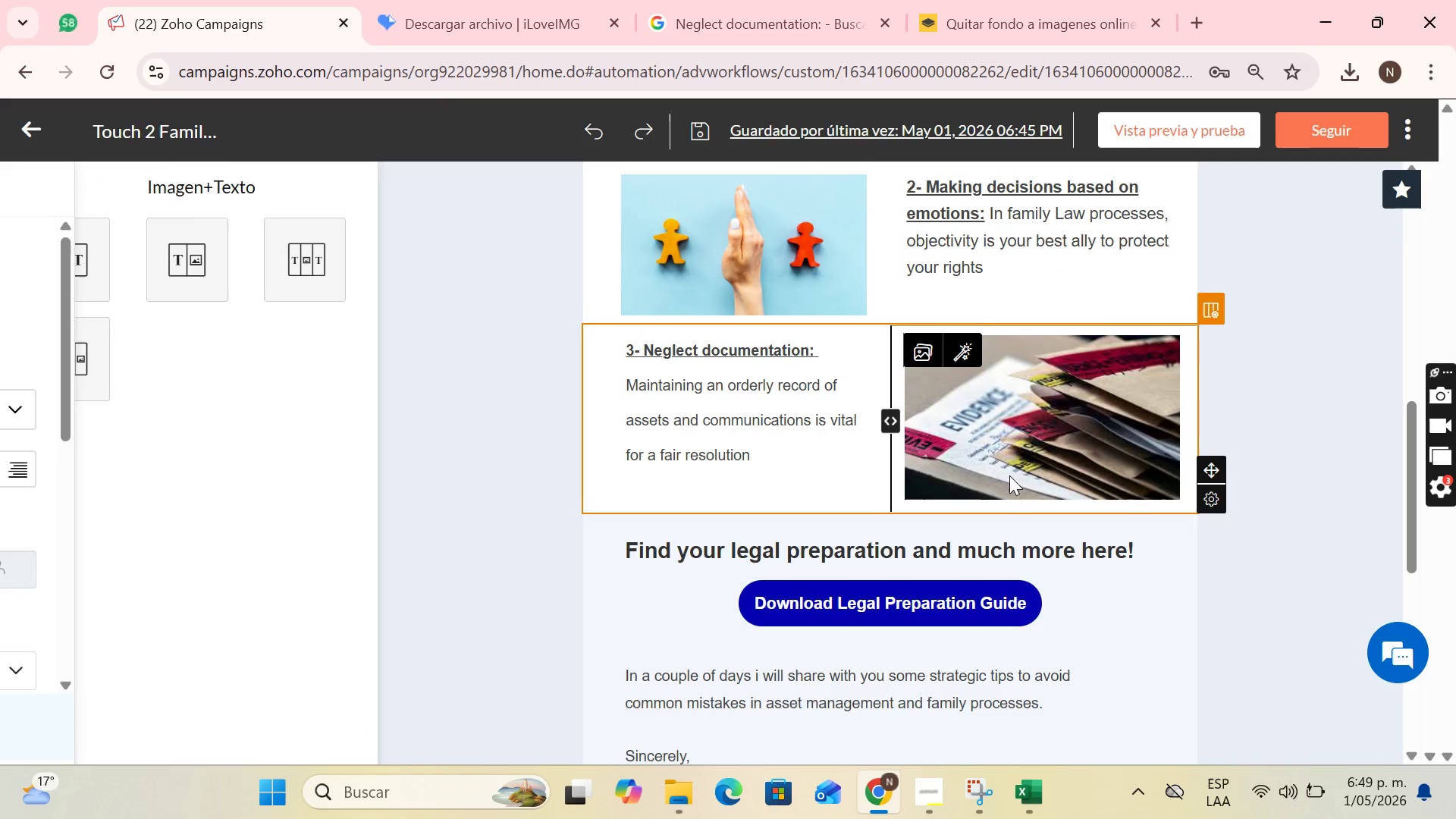 
scroll: coordinate [1009, 475], scroll_direction: up, amount: 2.0
 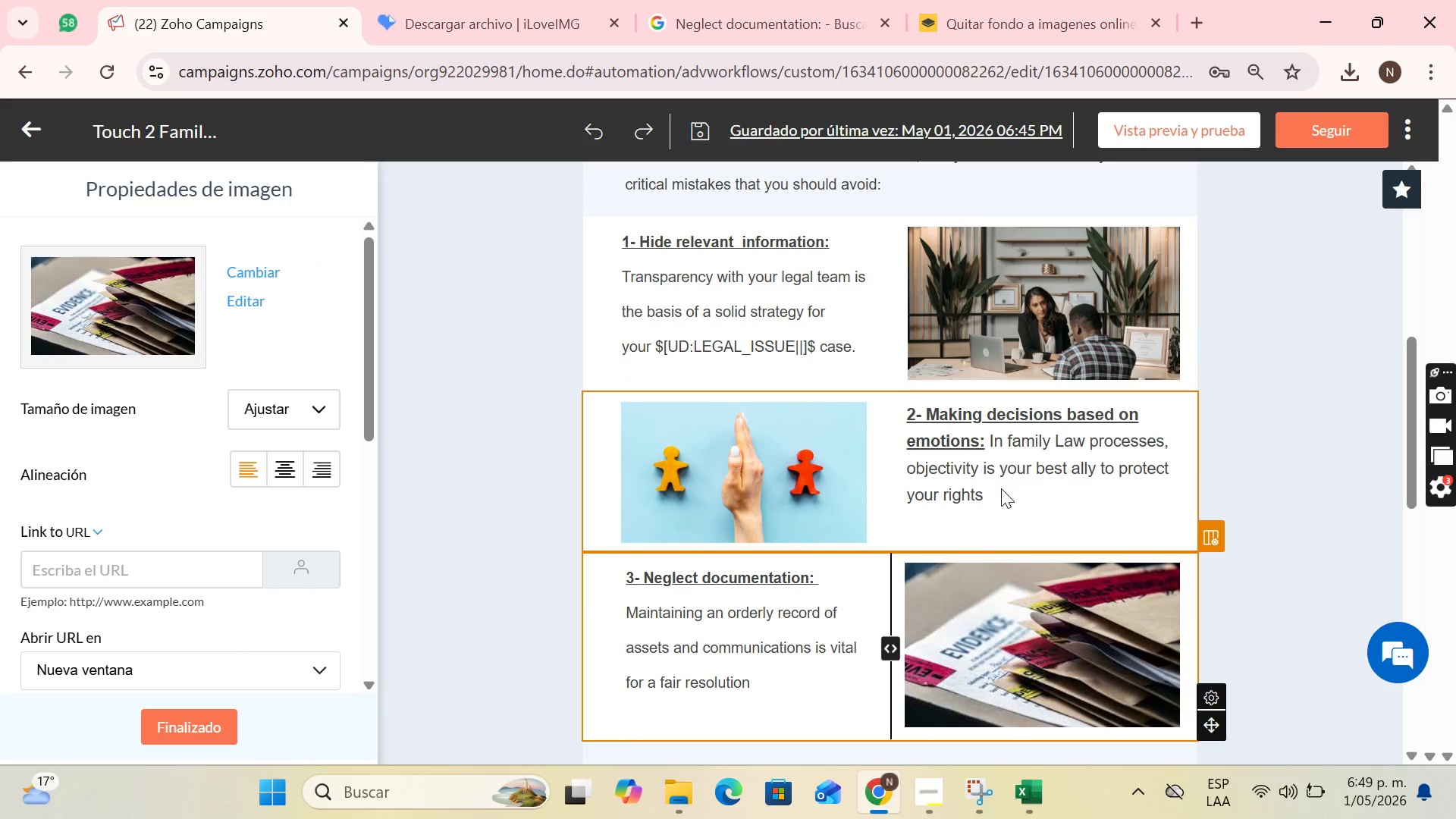 
left_click([996, 494])
 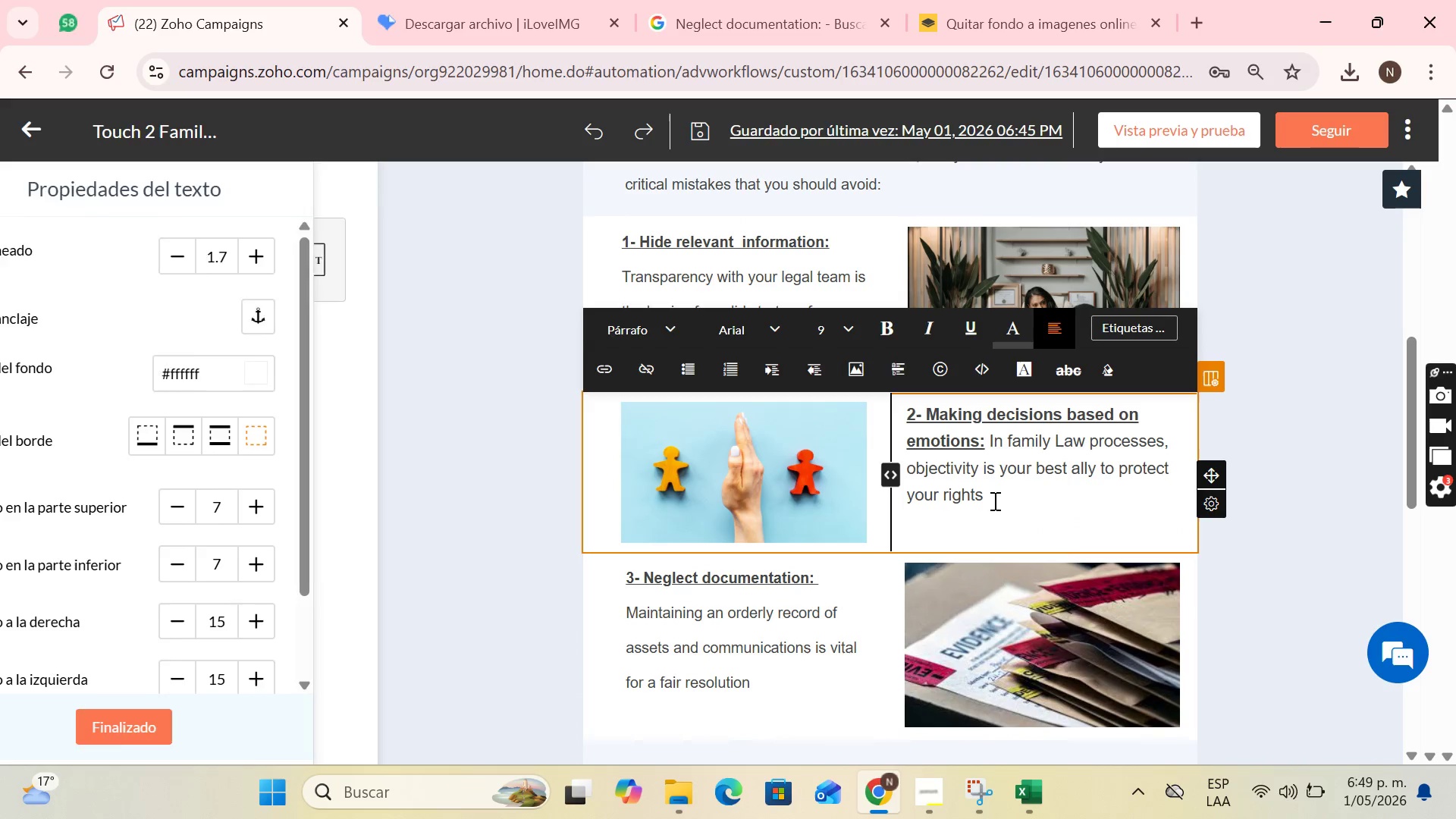 
key(Period)
 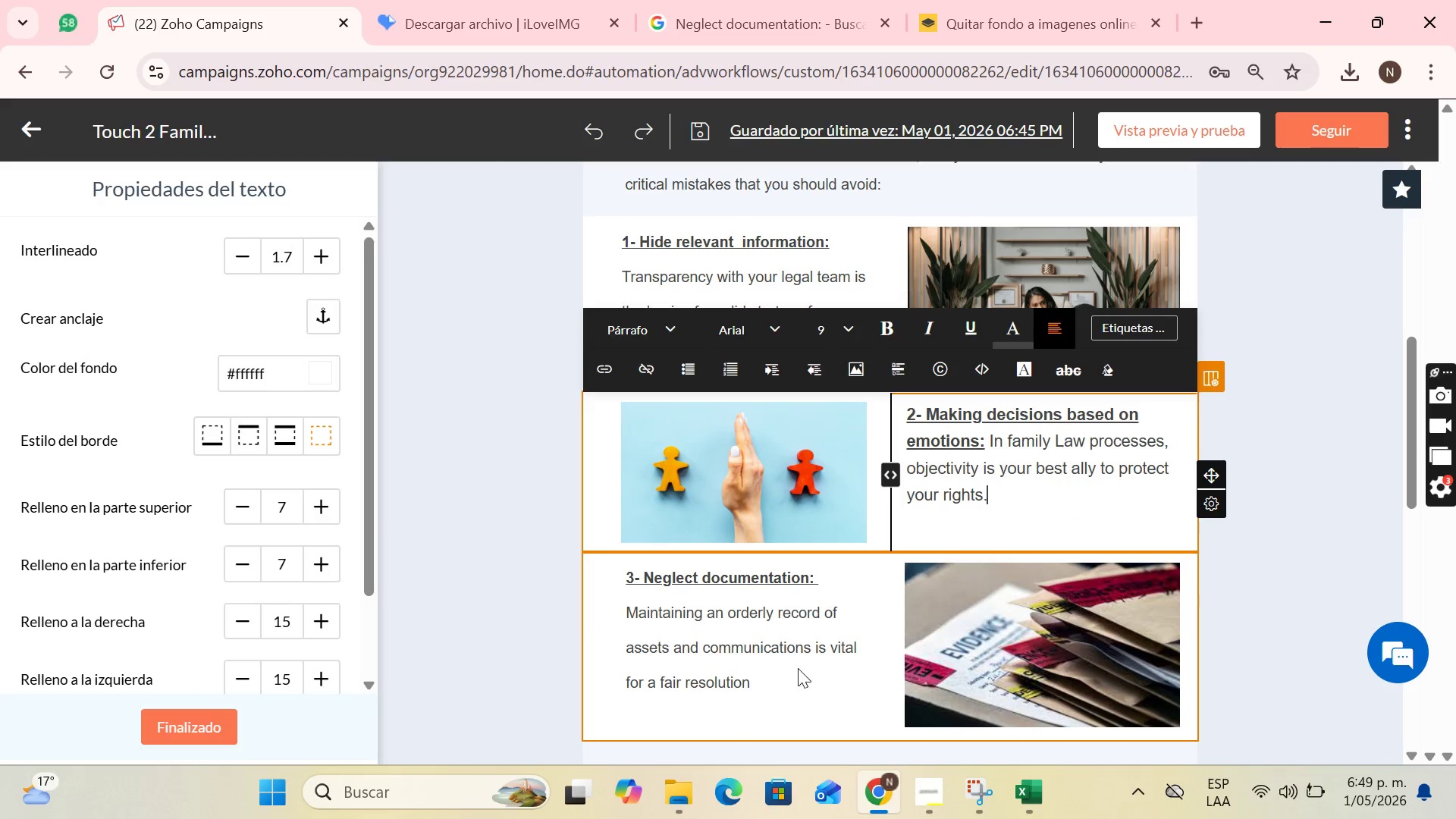 
left_click([788, 676])
 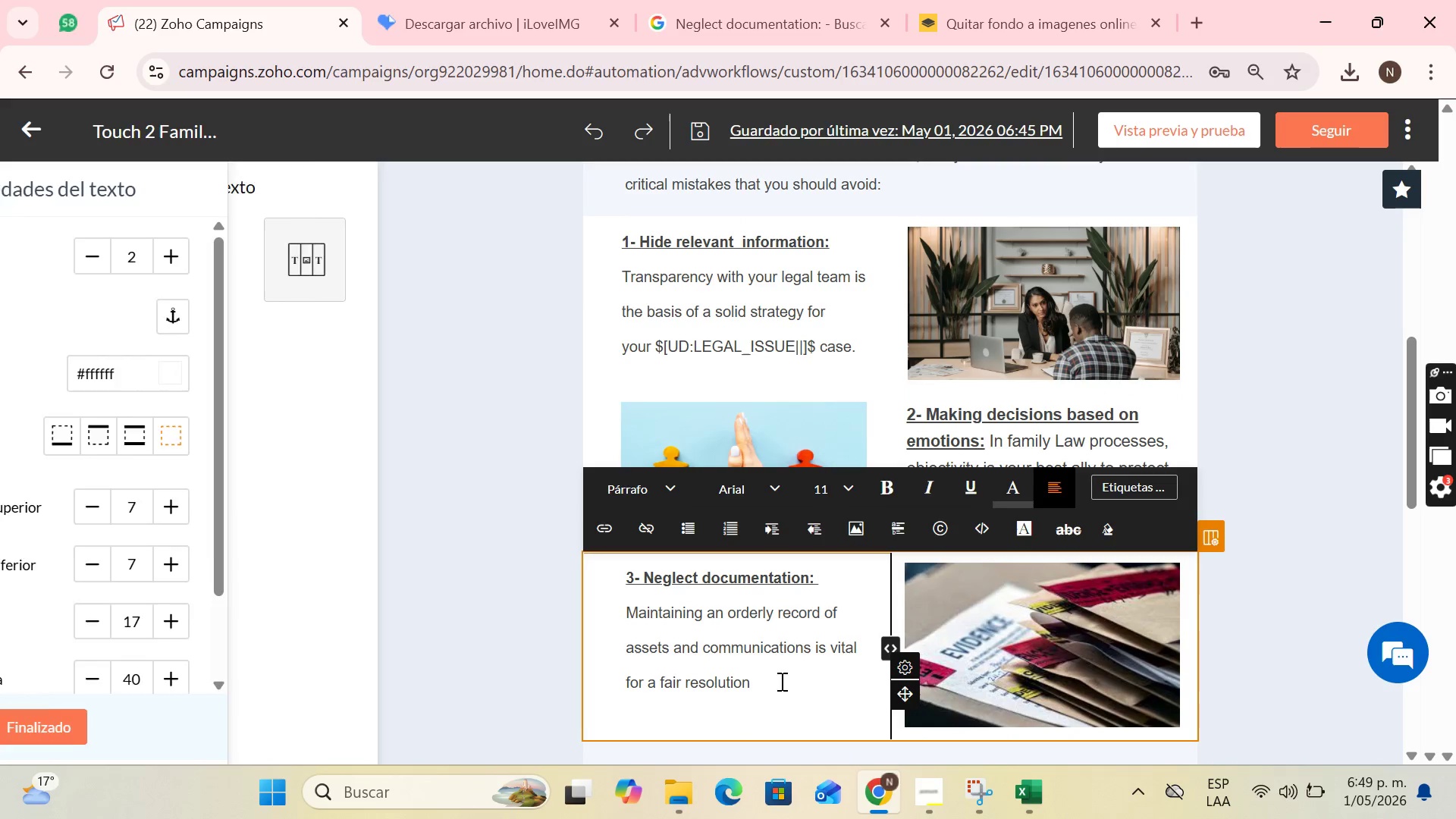 
key(Period)
 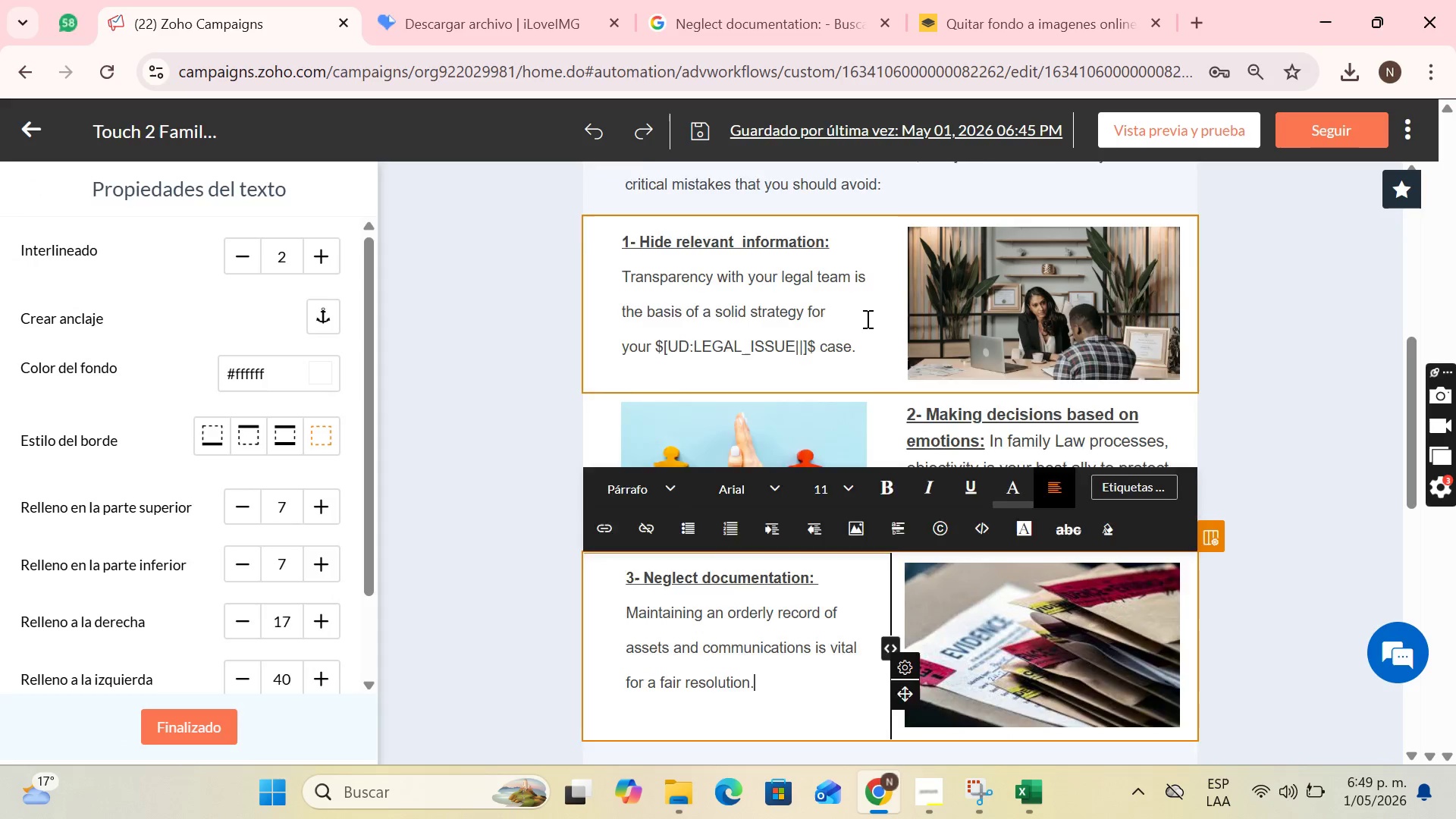 
double_click([1188, 367])
 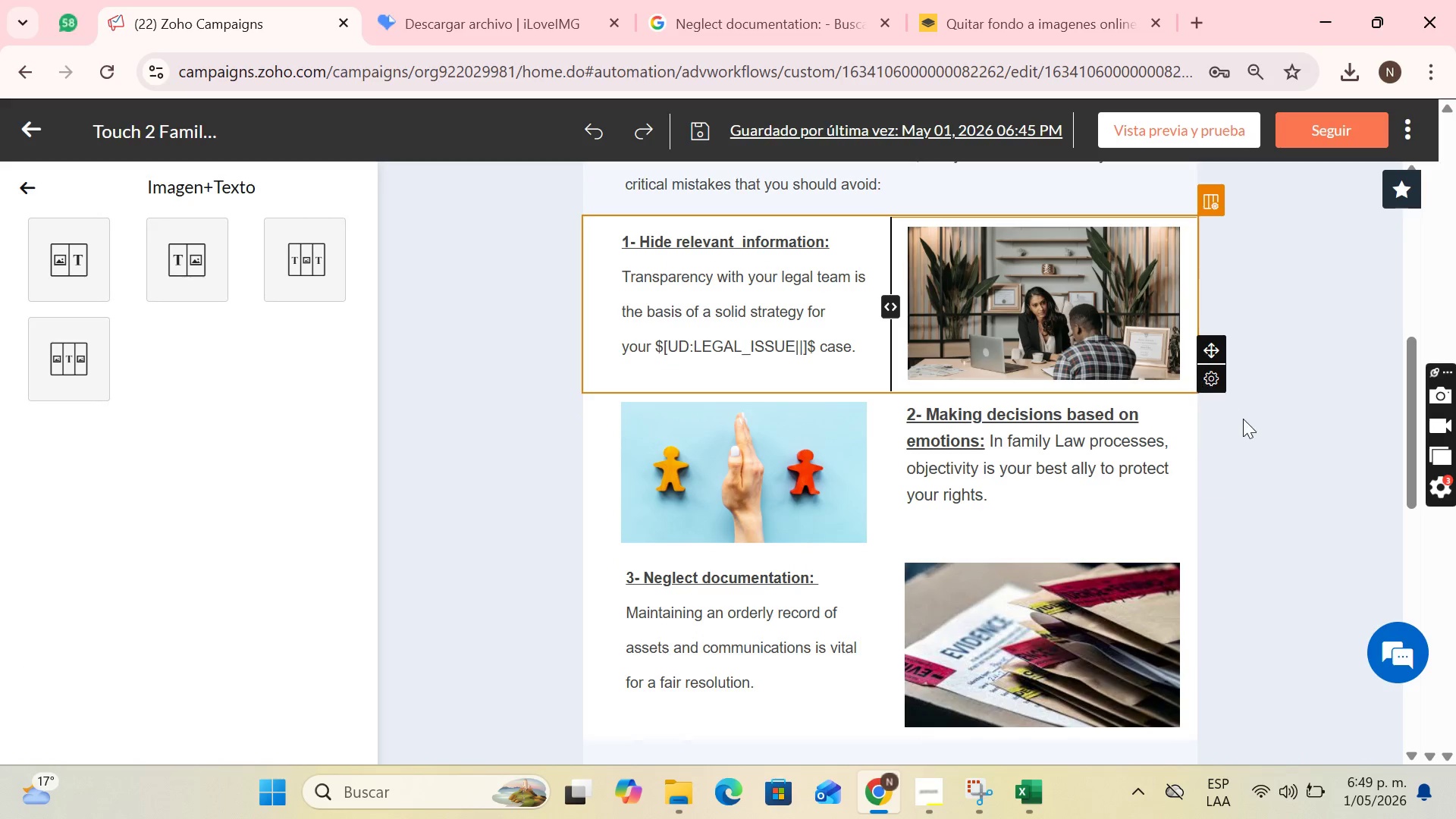 
scroll: coordinate [1238, 433], scroll_direction: up, amount: 4.0
 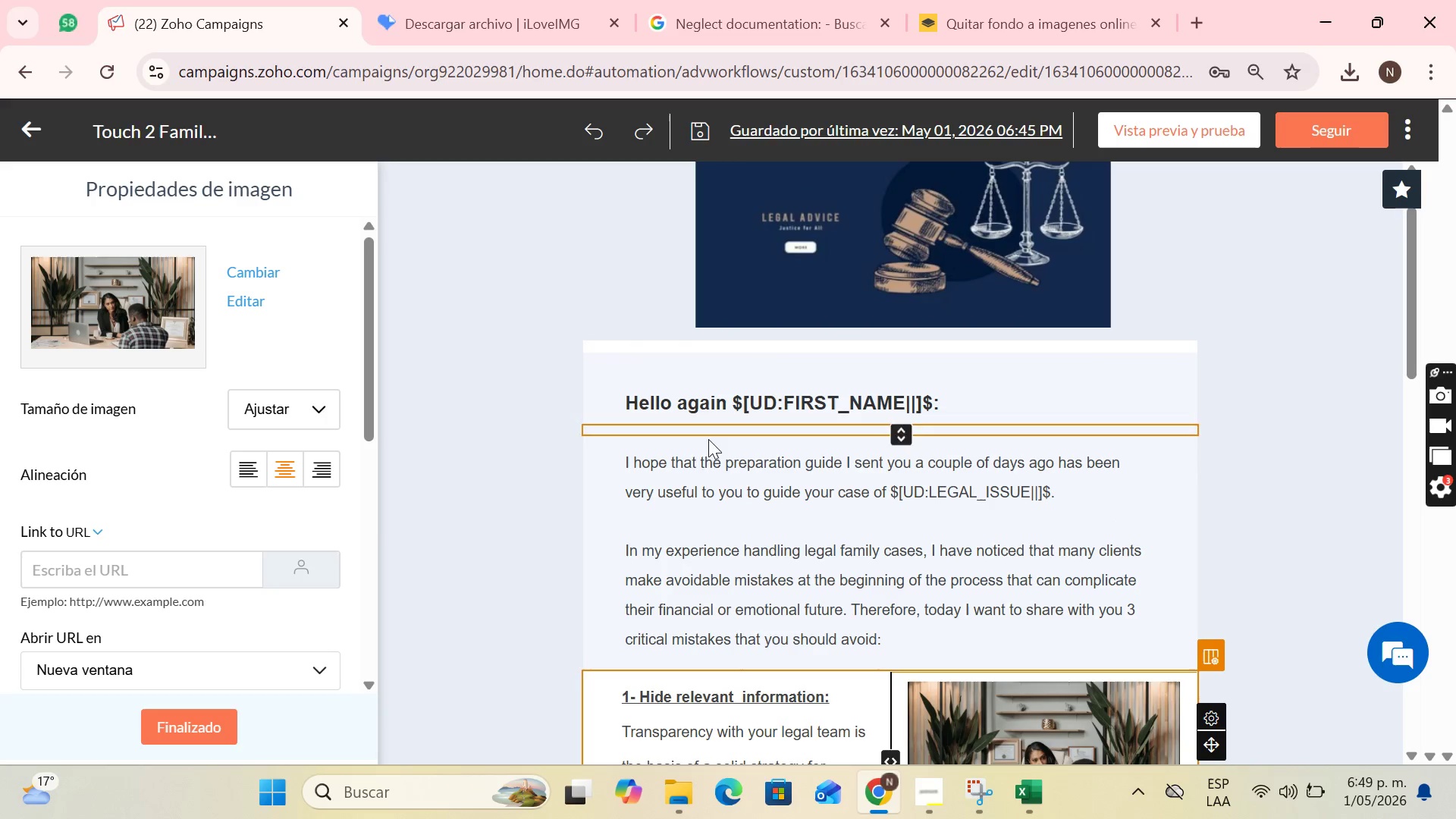 
left_click([695, 464])
 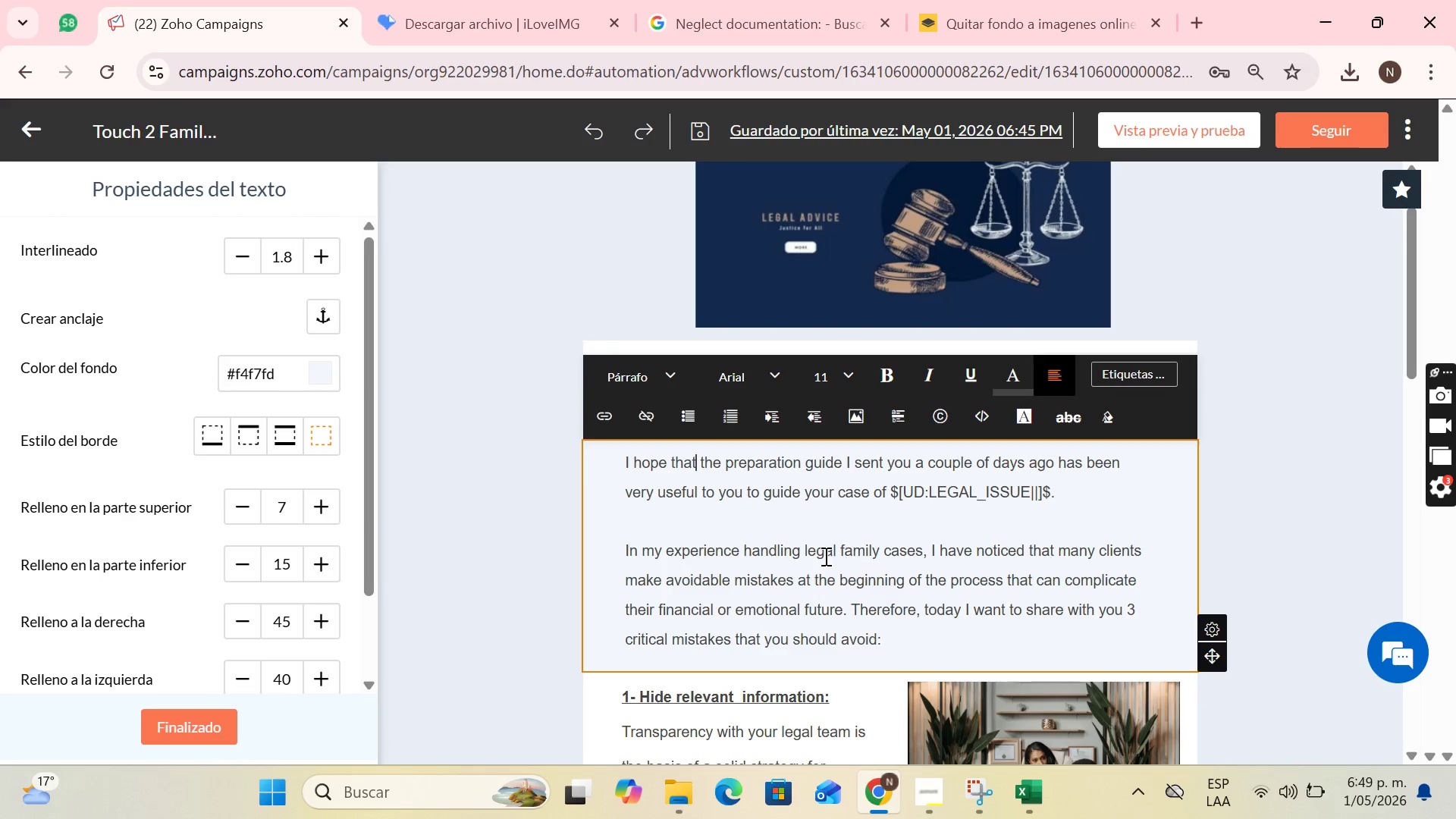 
wait(9.52)
 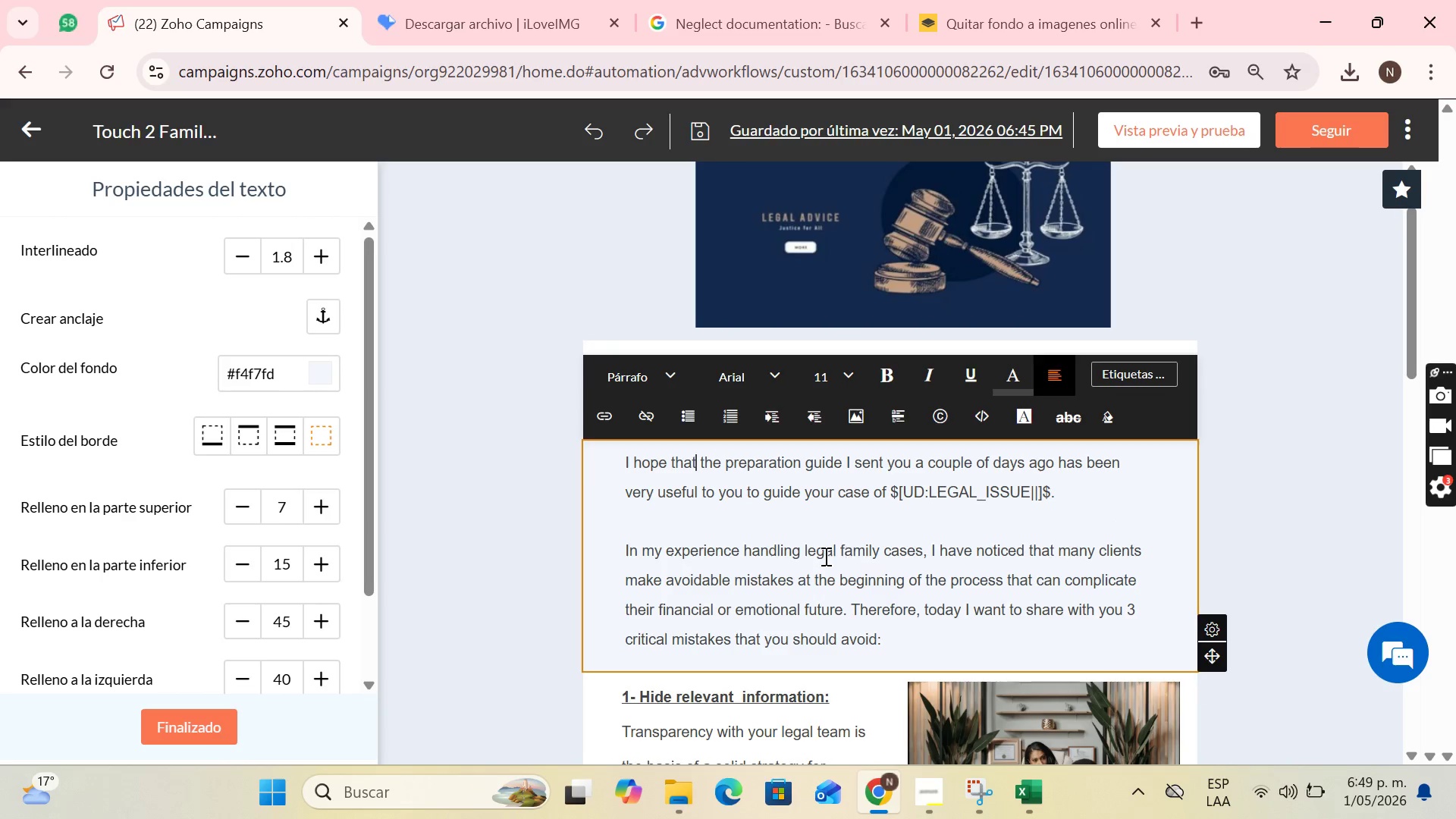 
left_click_drag(start_coordinate=[625, 578], to_coordinate=[1002, 577])
 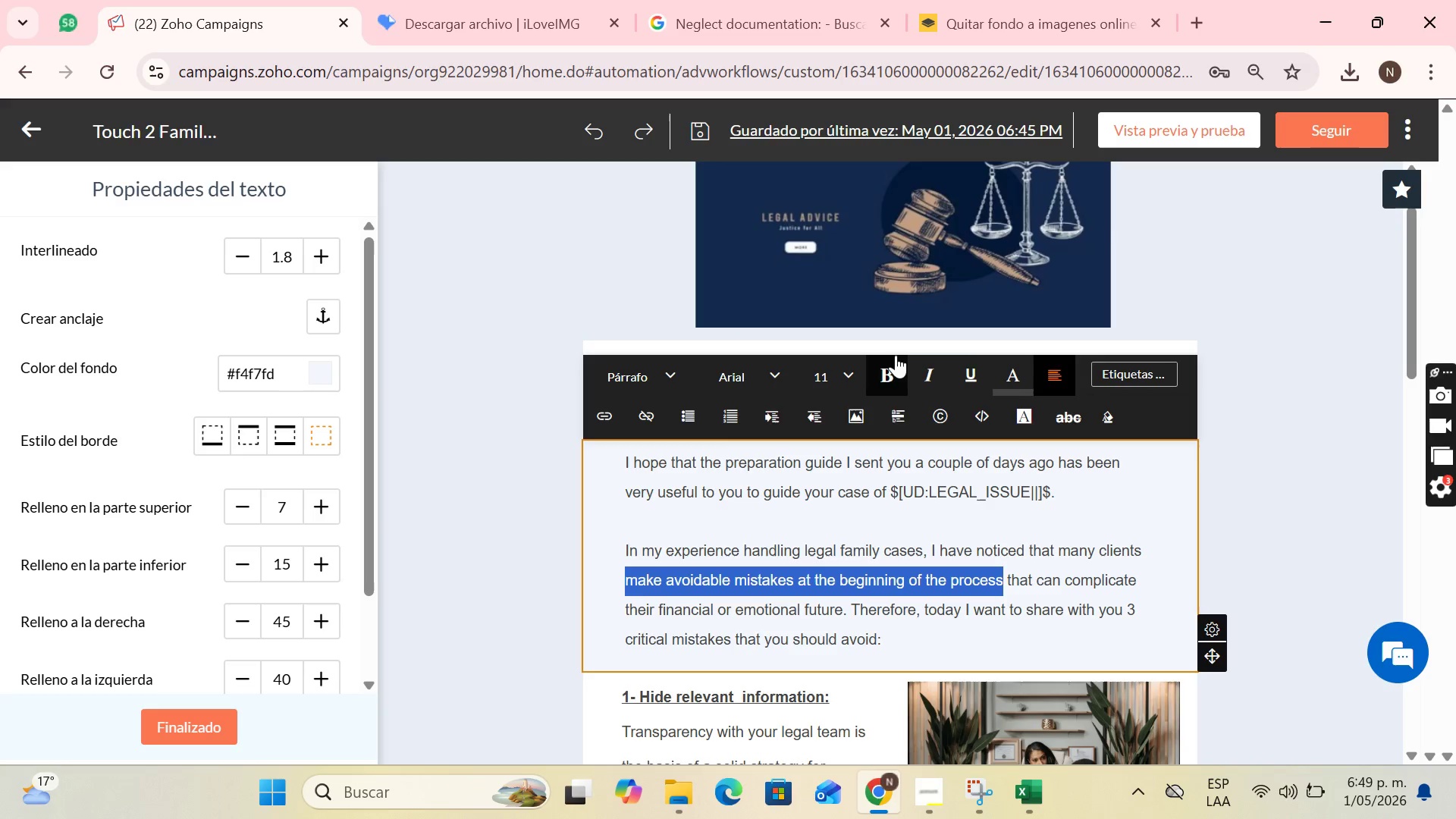 
left_click([890, 365])
 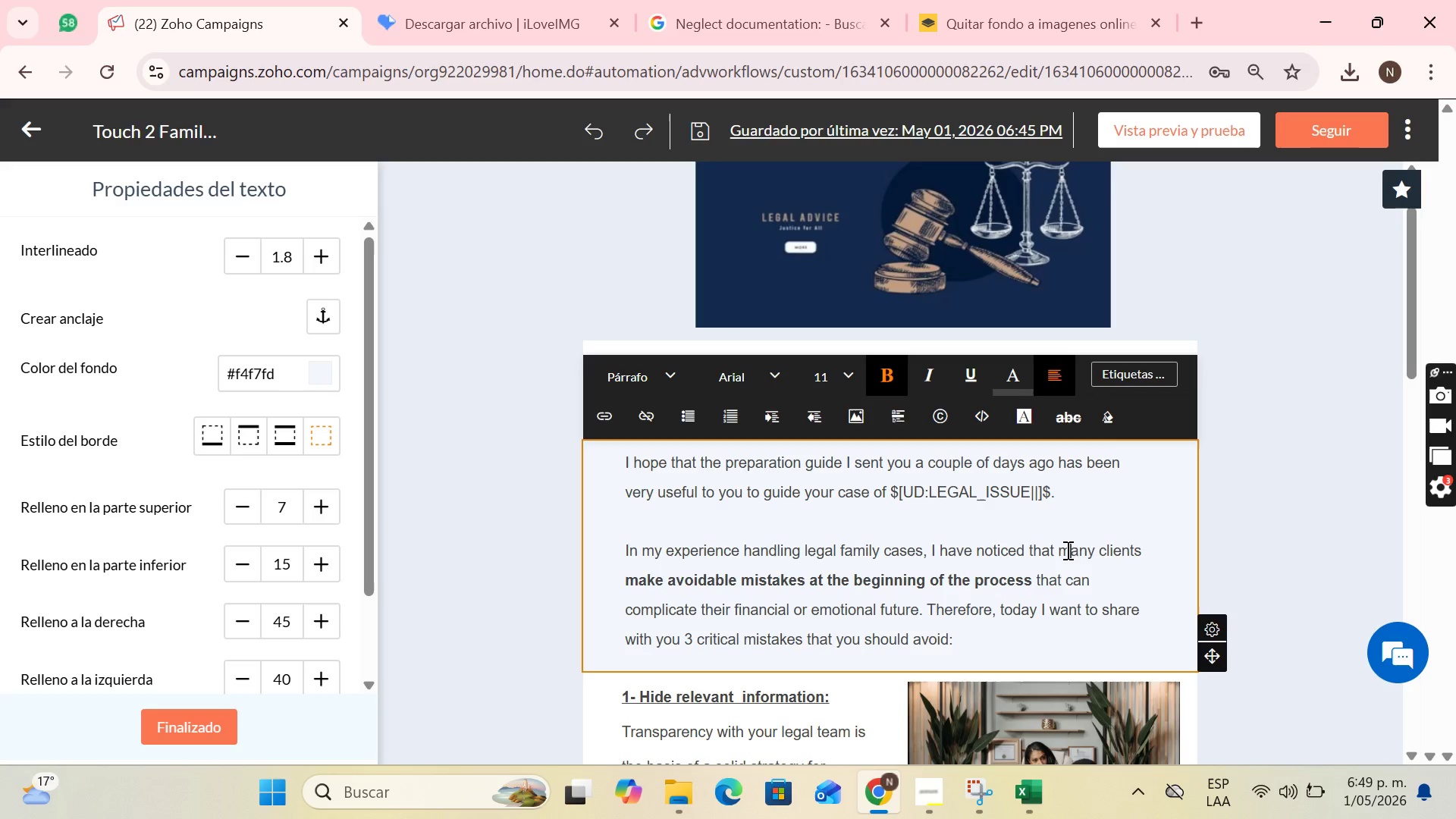 
left_click([1066, 550])
 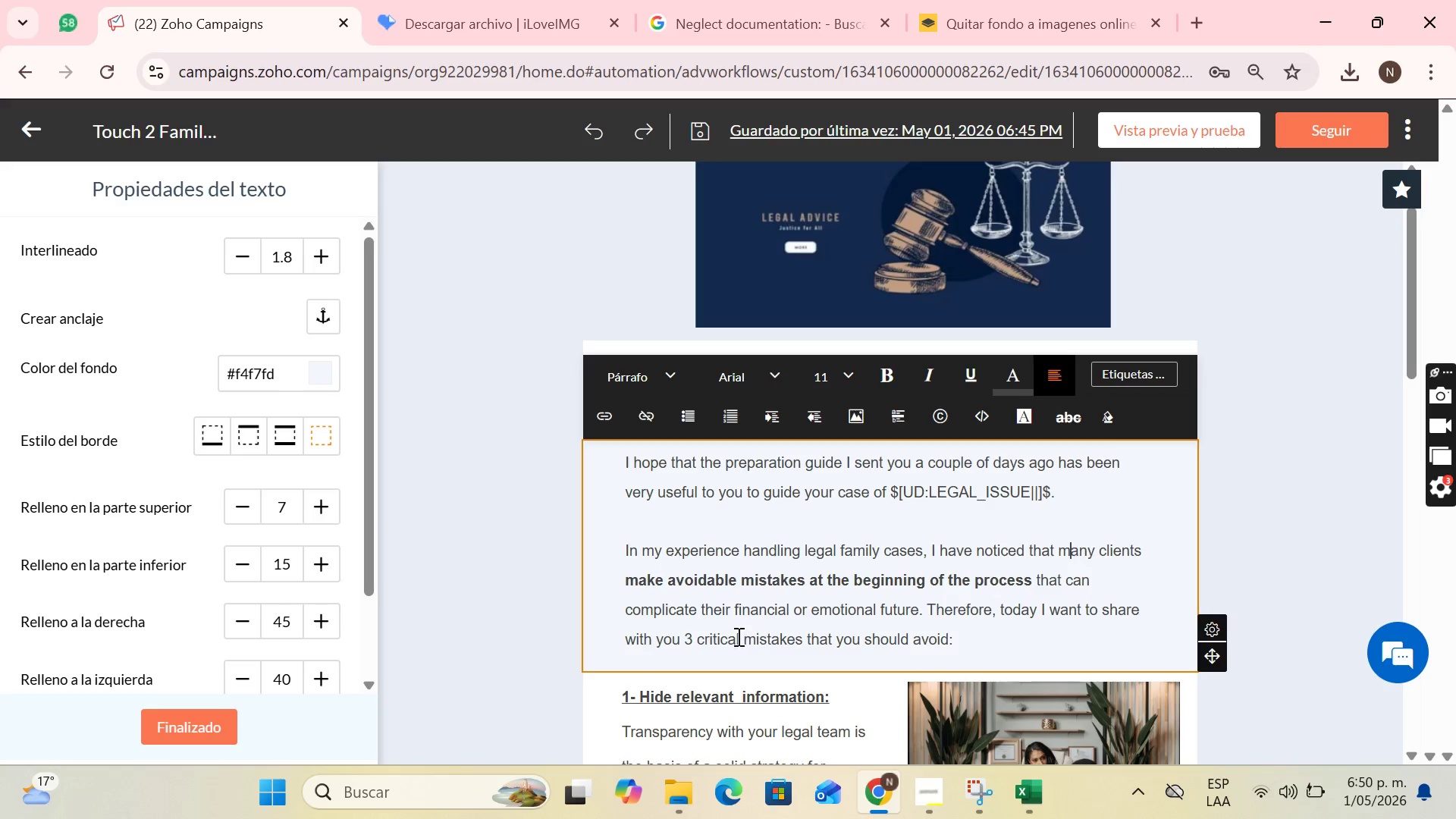 
left_click_drag(start_coordinate=[683, 636], to_coordinate=[953, 630])
 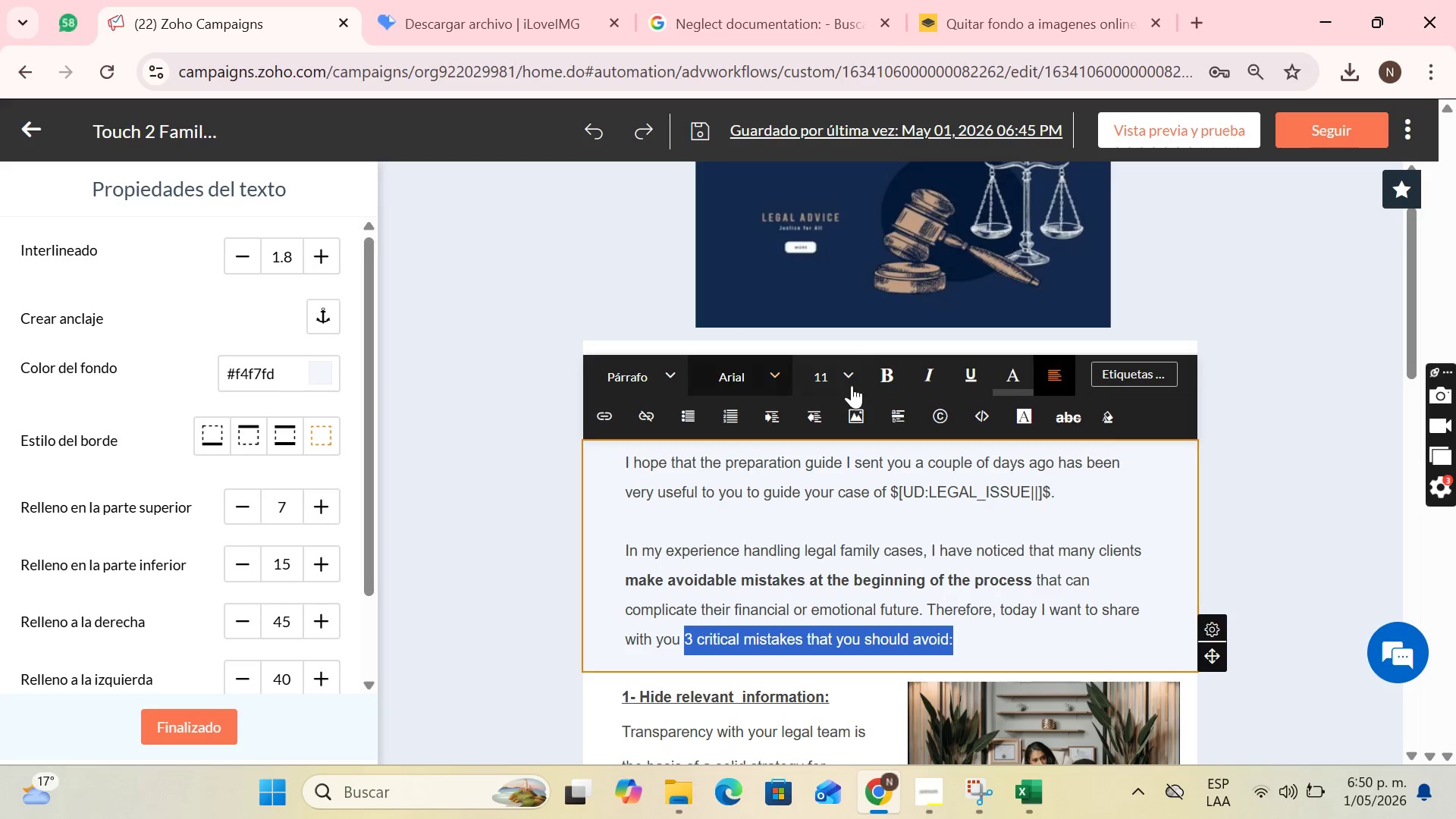 
left_click([894, 371])
 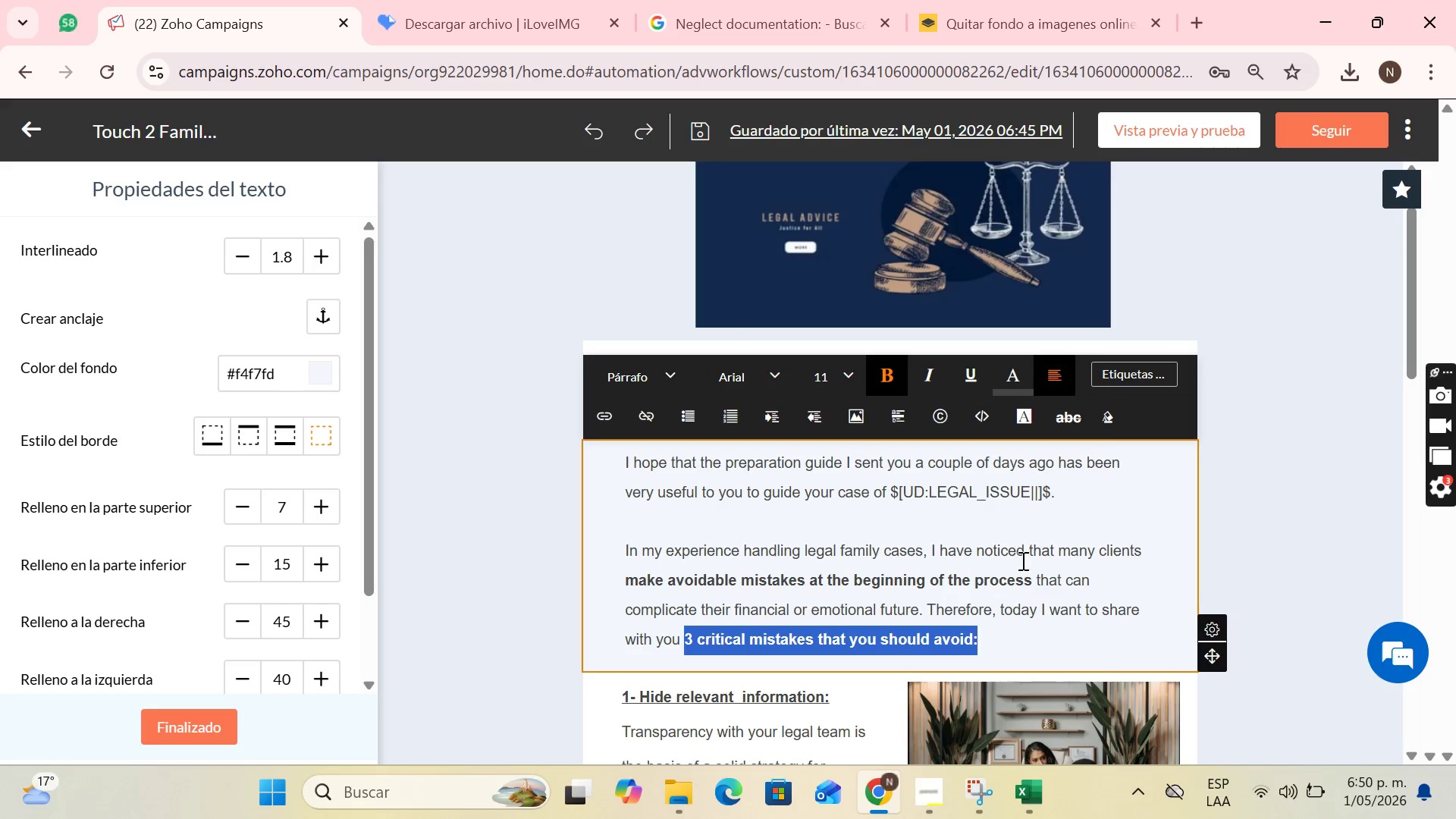 
left_click([1021, 561])
 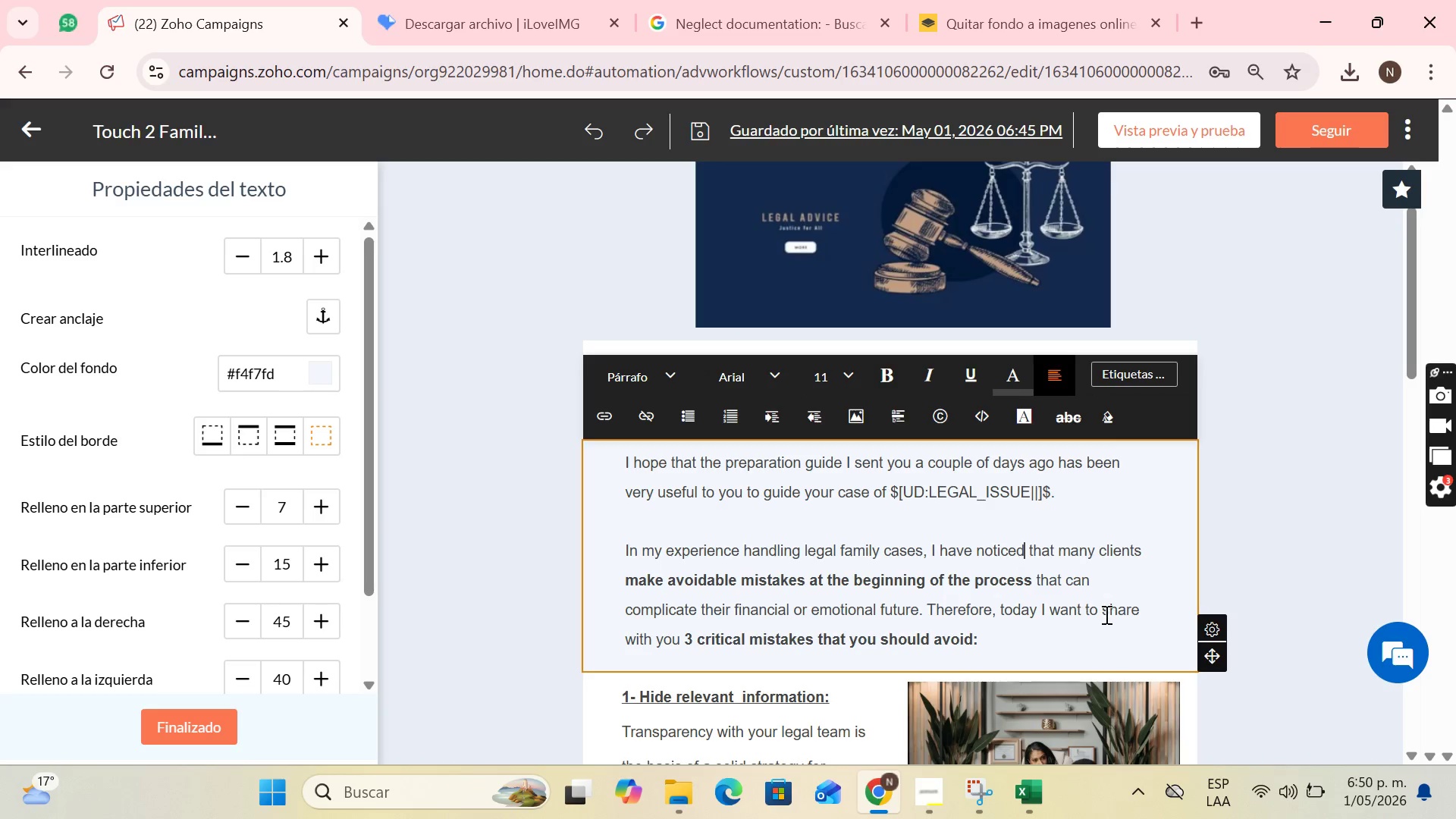 
left_click([940, 256])
 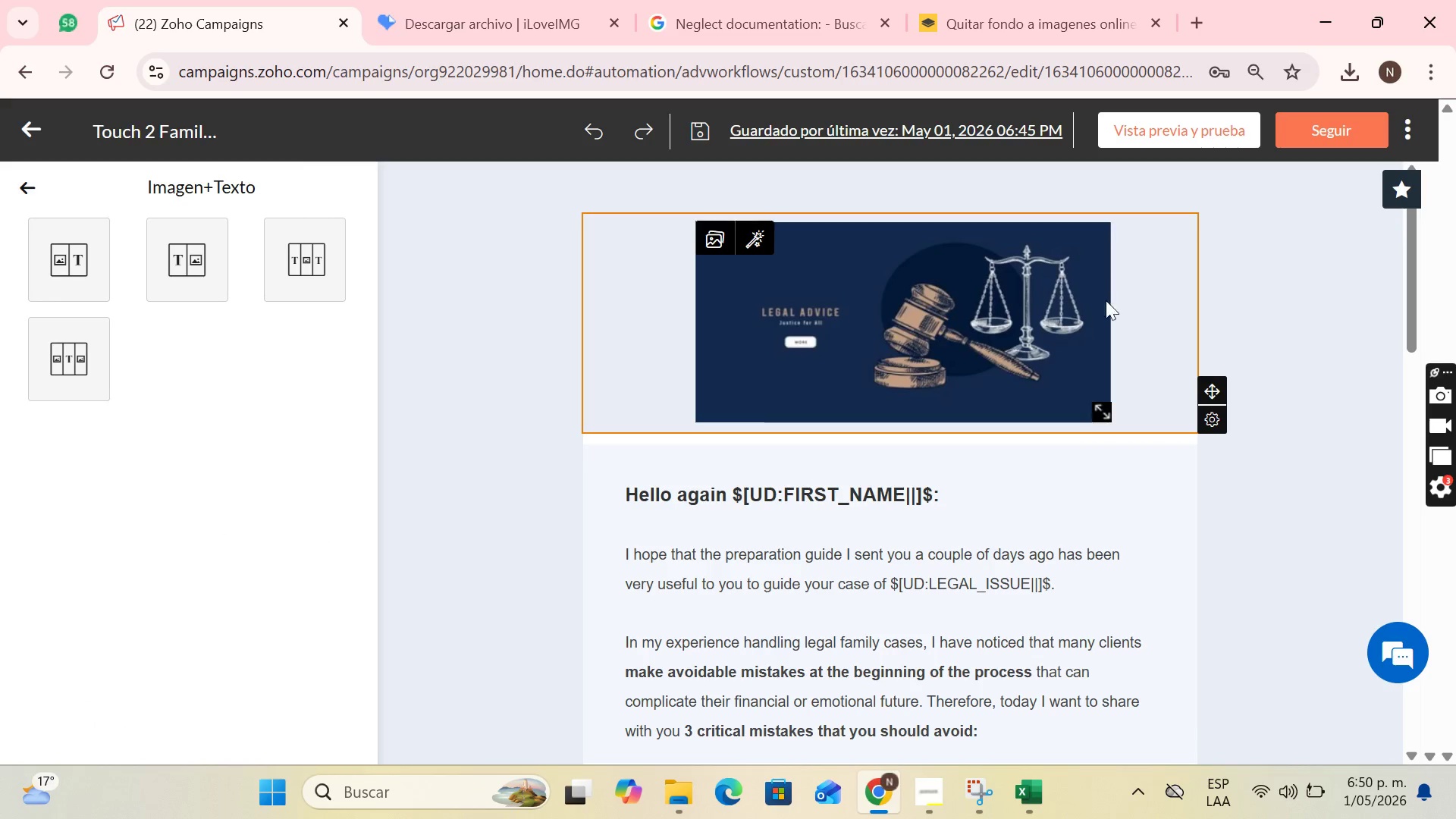 
scroll: coordinate [1106, 615], scroll_direction: up, amount: 4.0
 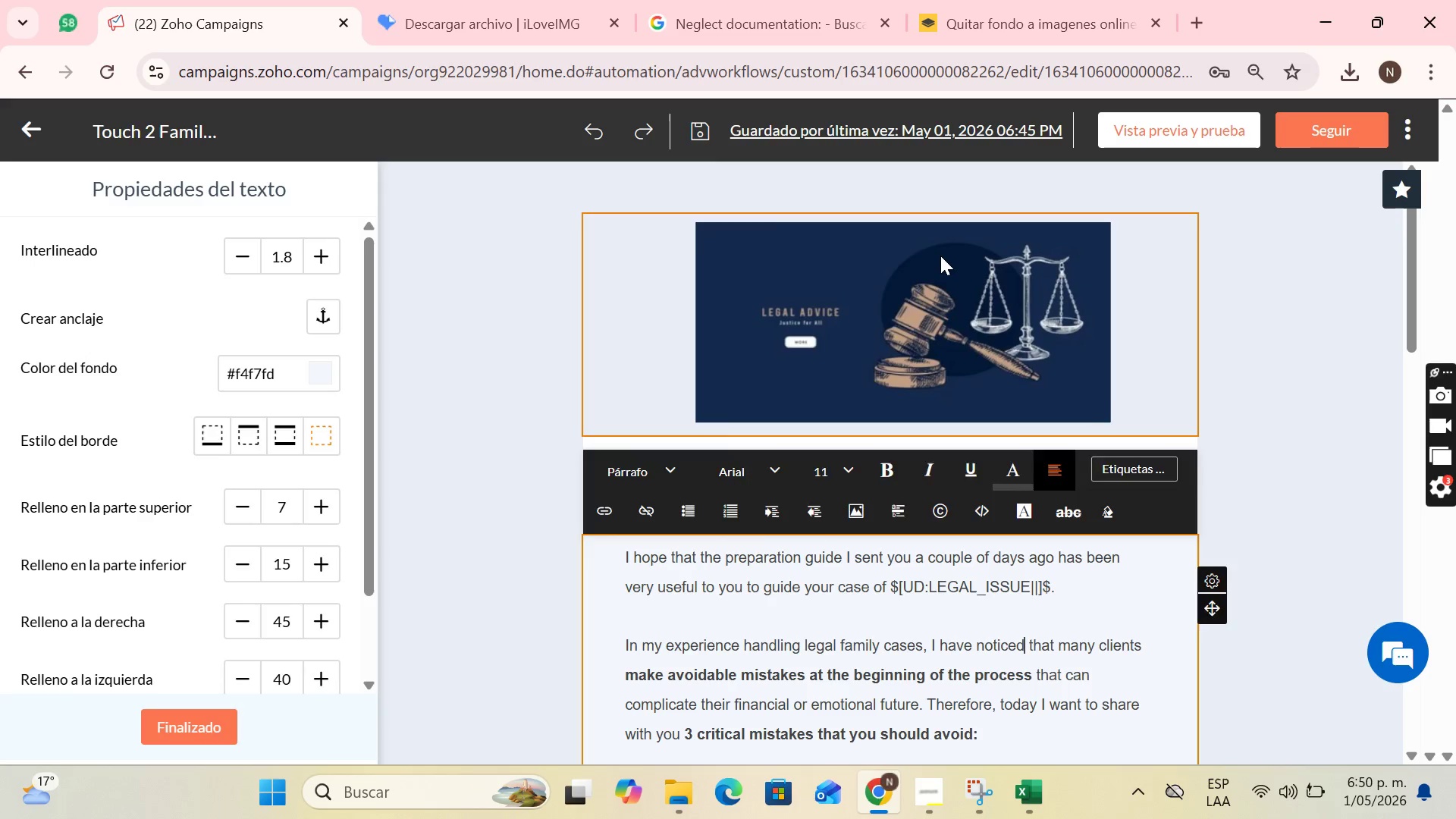 
scroll: coordinate [988, 358], scroll_direction: down, amount: 9.0
 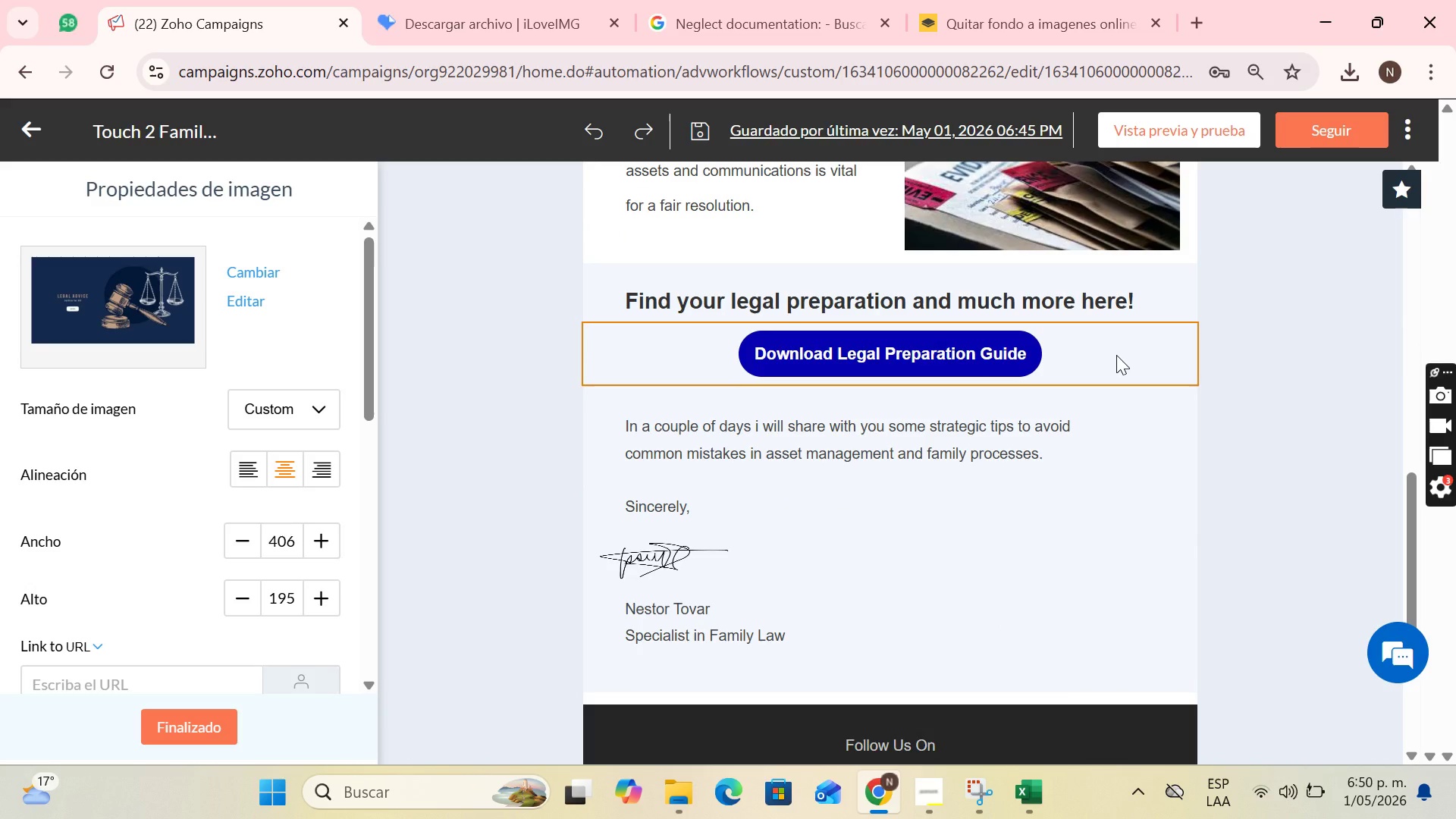 
wait(7.26)
 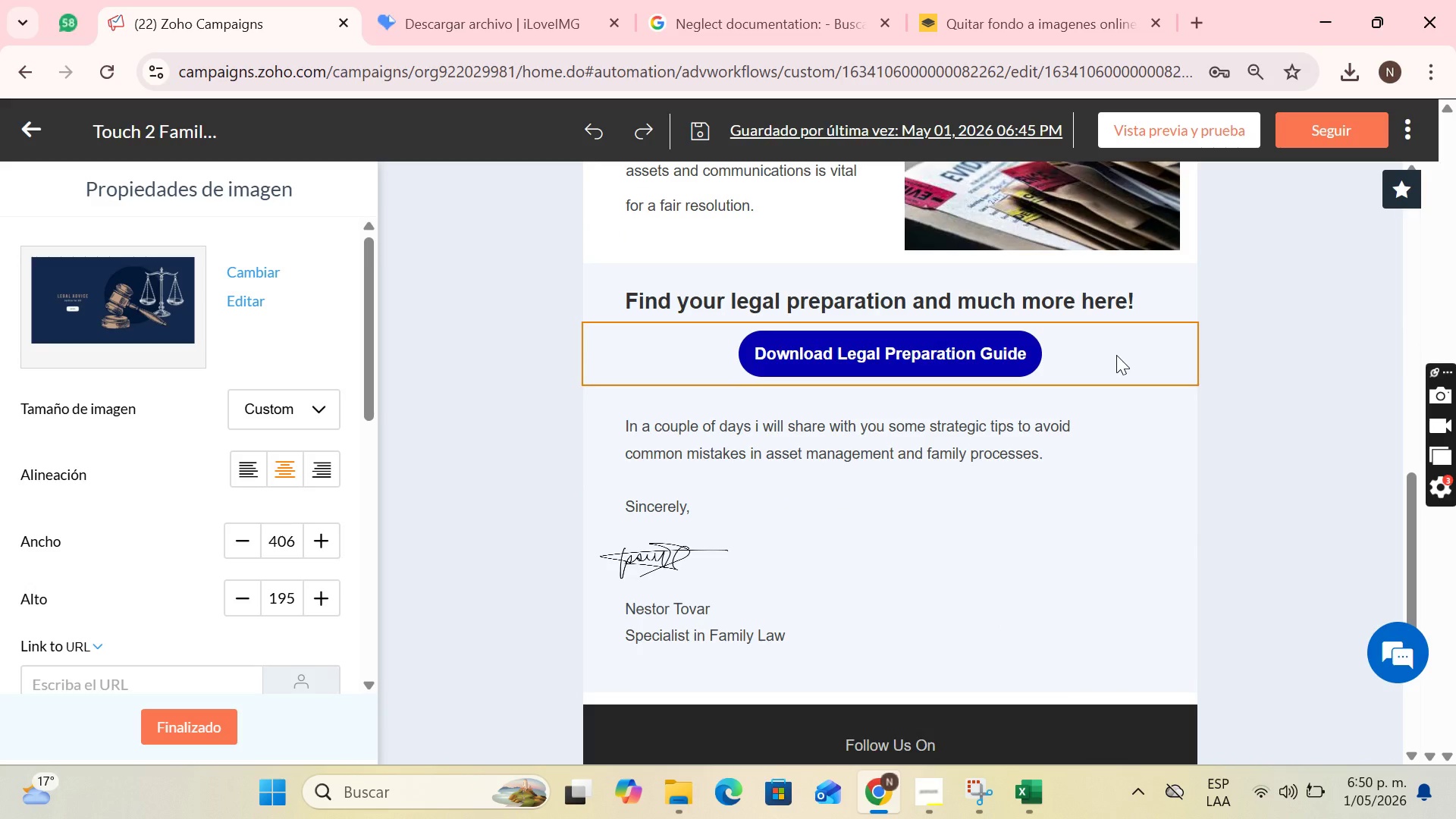 
left_click([917, 433])
 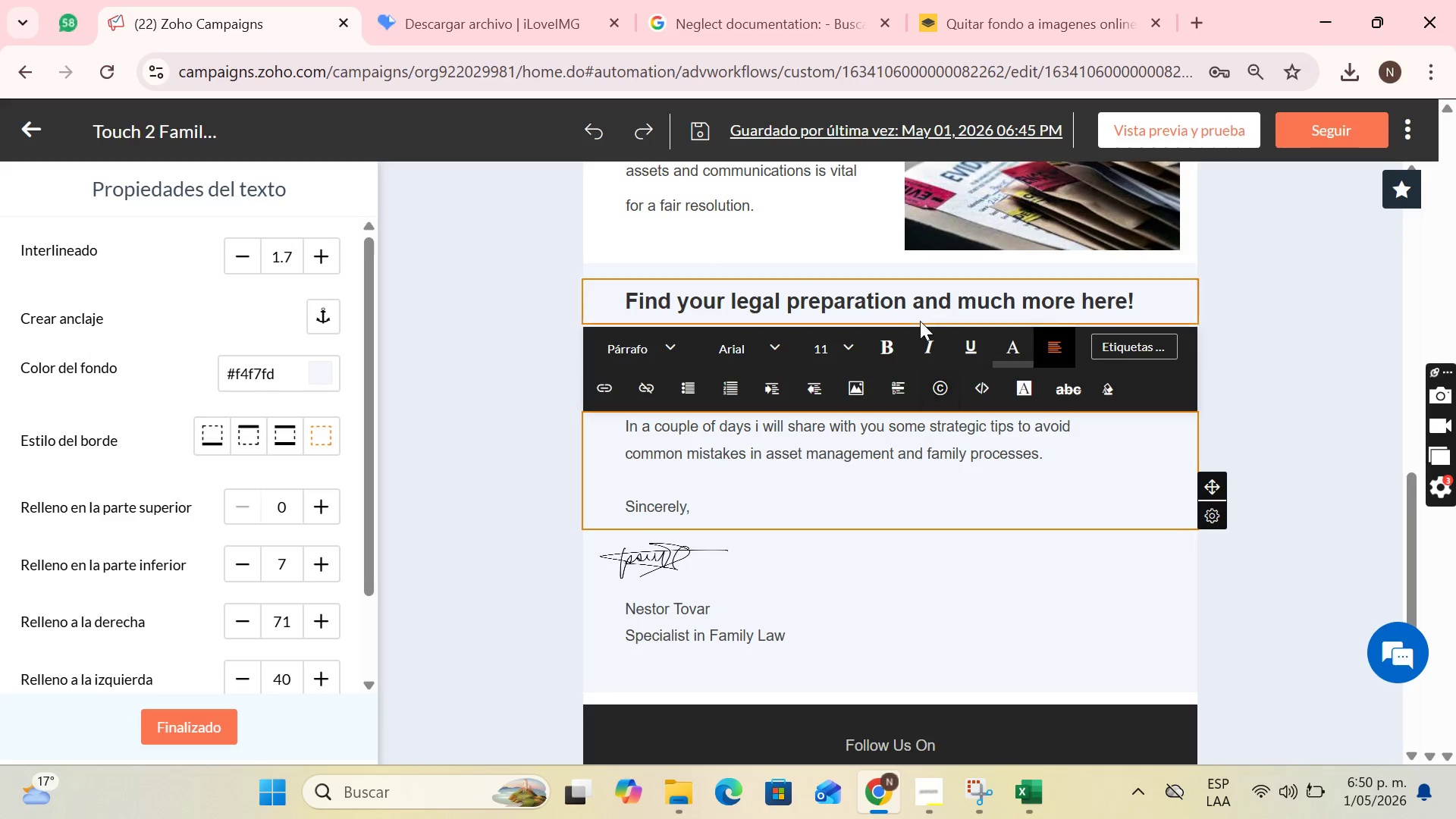 
scroll: coordinate [772, 349], scroll_direction: up, amount: 1.0
 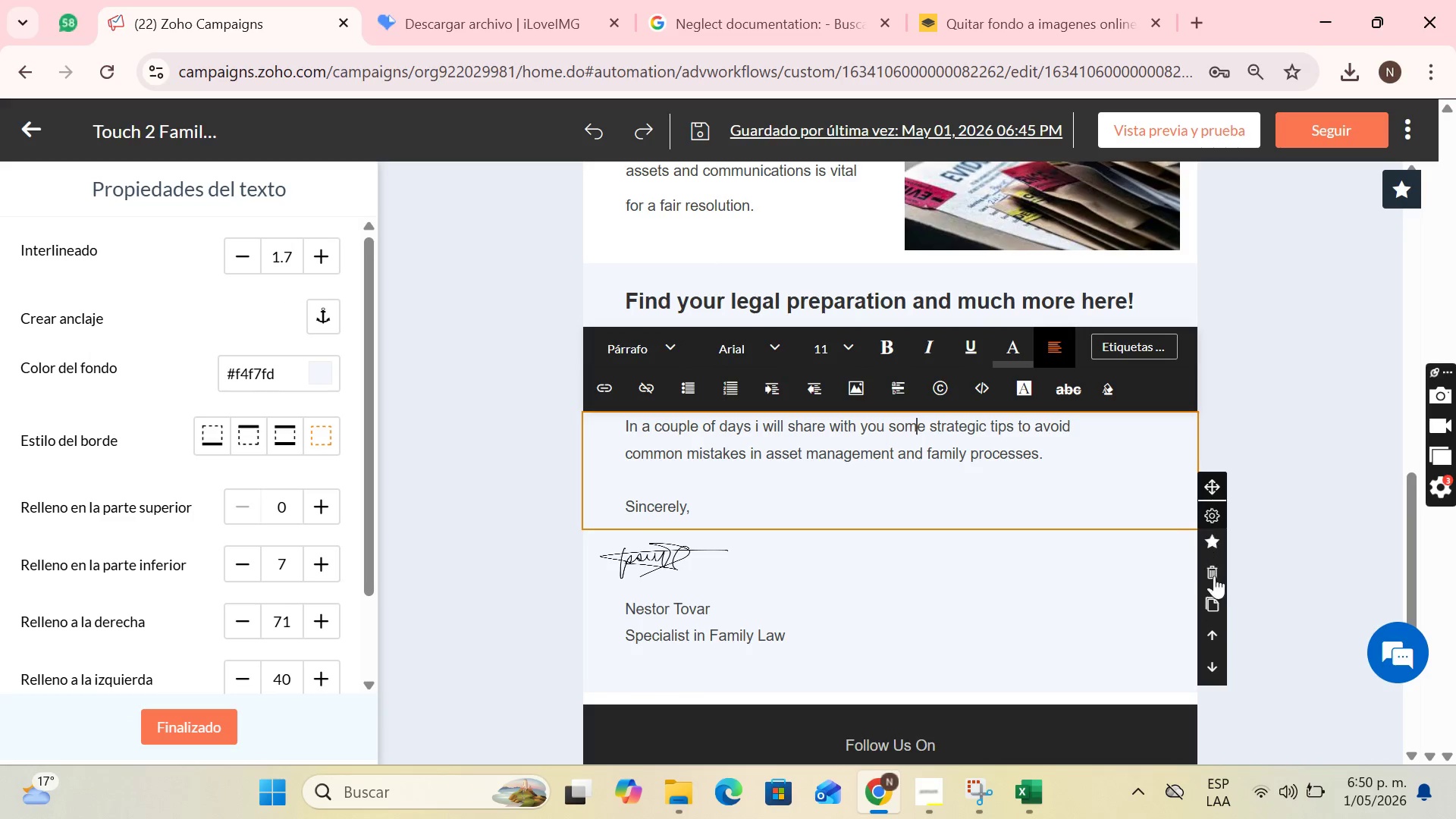 
left_click([1216, 598])
 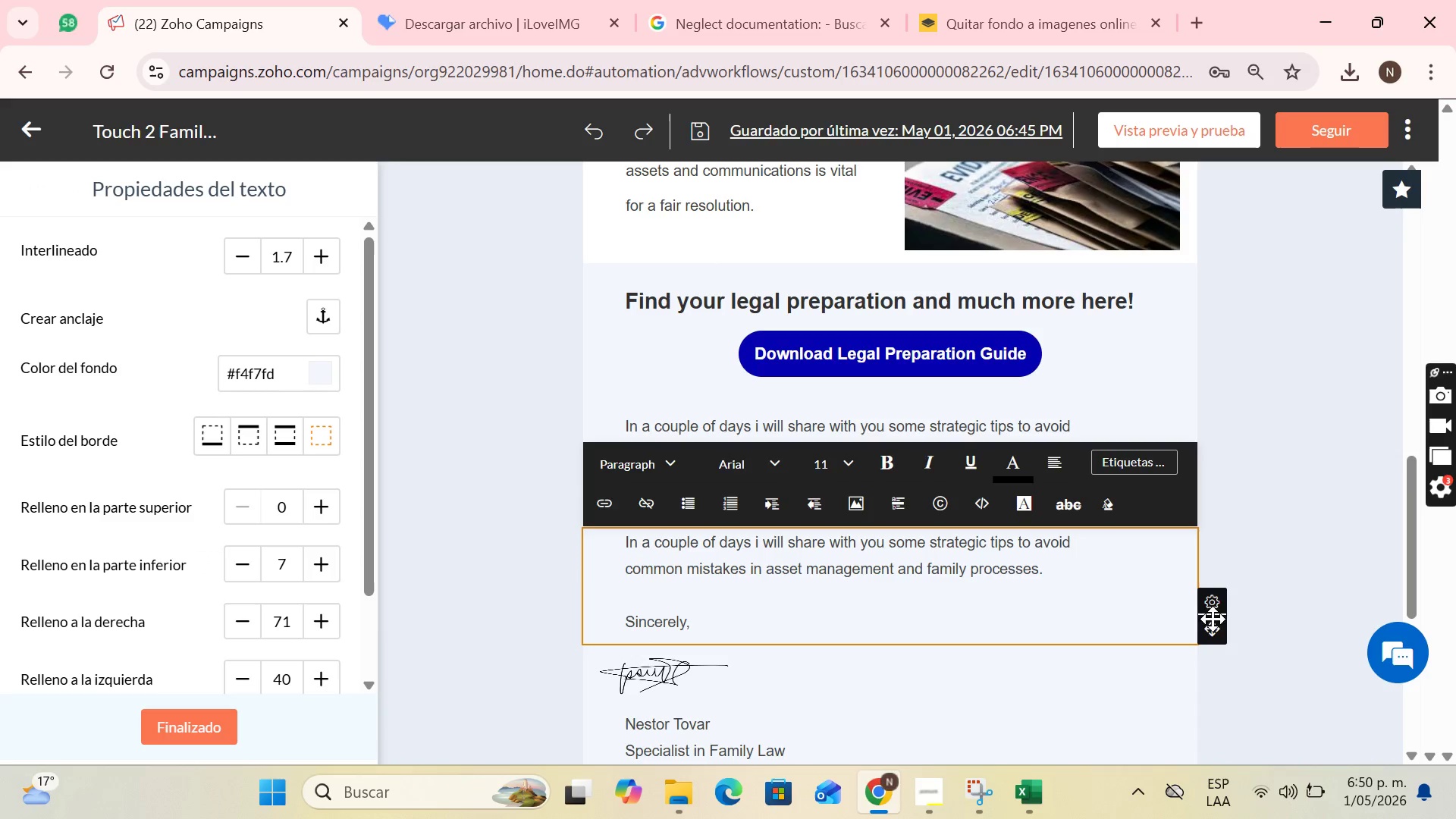 
left_click_drag(start_coordinate=[1213, 625], to_coordinate=[862, 289])
 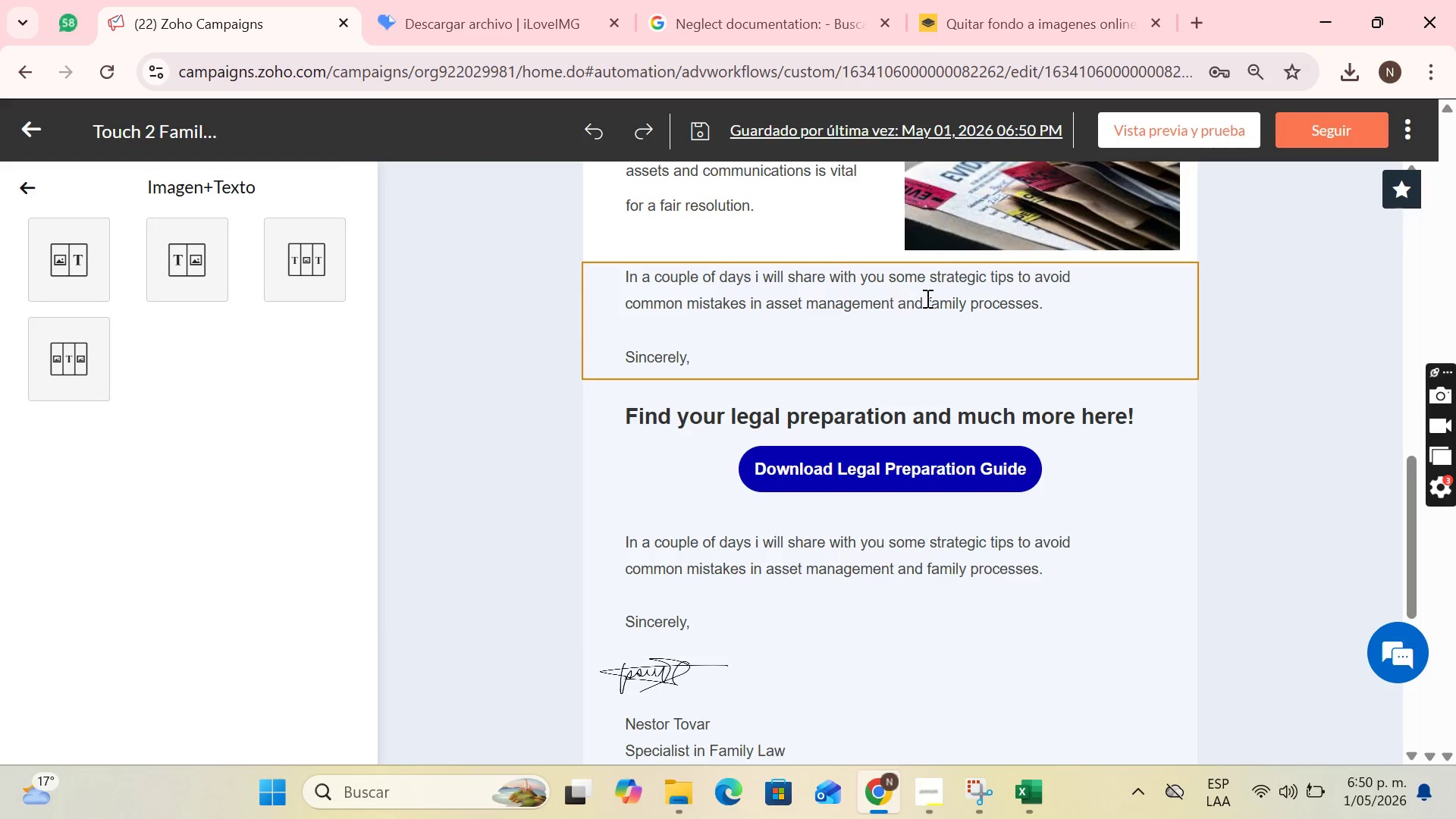 
scroll: coordinate [953, 346], scroll_direction: up, amount: 3.0
 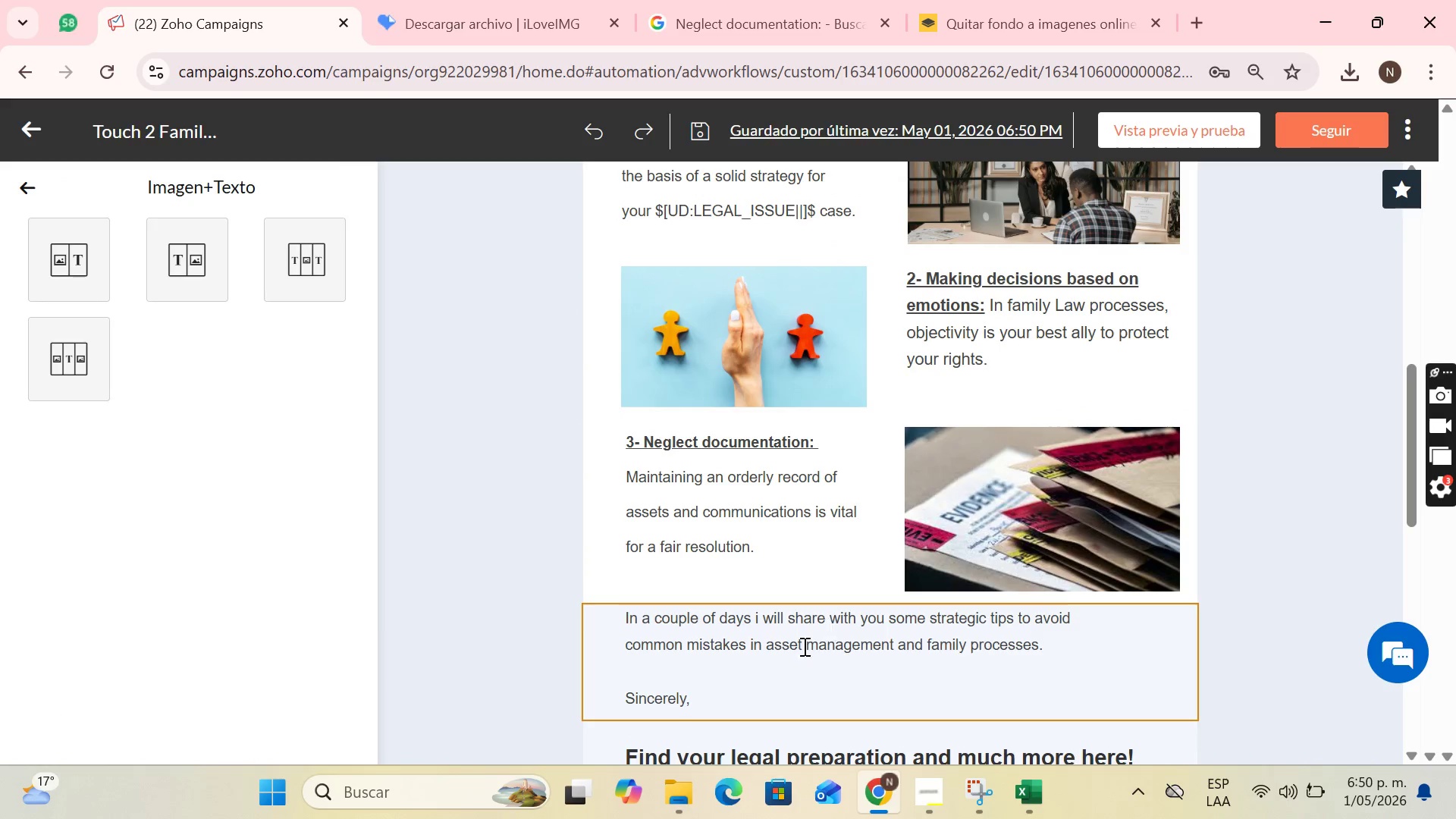 
left_click([761, 670])
 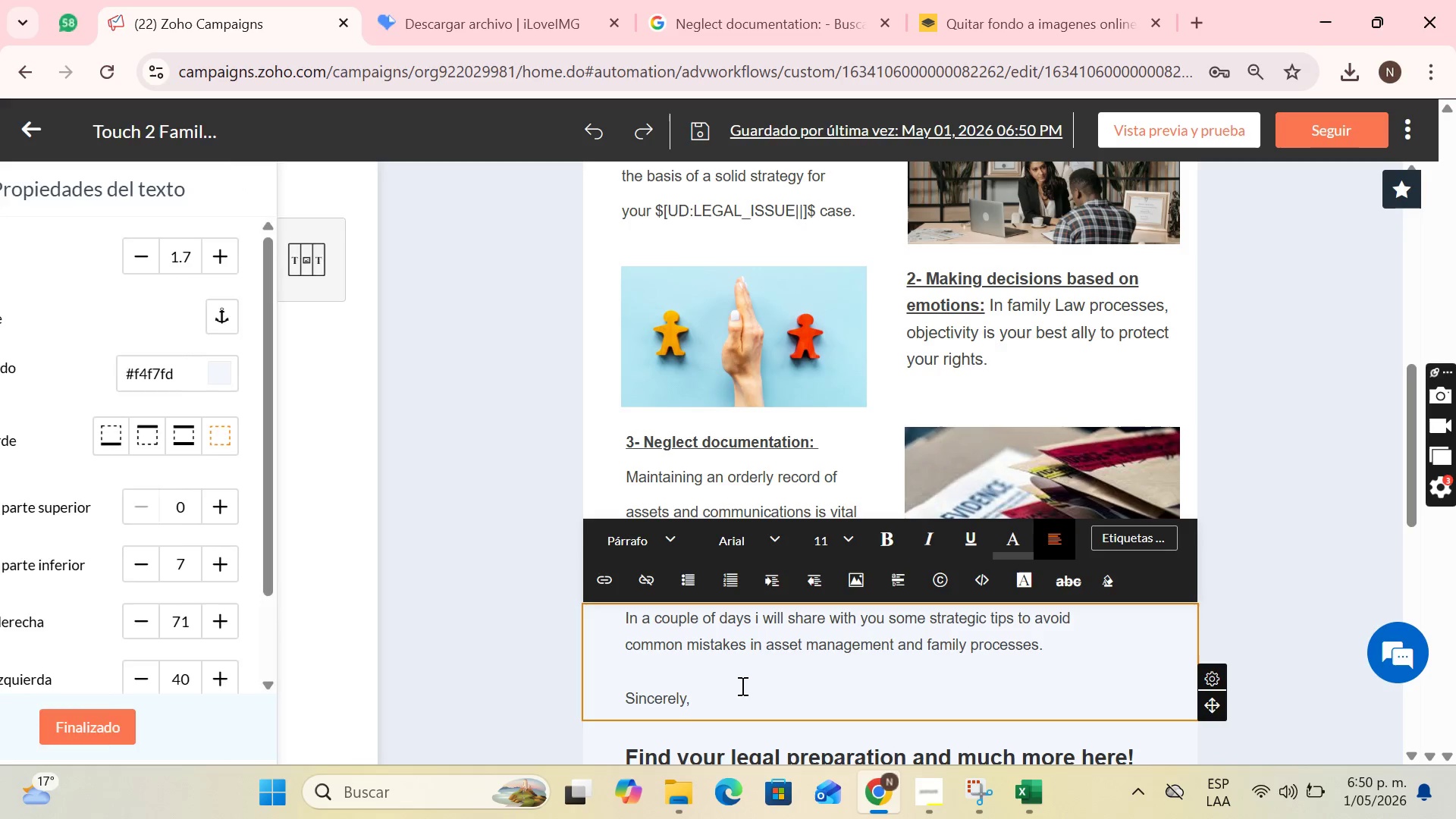 
left_click_drag(start_coordinate=[709, 697], to_coordinate=[604, 598])
 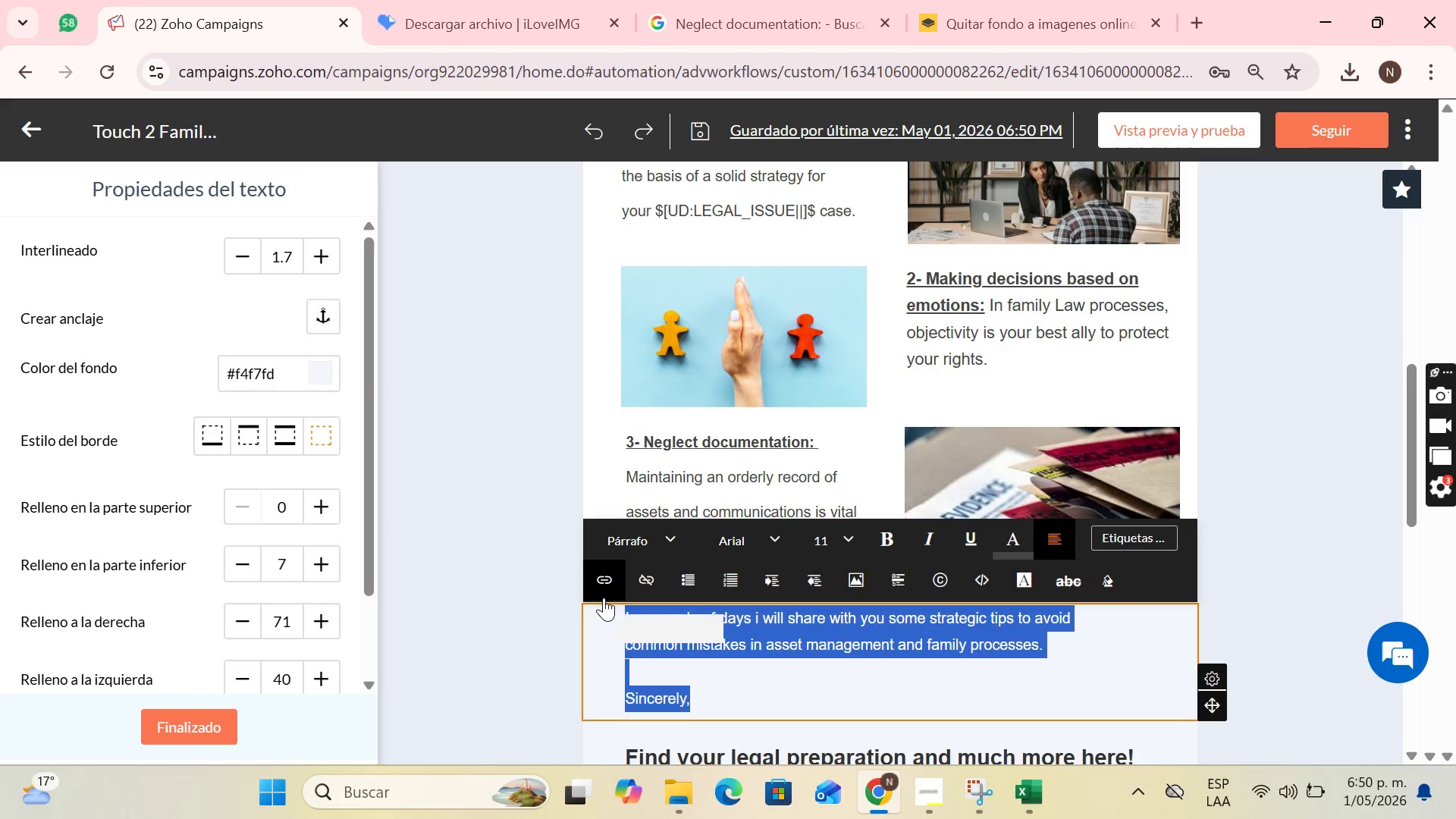 
key(Backspace)
 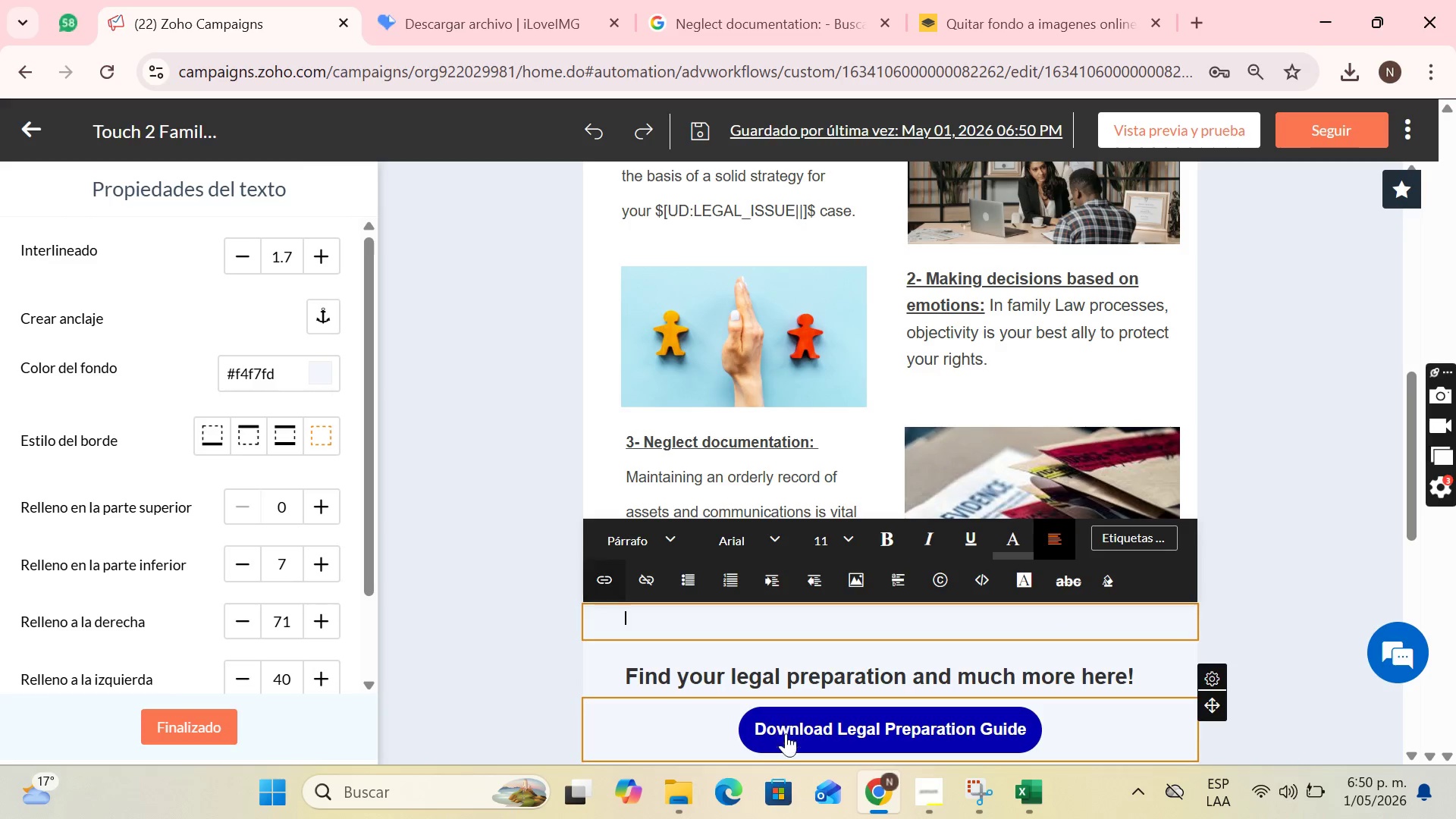 
key(Control+ControlLeft)
 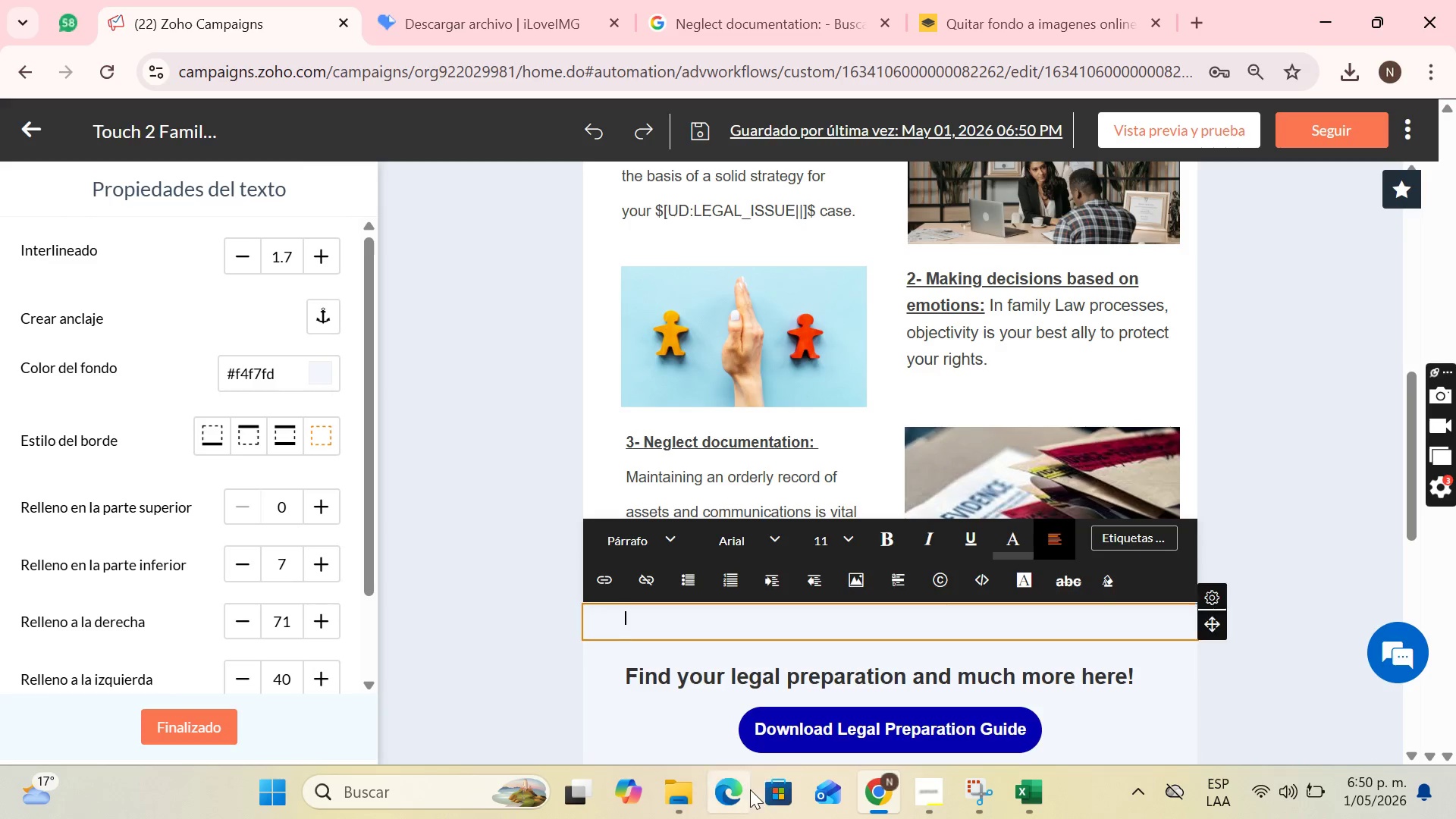 
key(Control+Z)
 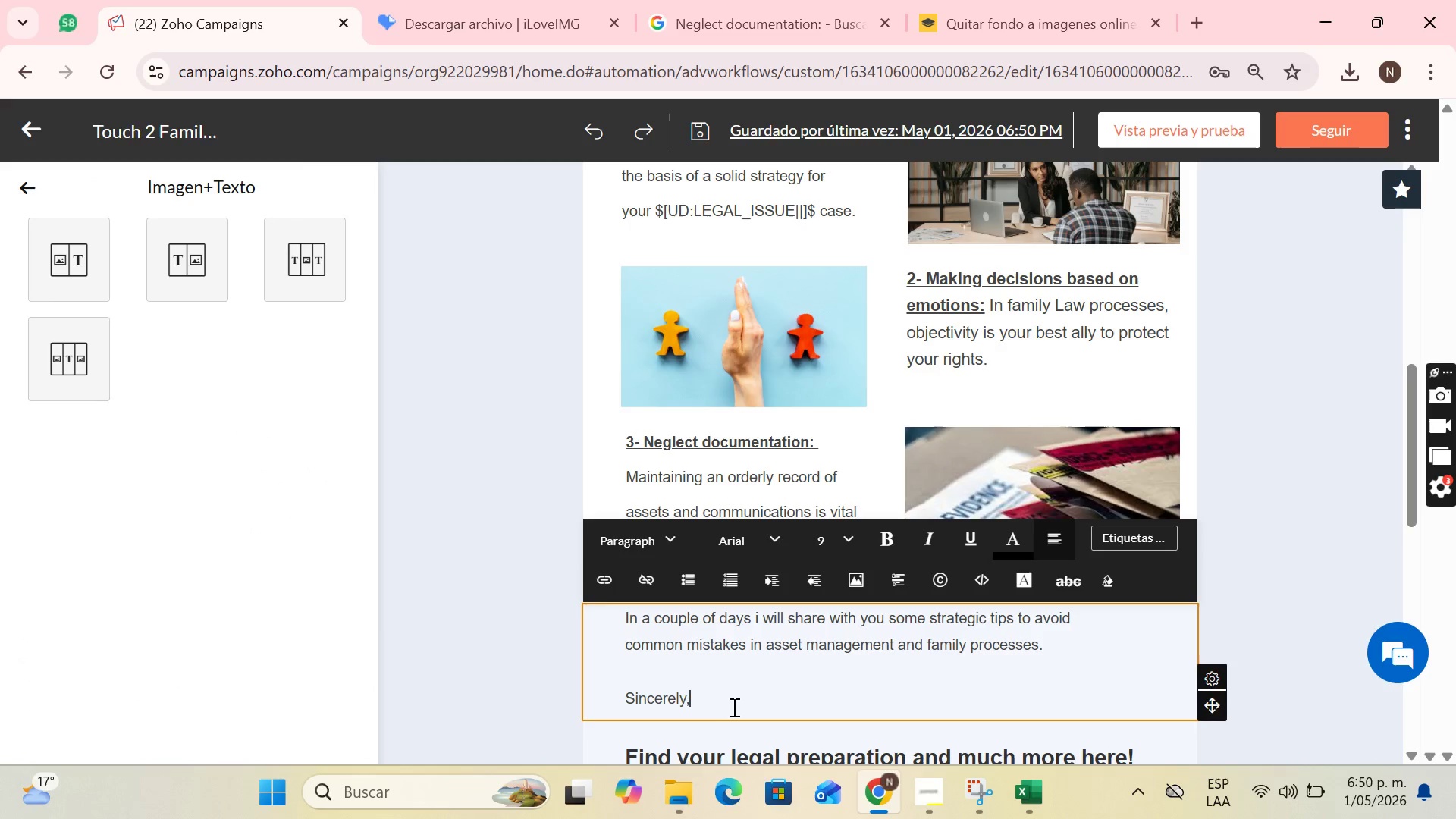 
left_click_drag(start_coordinate=[722, 704], to_coordinate=[643, 613])
 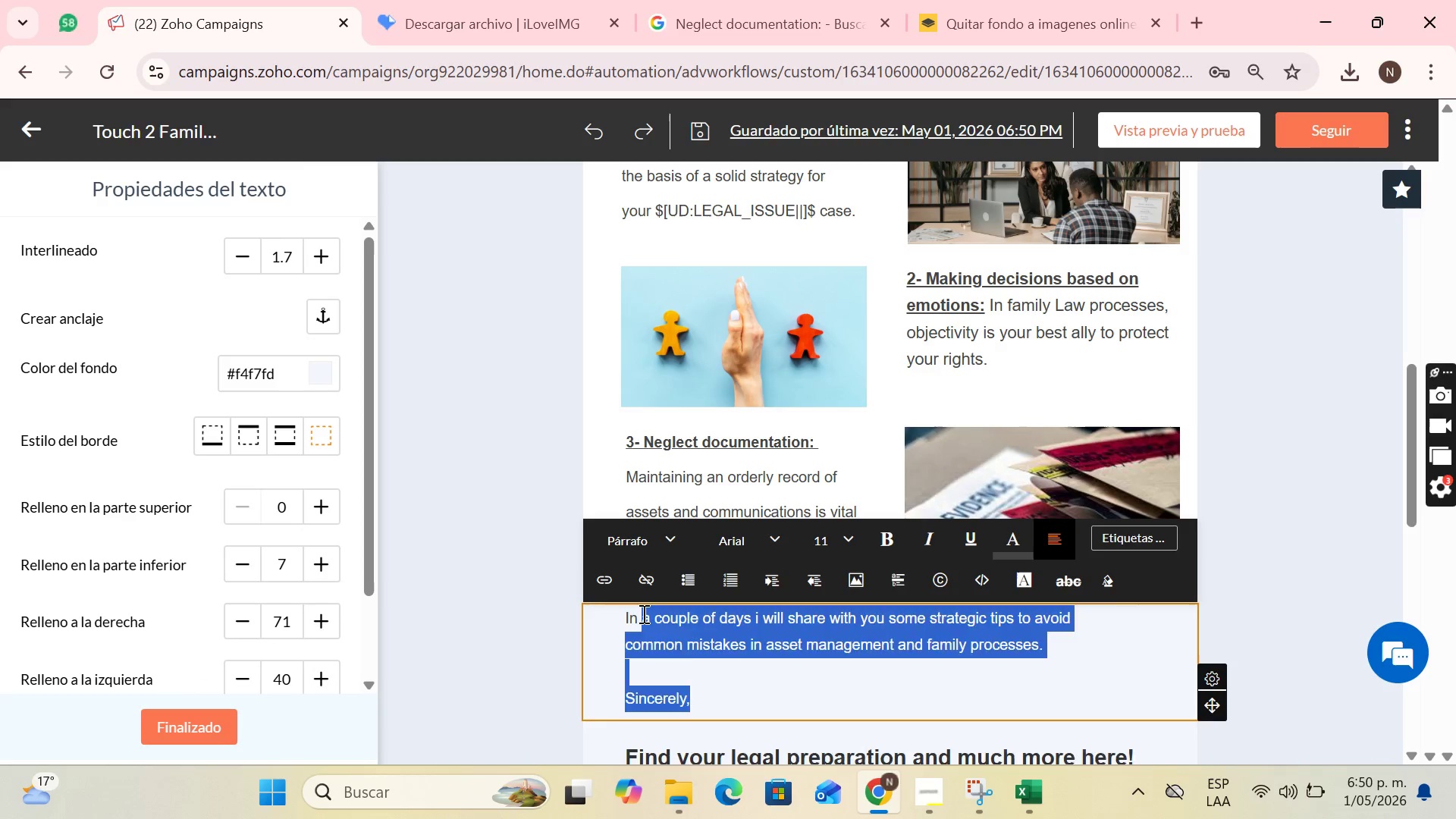 
key(Backspace)
 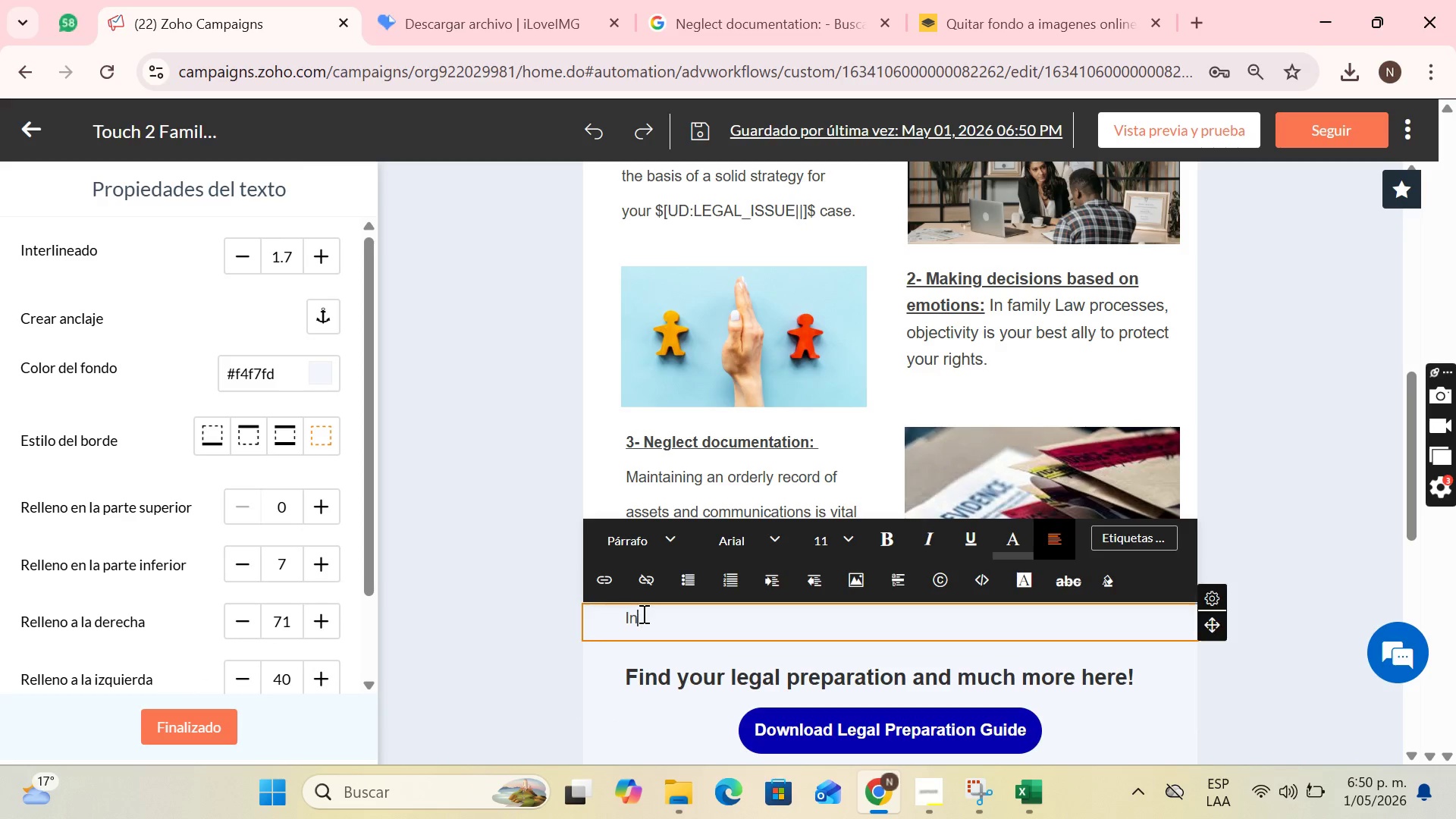 
key(Backspace)
 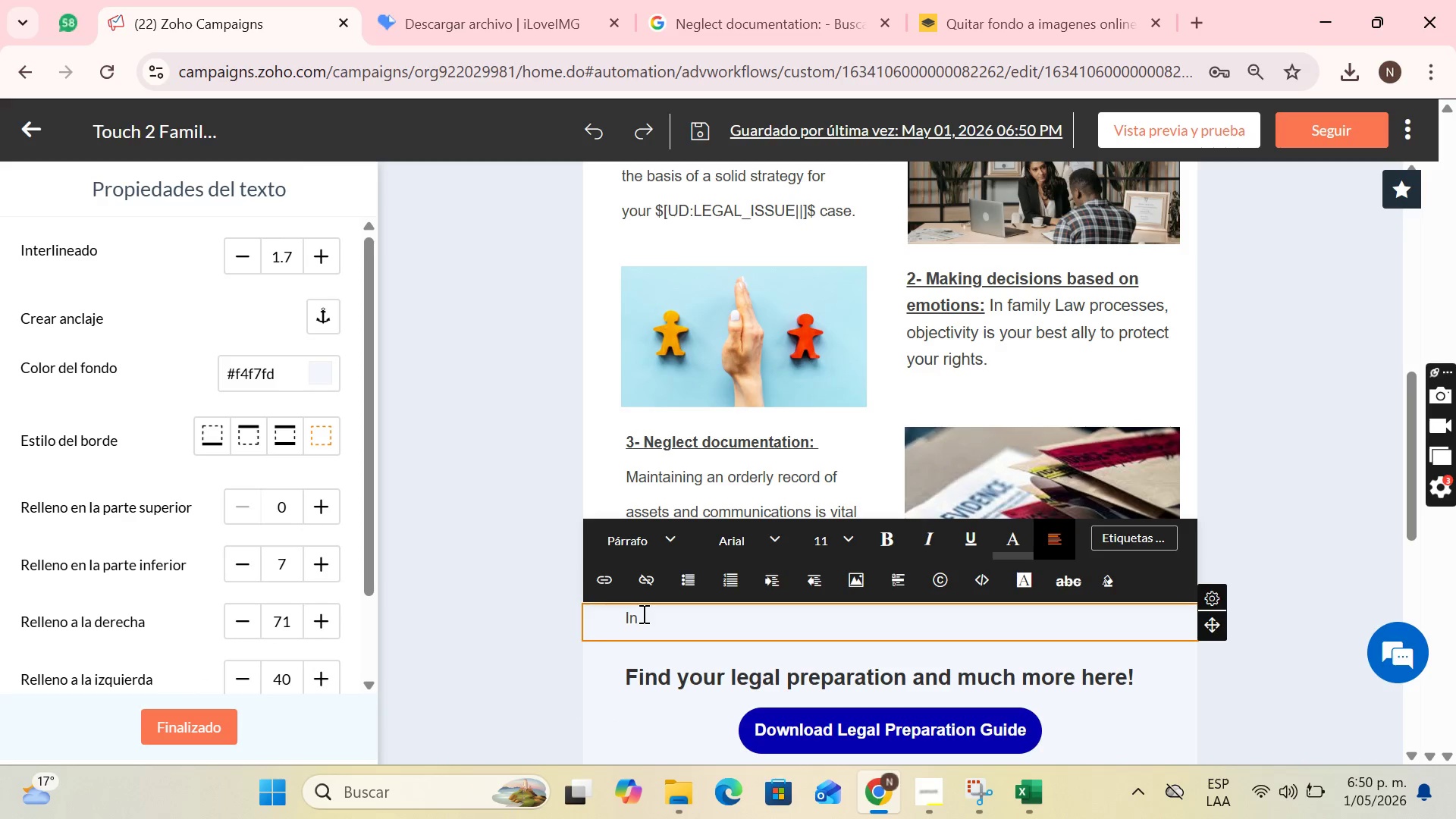 
key(Backspace)
 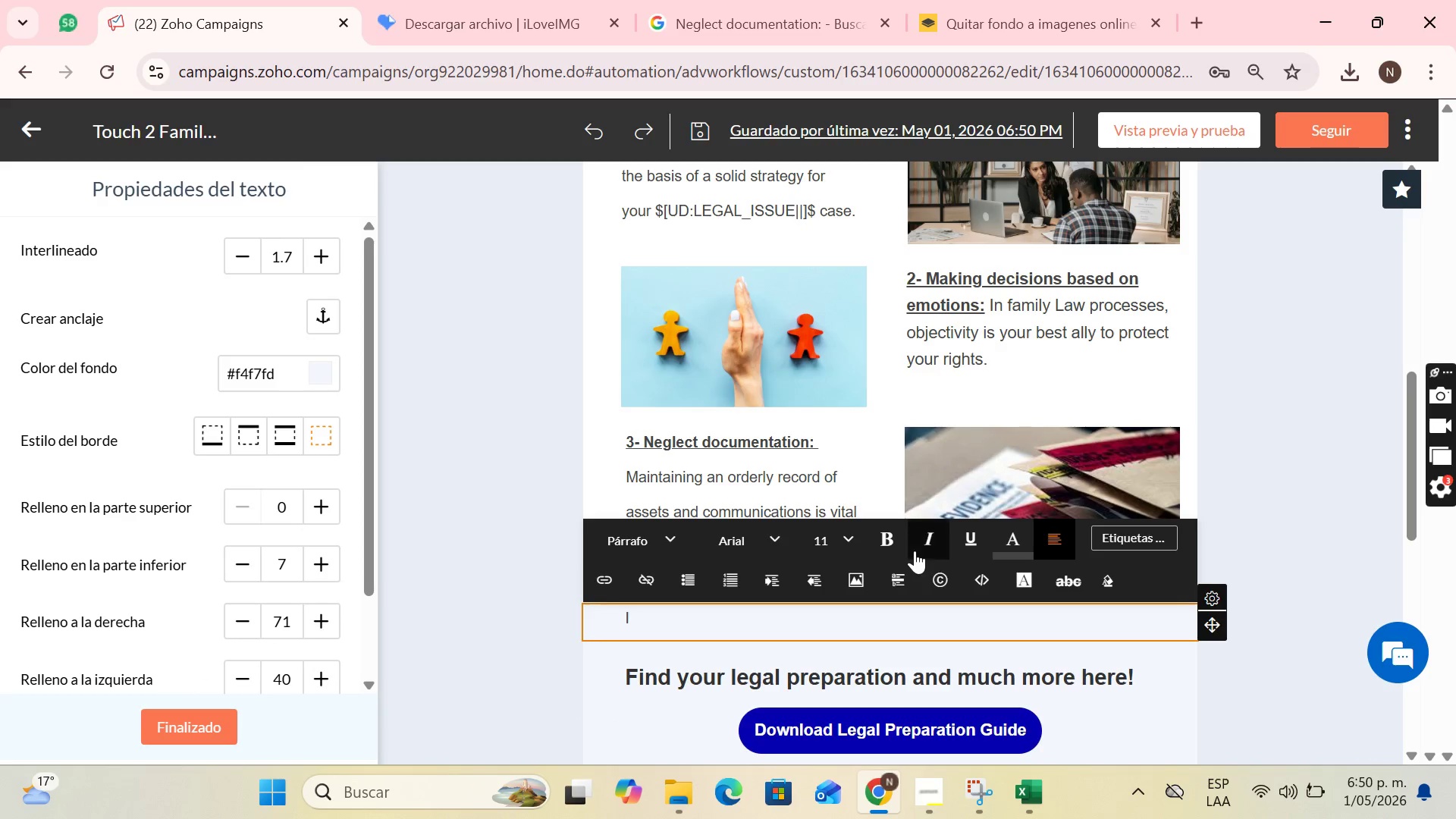 
left_click([1054, 531])
 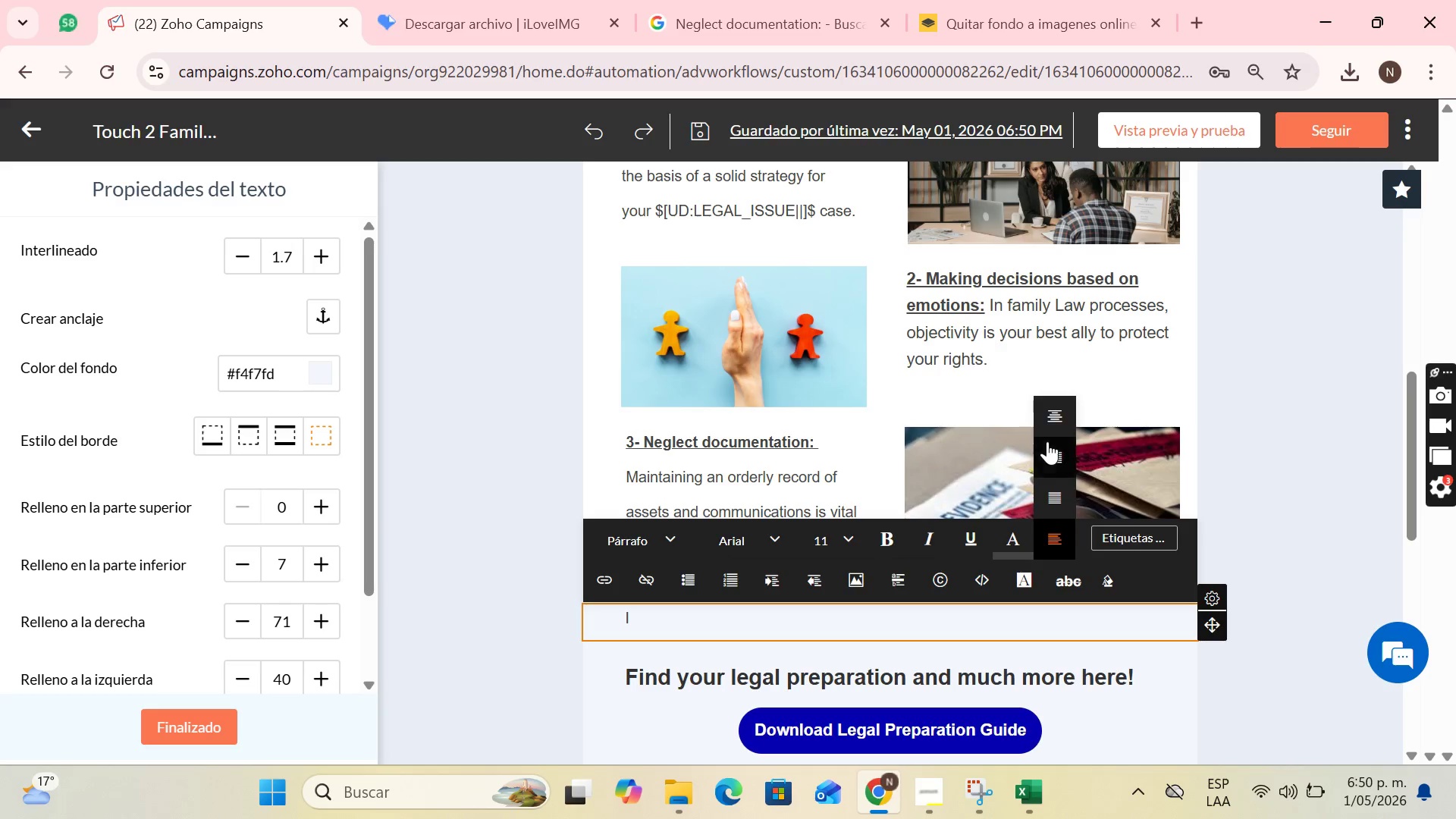 
left_click([1058, 421])
 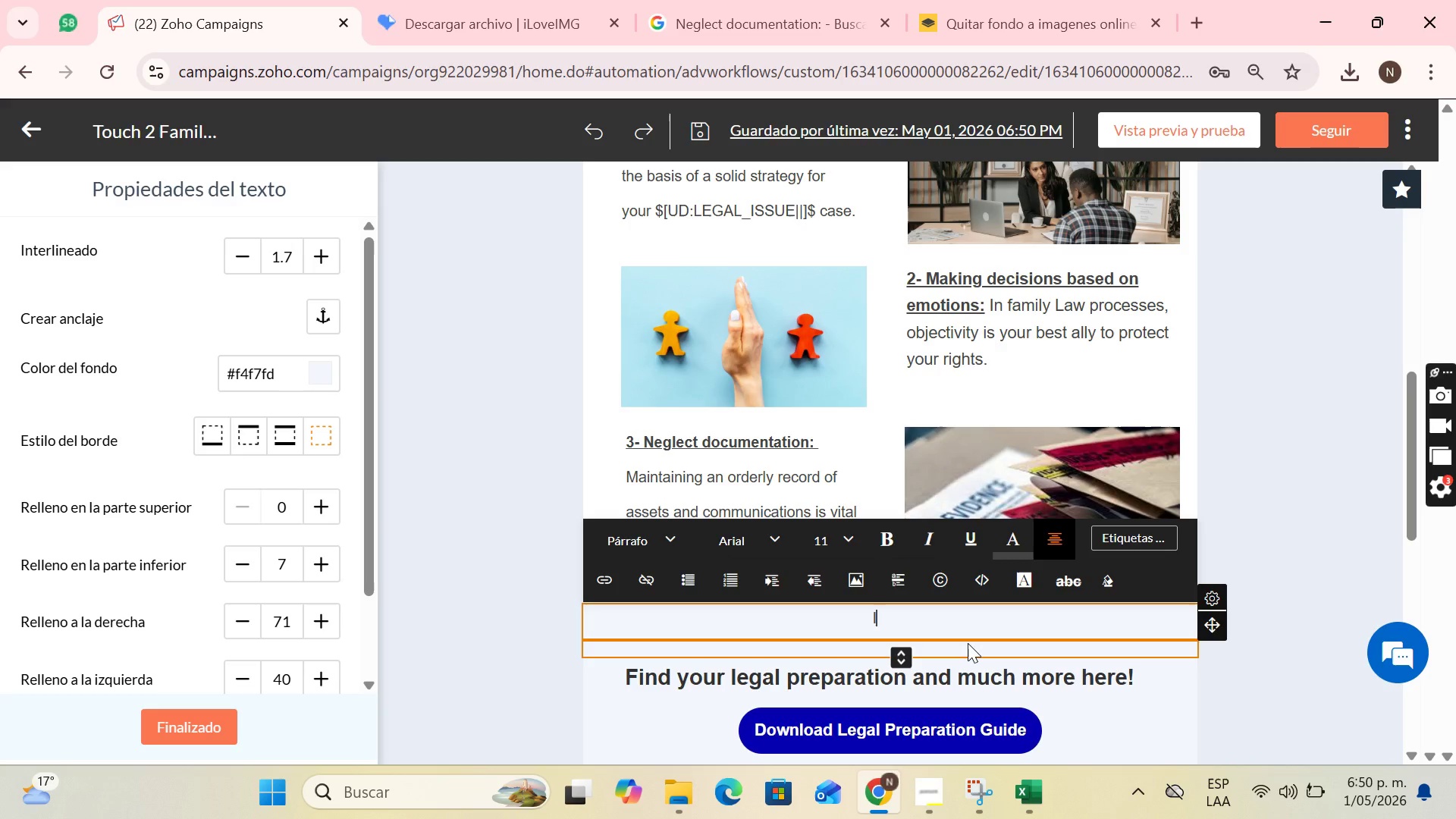 
wait(17.05)
 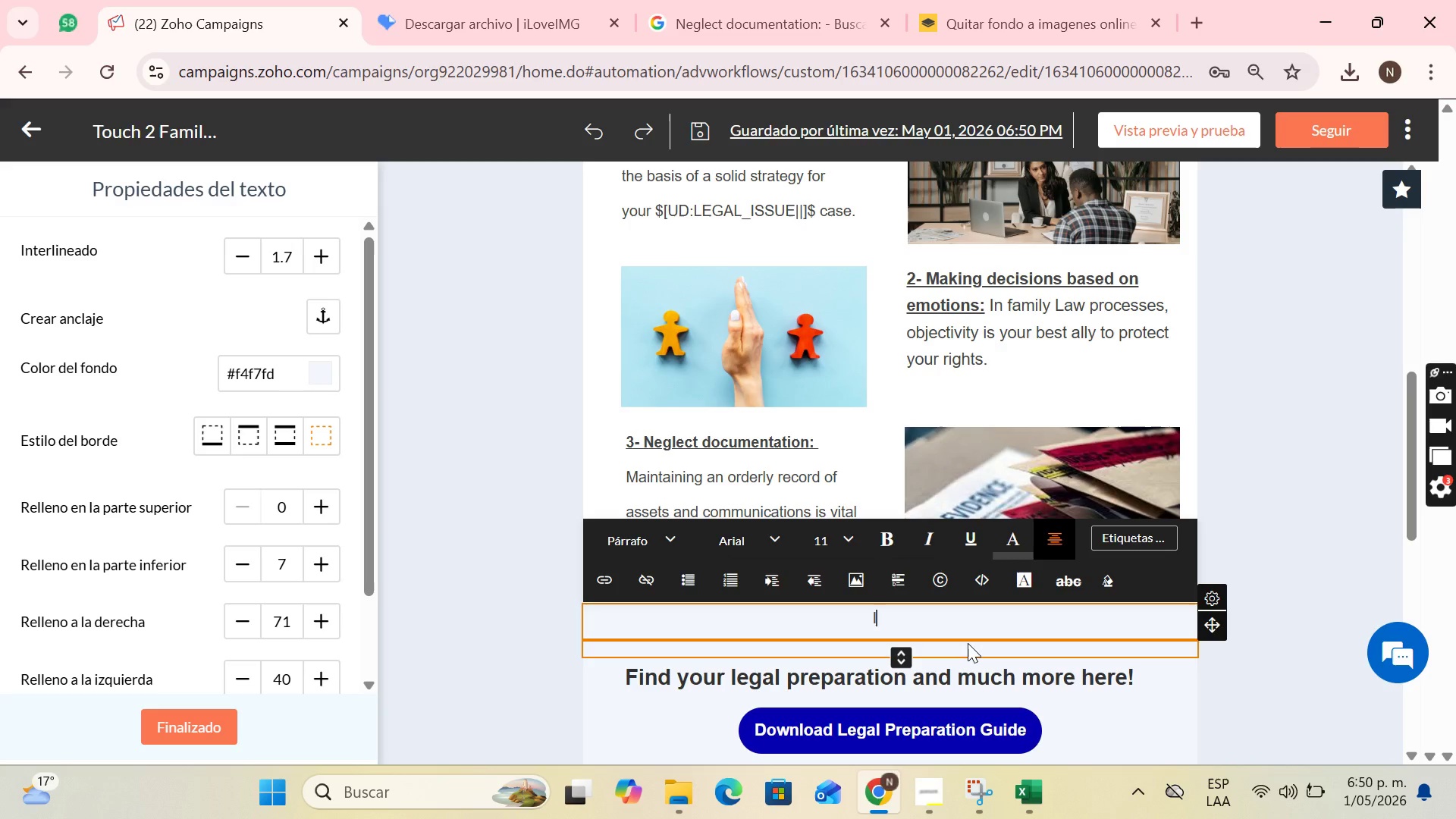 
key(CapsLock)
 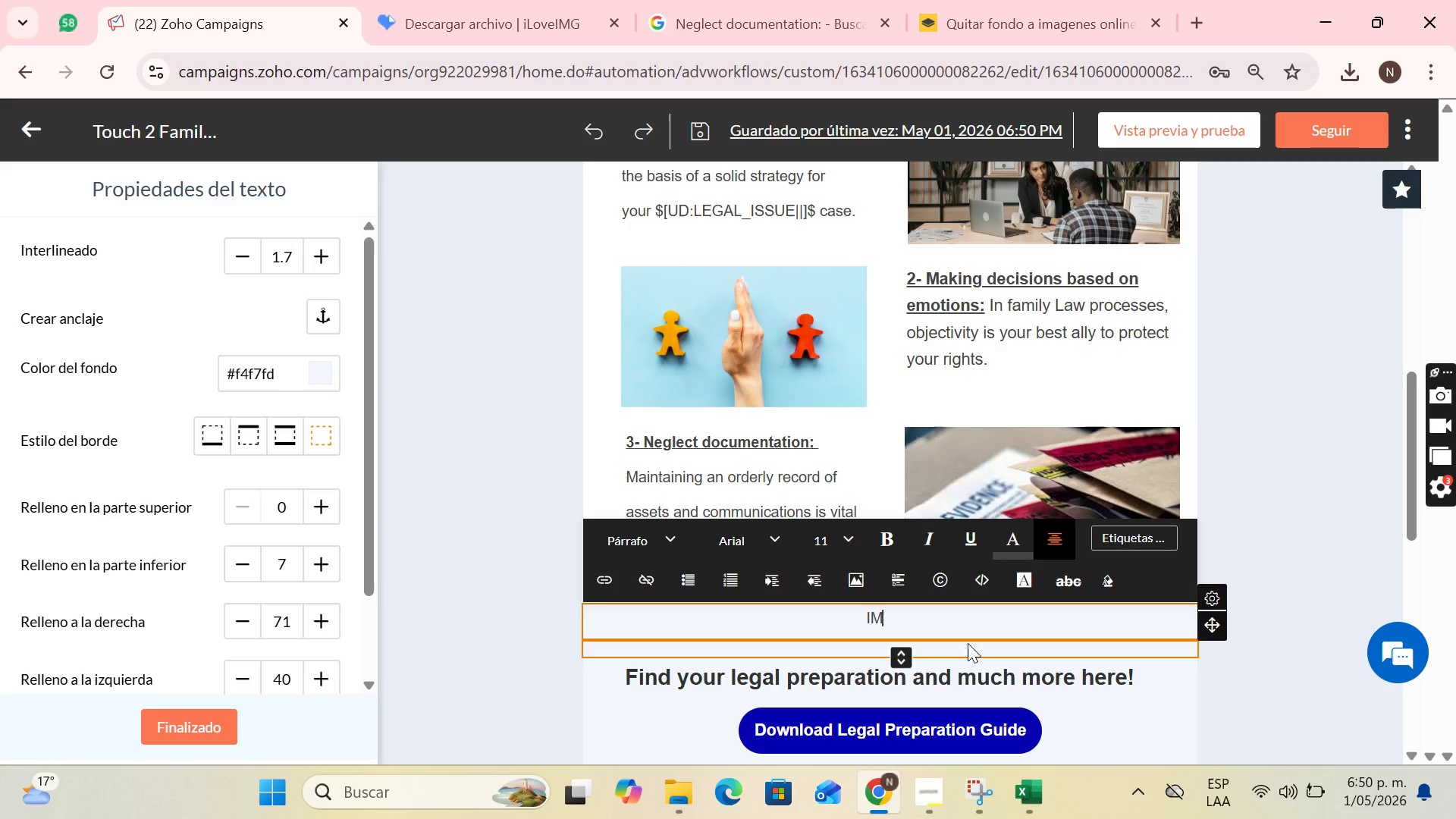 
key(M)
 